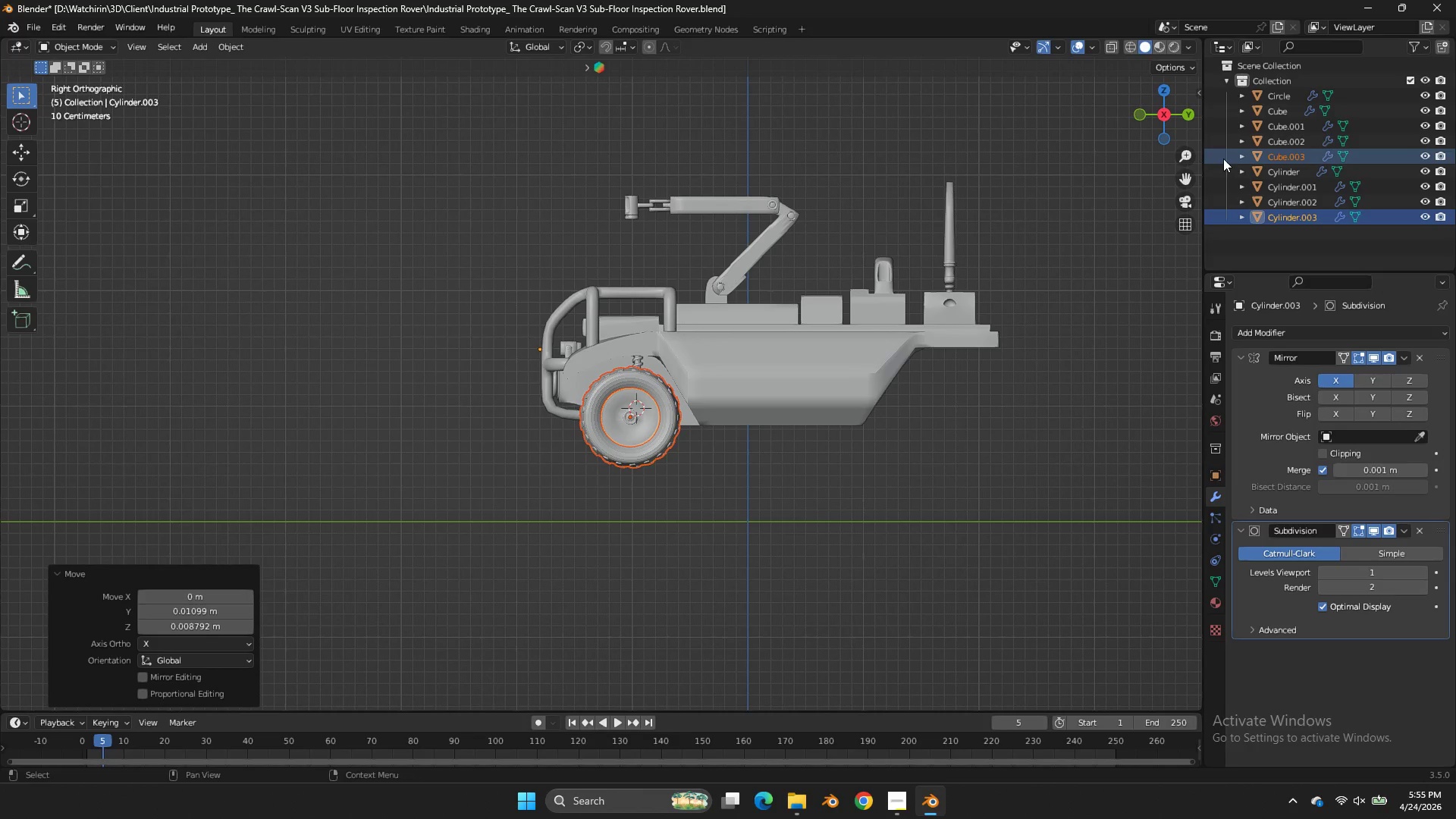 
left_click_drag(start_coordinate=[1181, 126], to_coordinate=[165, 63])
 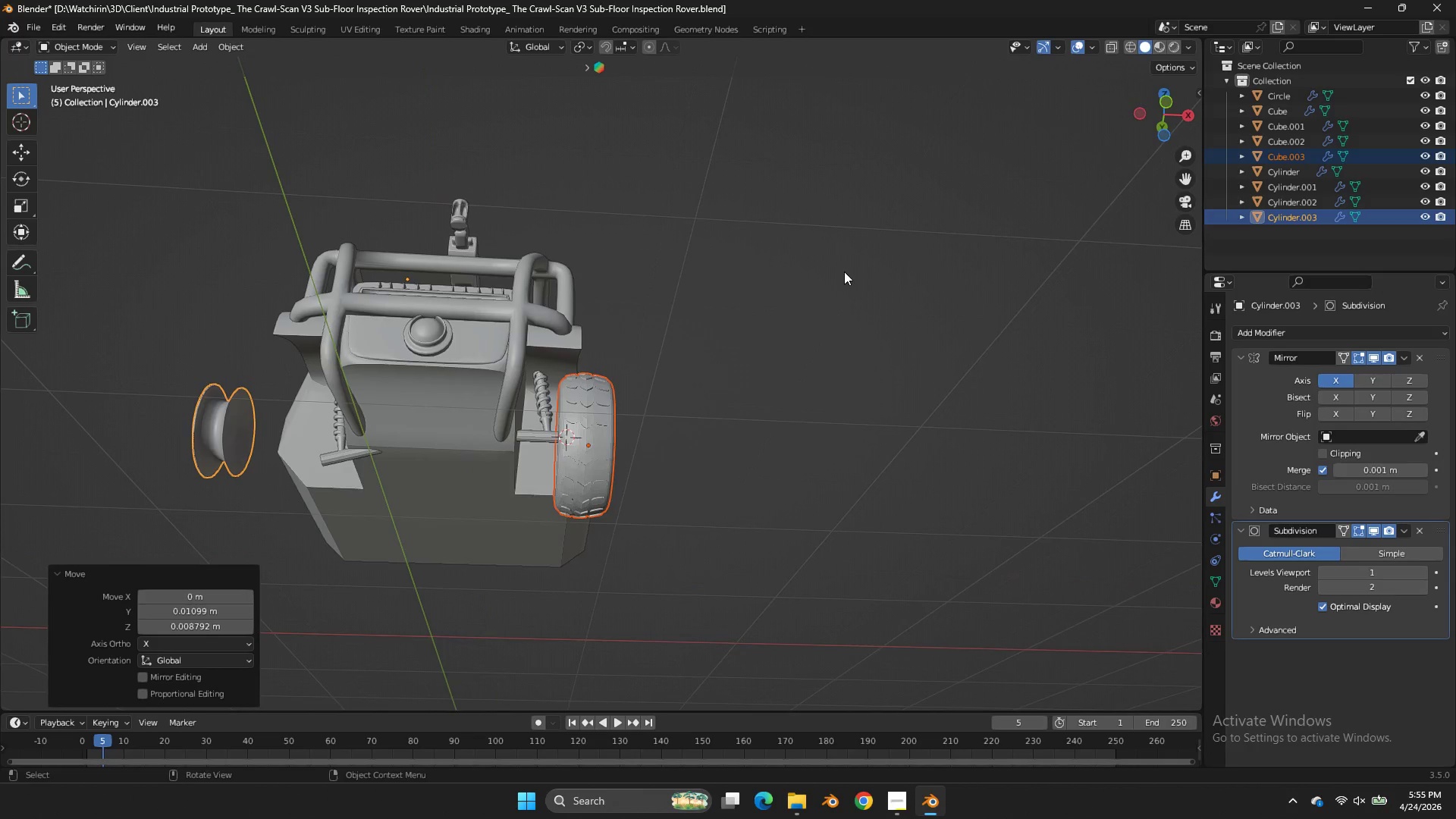 
scroll: coordinate [844, 271], scroll_direction: up, amount: 2.0
 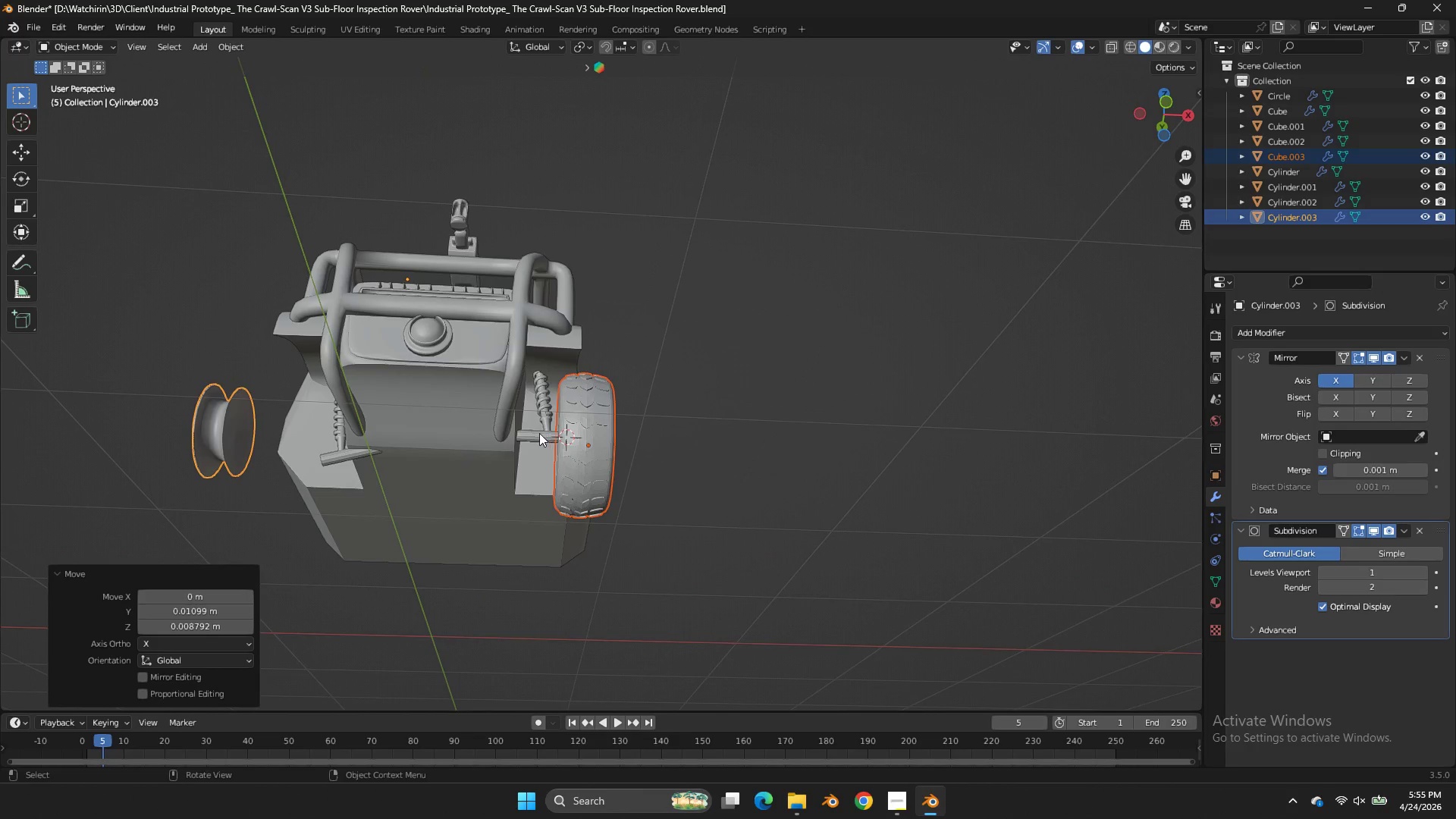 
left_click([539, 433])
 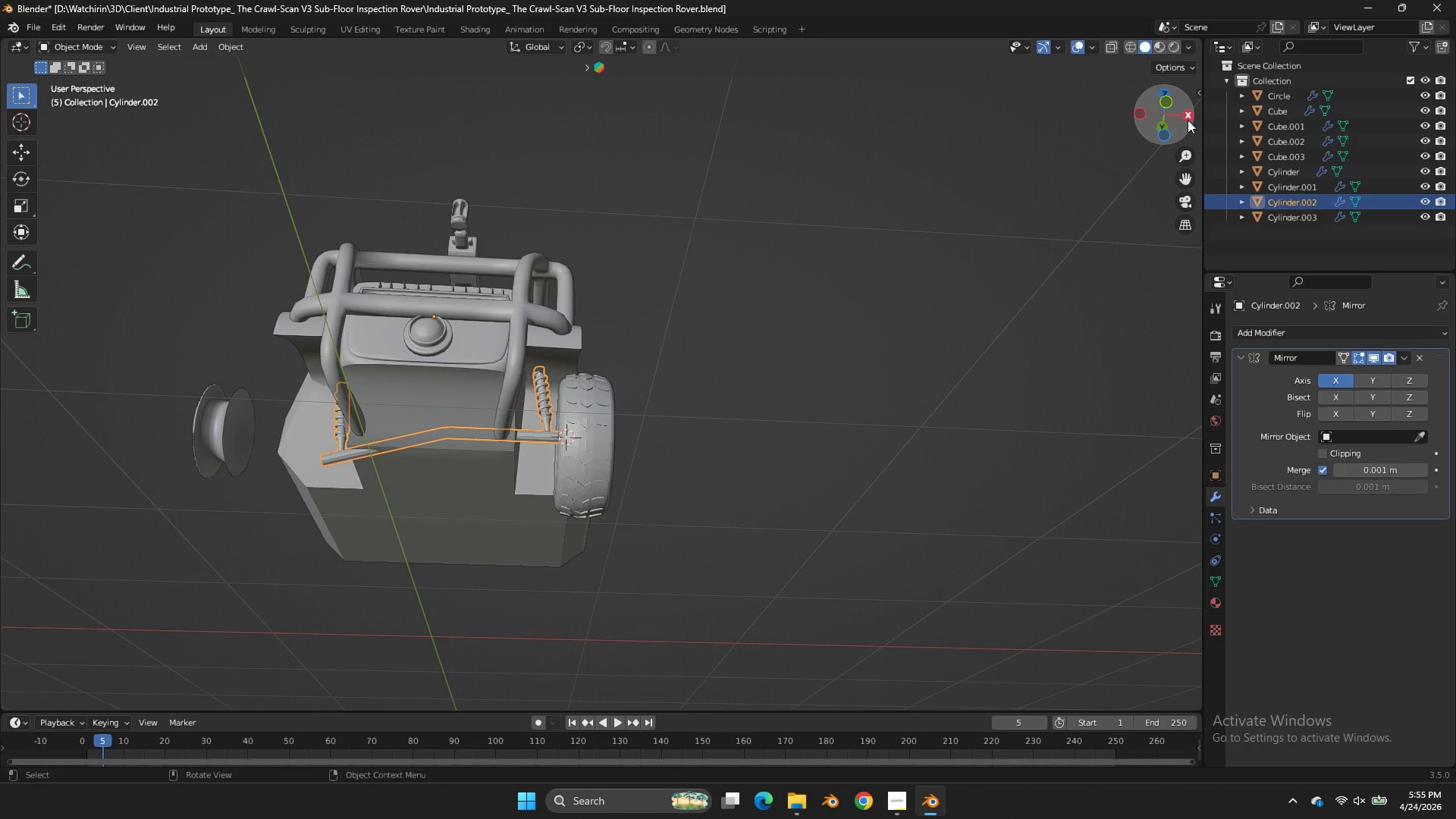 
left_click([1186, 119])
 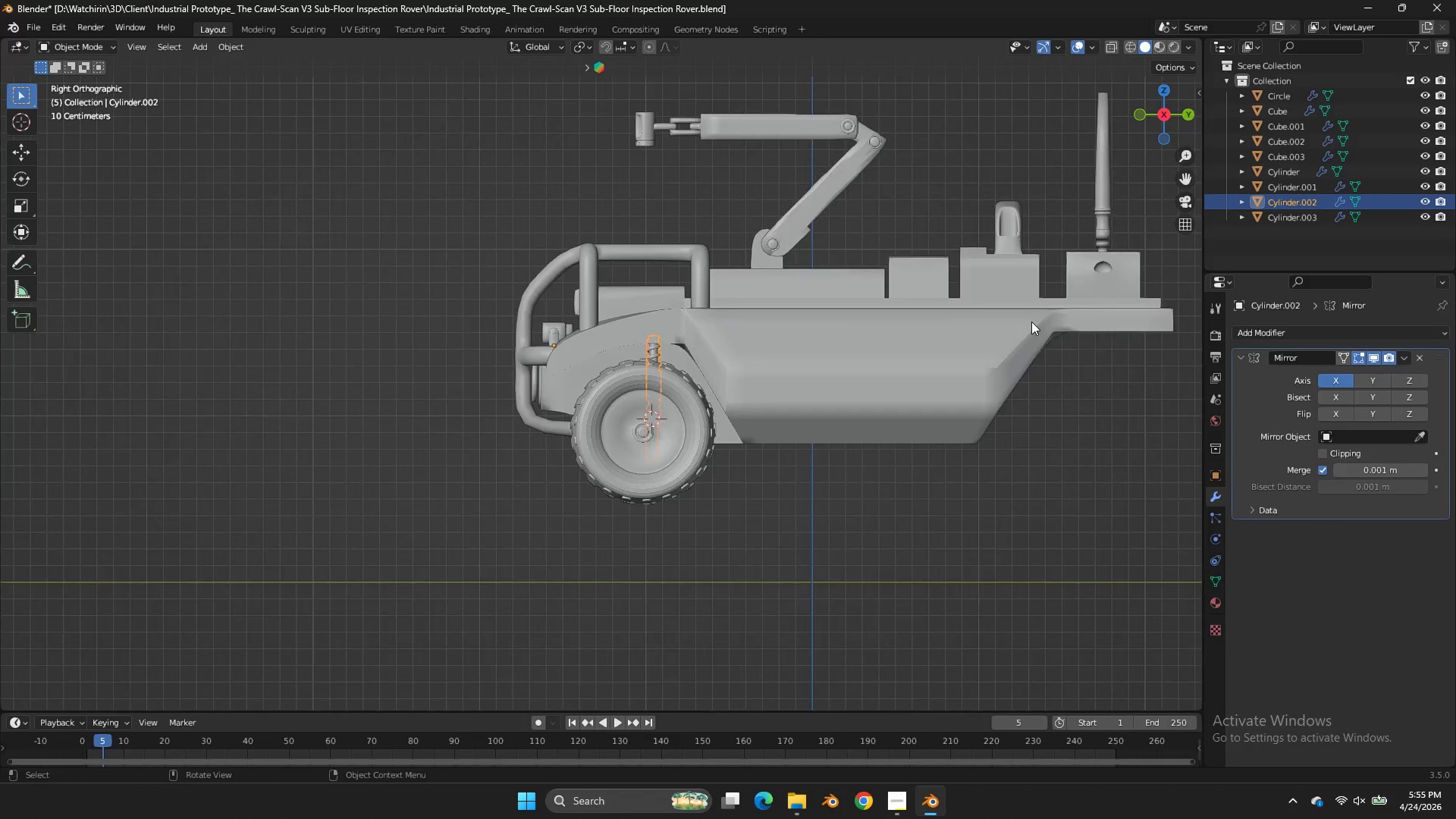 
key(Z)
 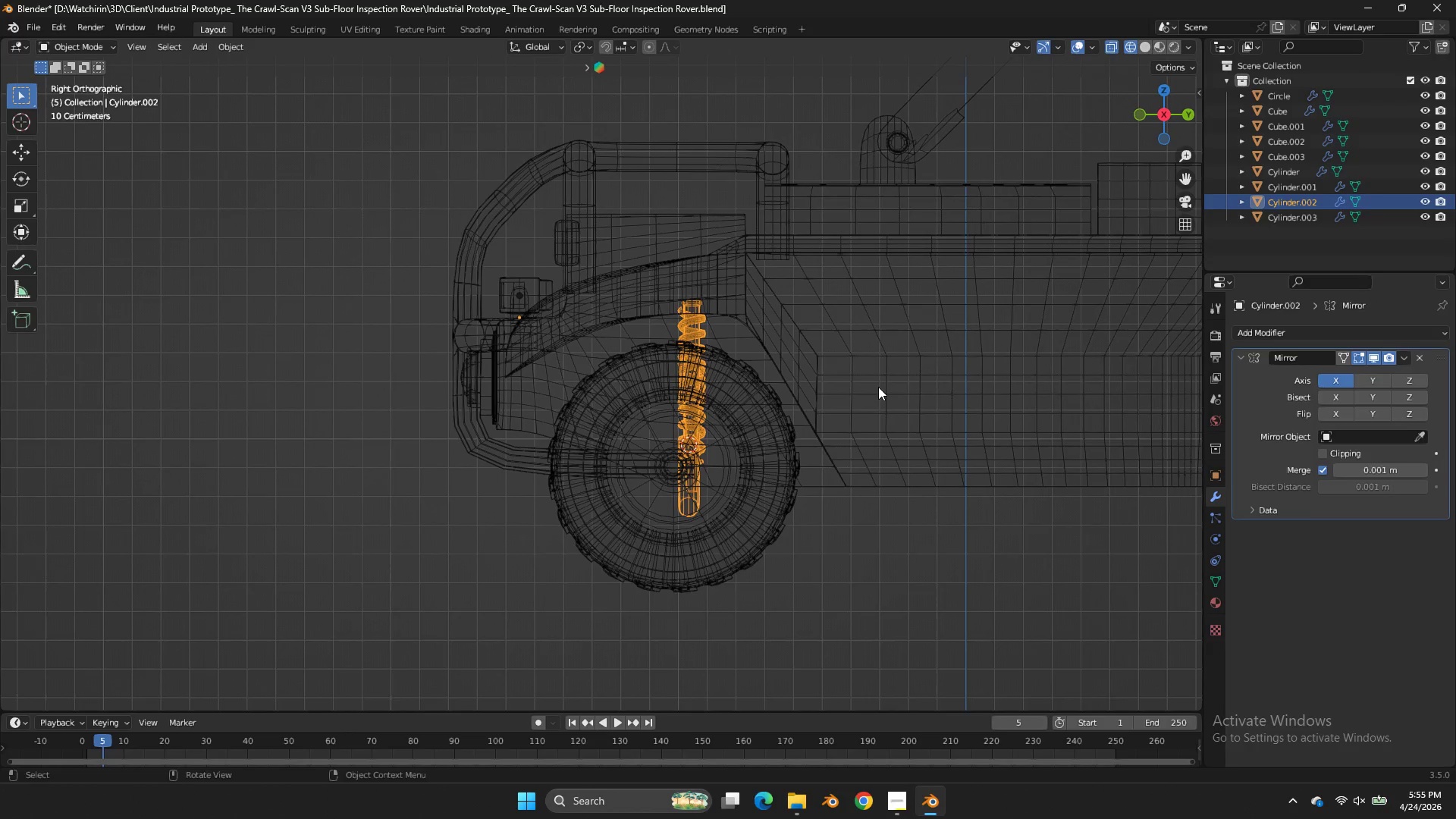 
scroll: coordinate [1012, 323], scroll_direction: up, amount: 3.0
 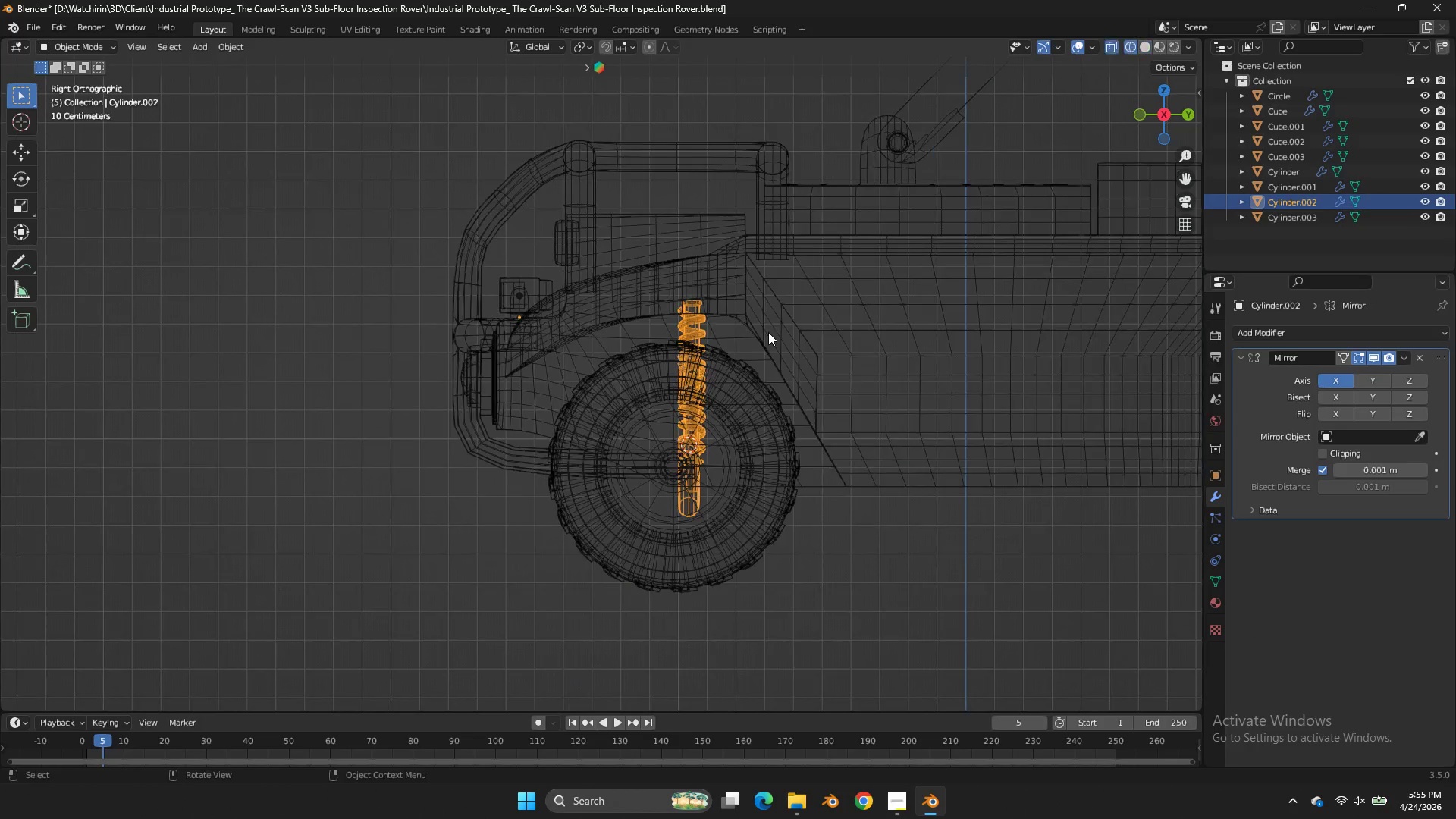 
key(Tab)
 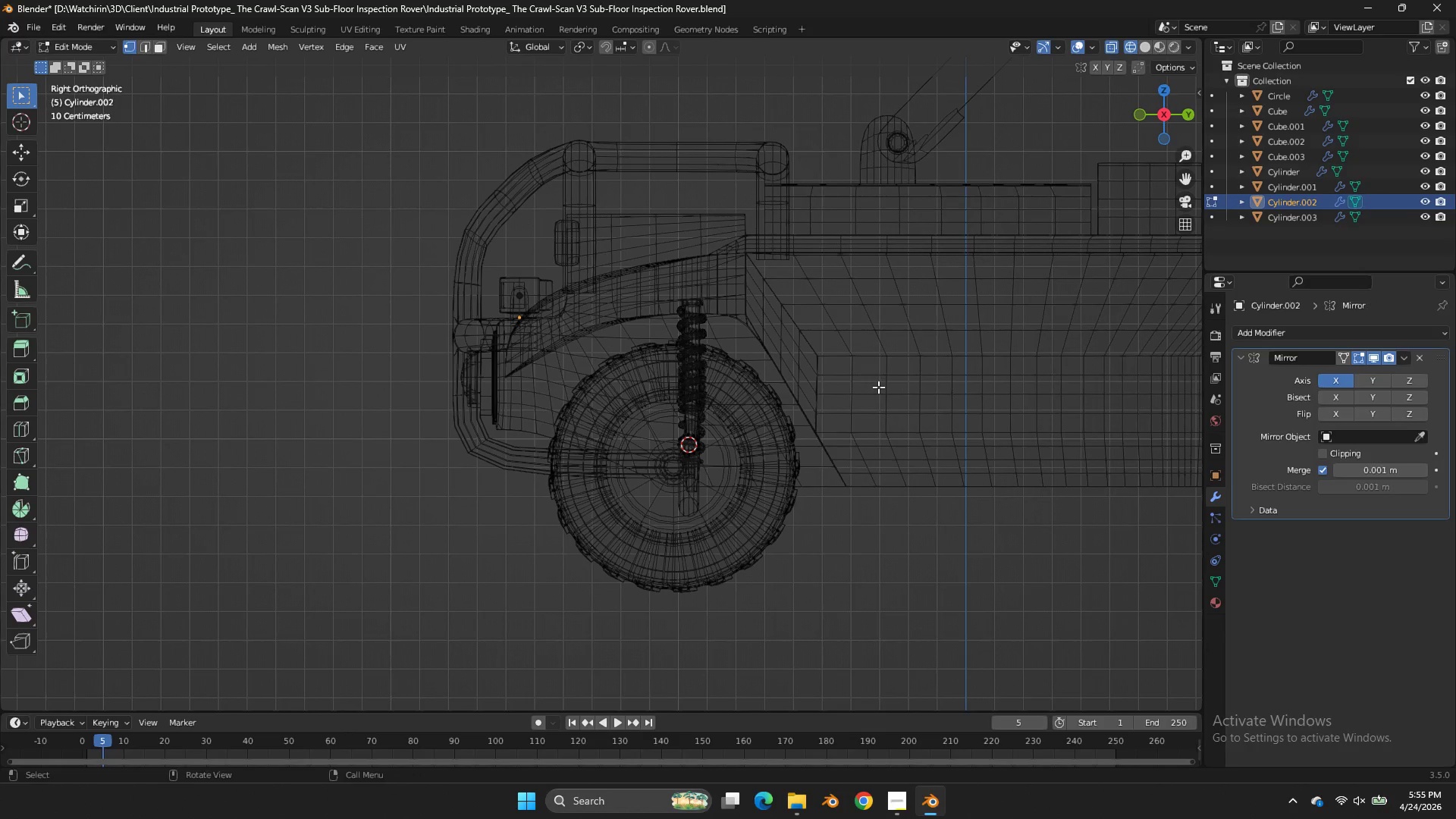 
key(CapsLock)
 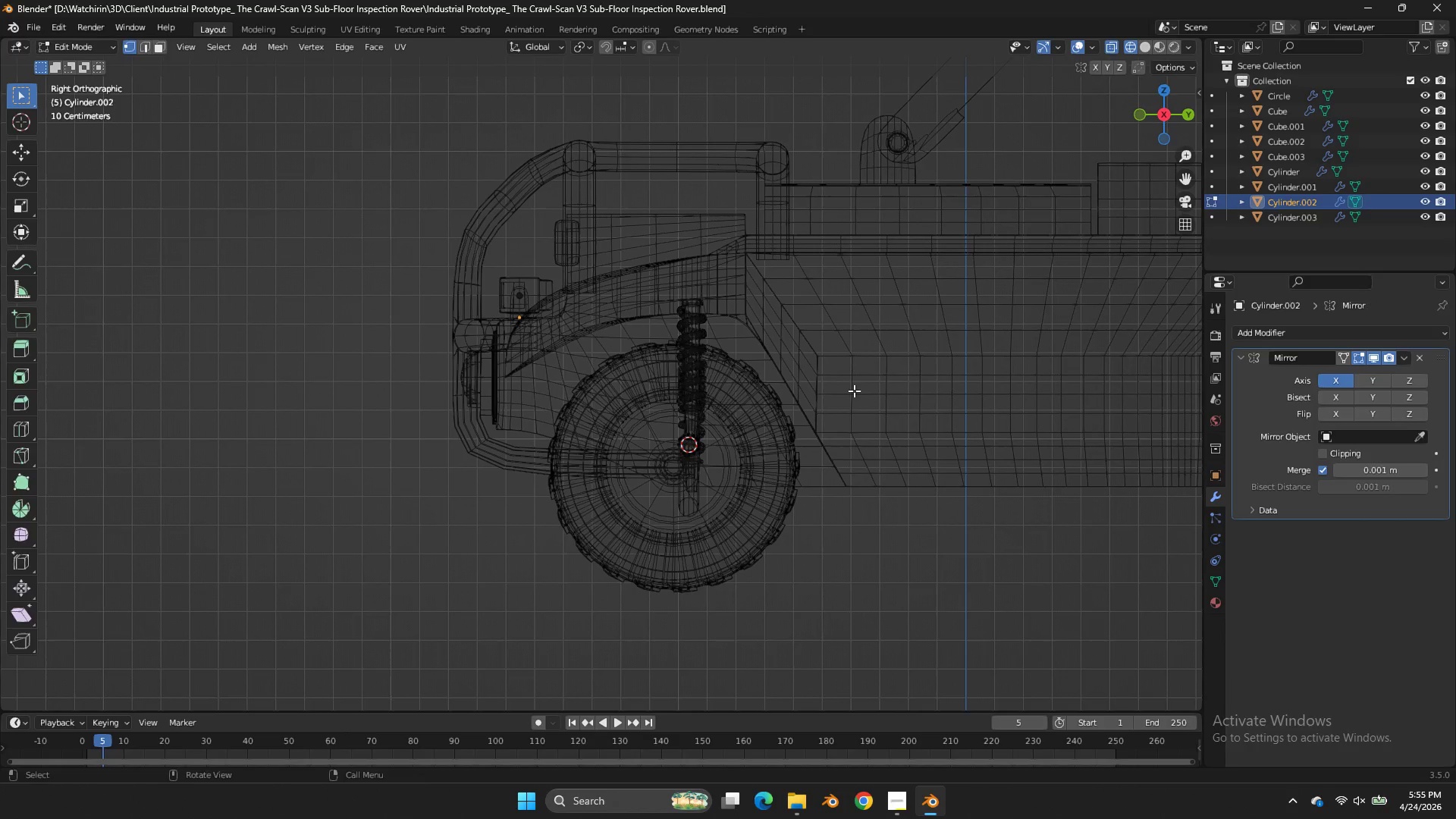 
key(Tab)
 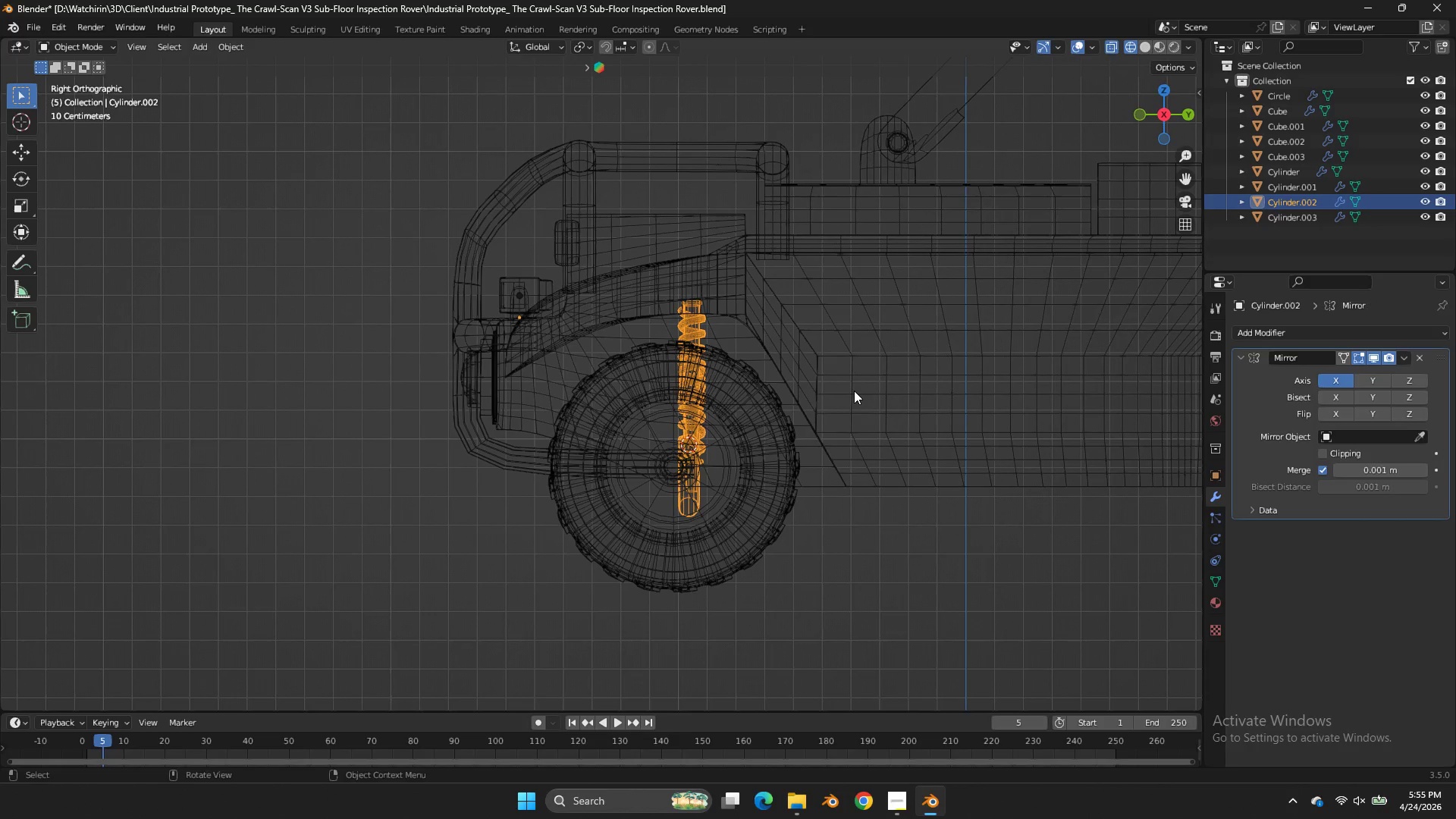 
key(CapsLock)
 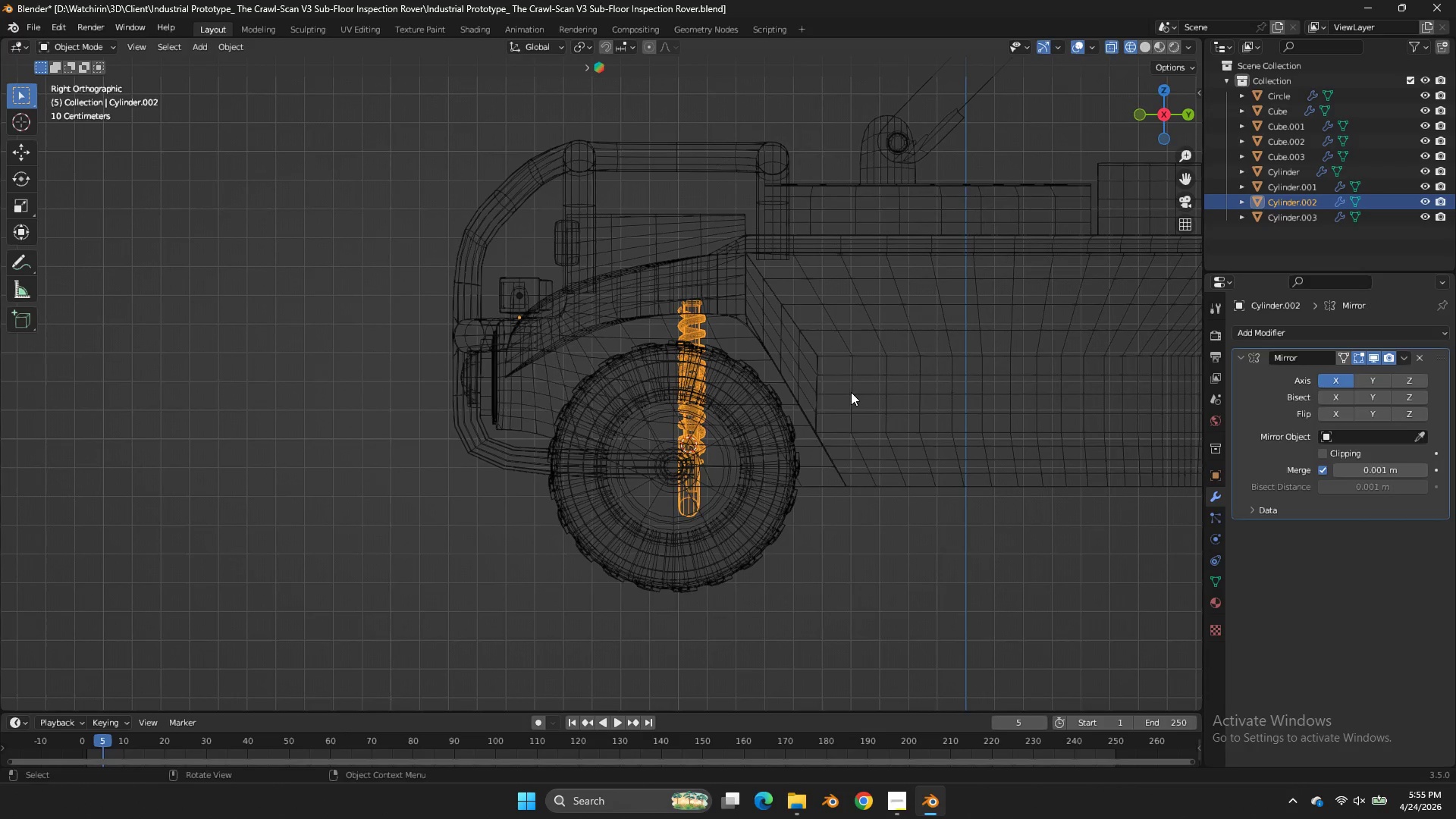 
key(F)
 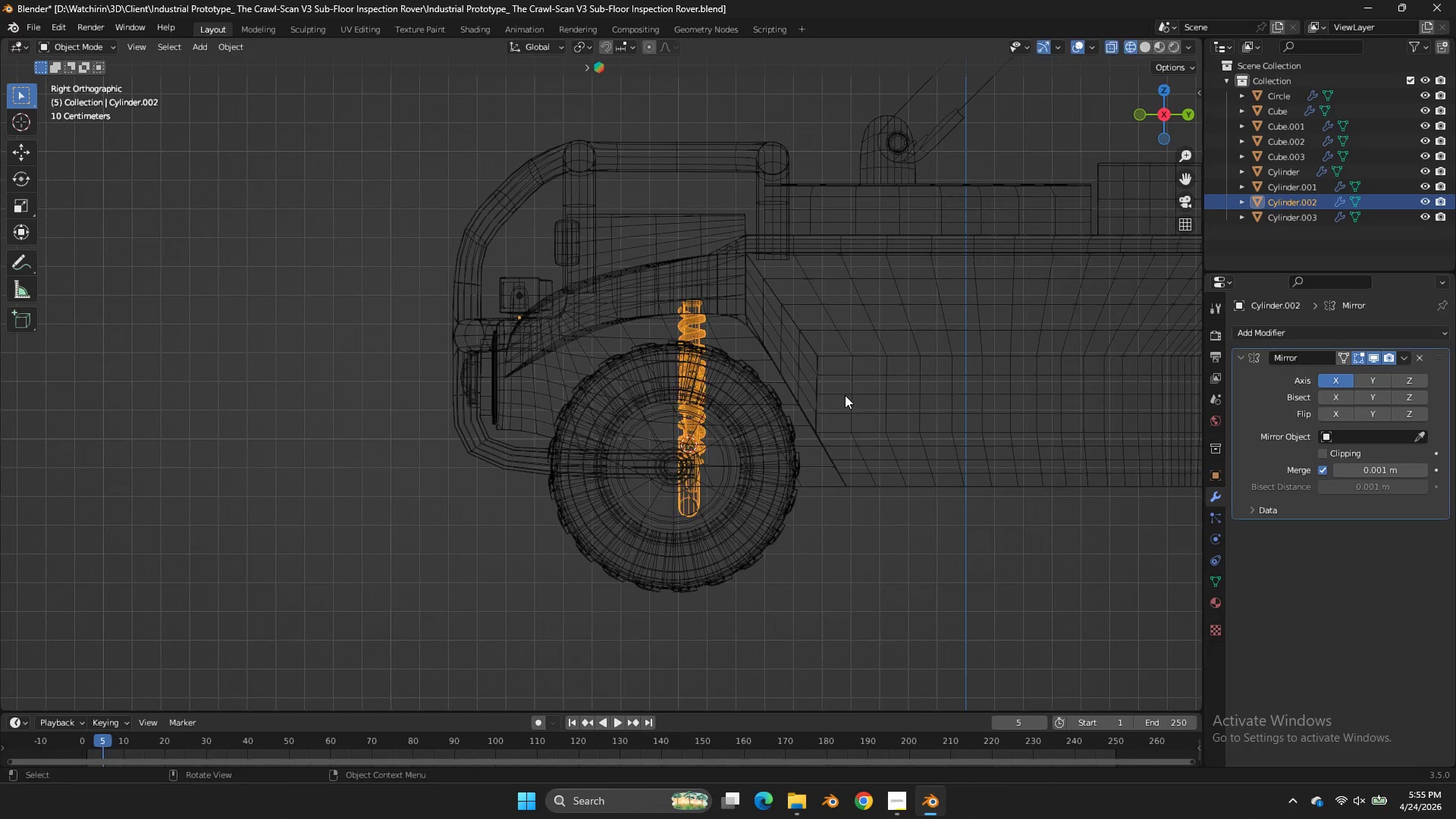 
key(G)
 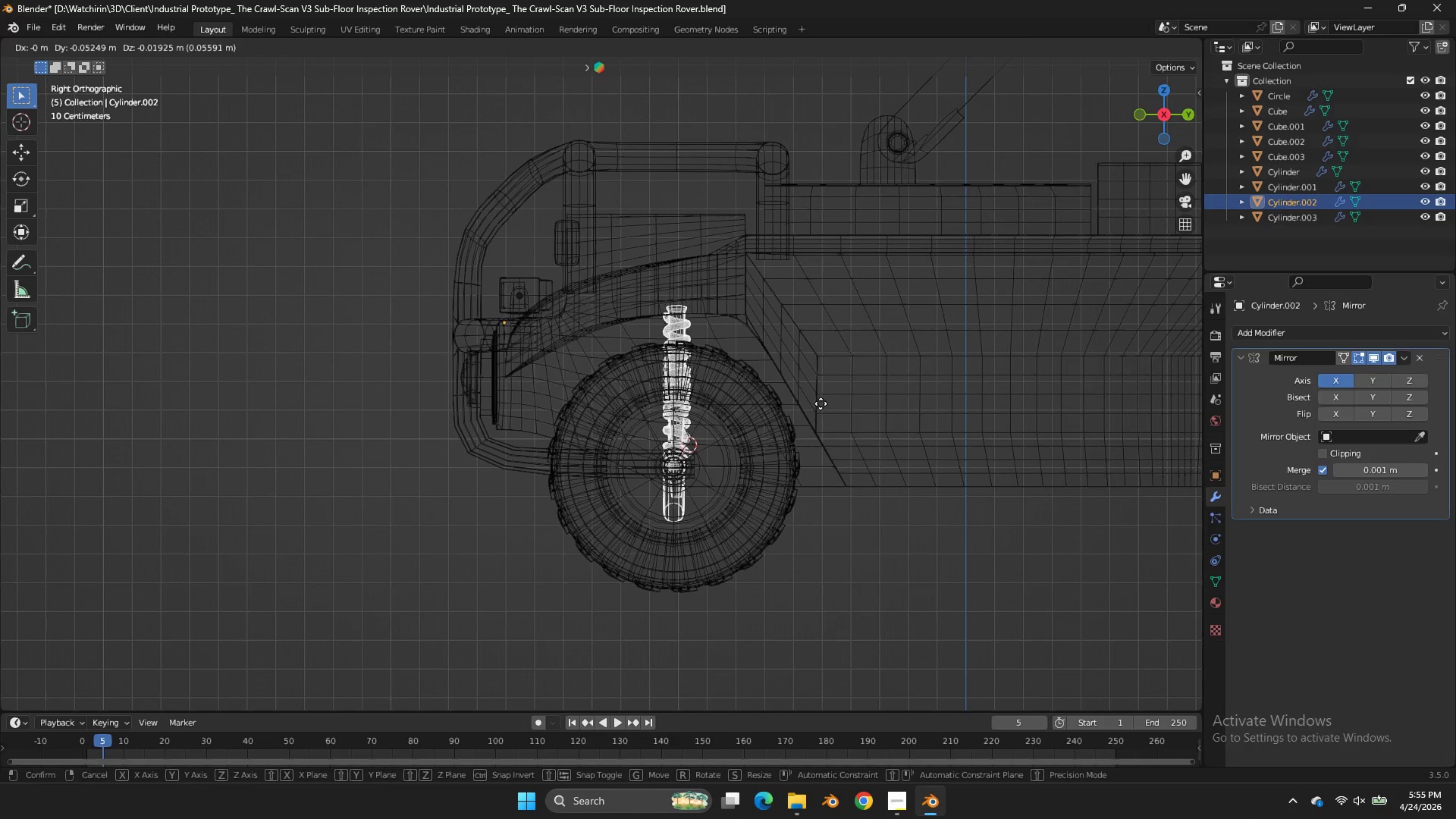 
hold_key(key=ShiftLeft, duration=1.09)
left_click_drag(start_coordinate=[802, 441], to_coordinate=[833, 419])
 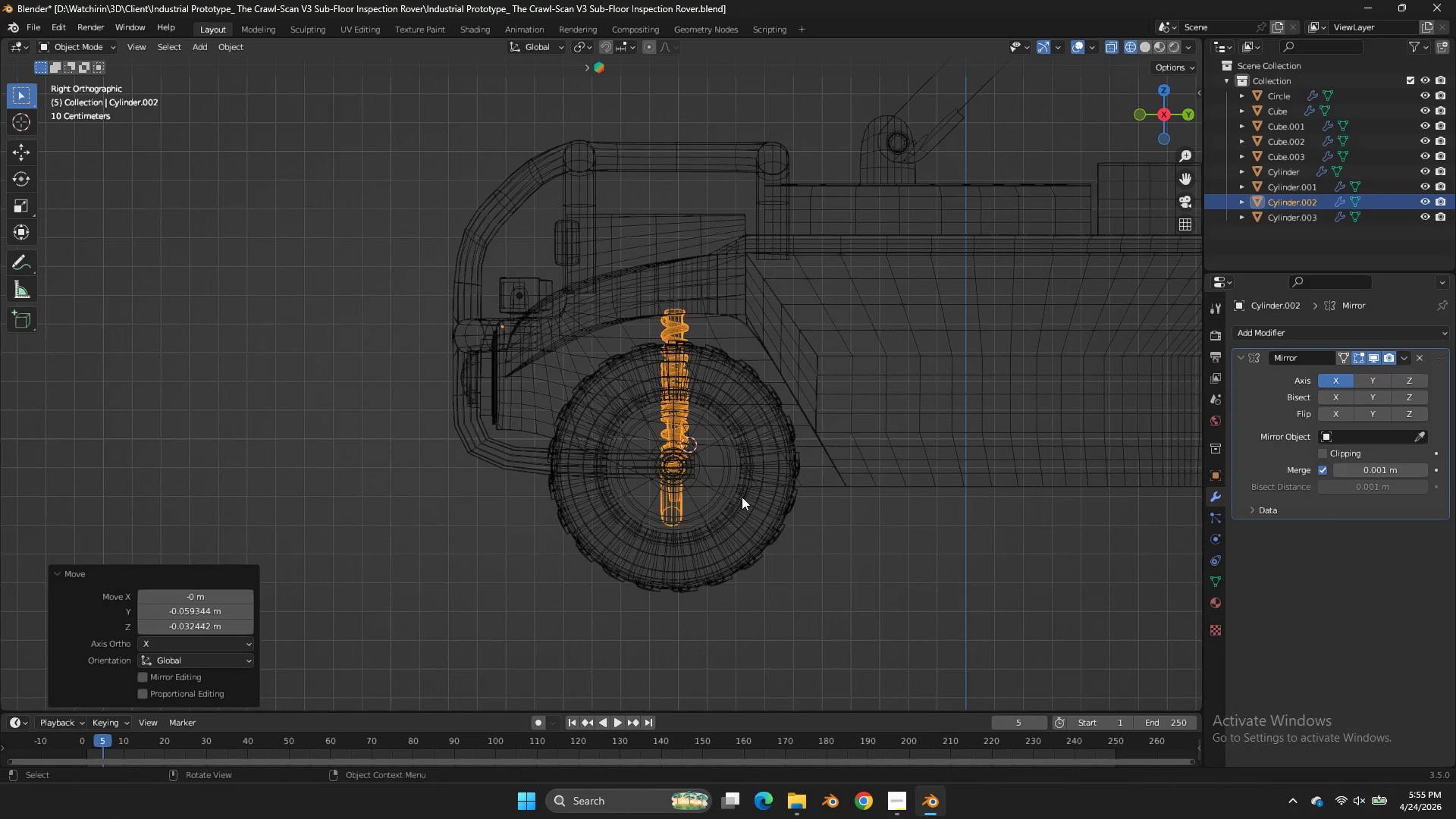 
hold_key(key=ShiftLeft, duration=0.7)
left_click([714, 499])
 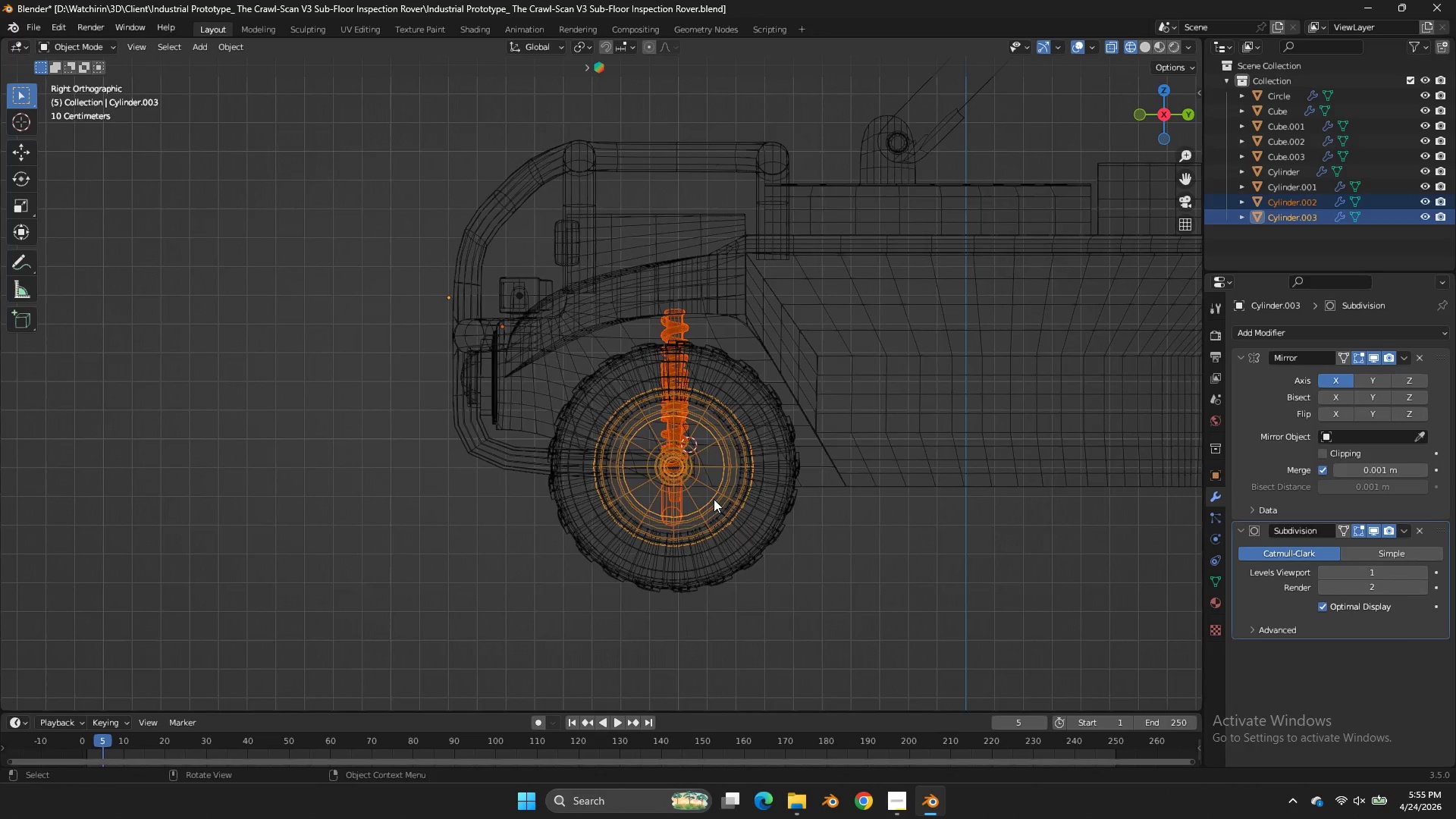 
key(Numpad8)
 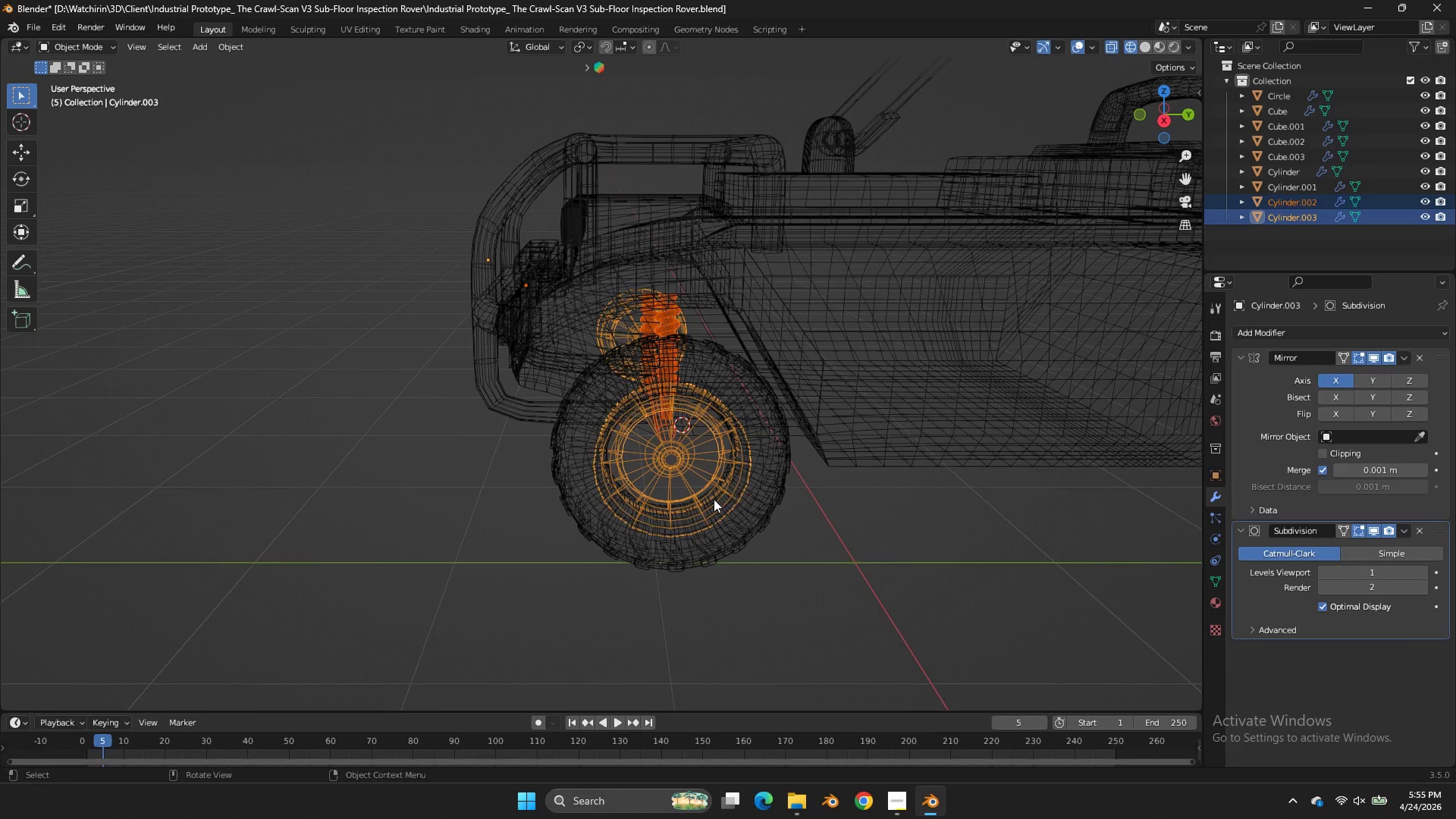 
key(NumpadDivide)
 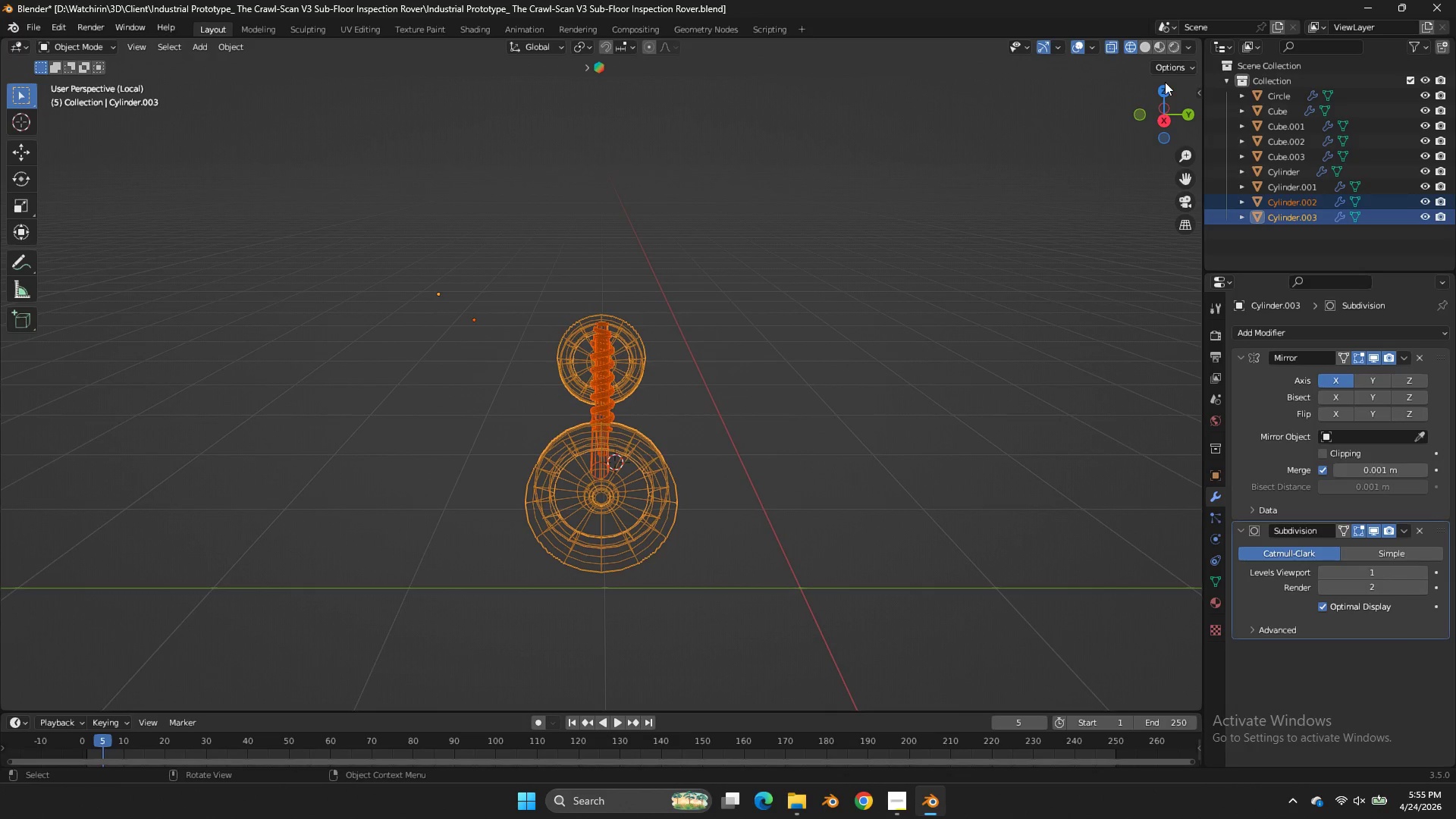 
left_click([1163, 86])
 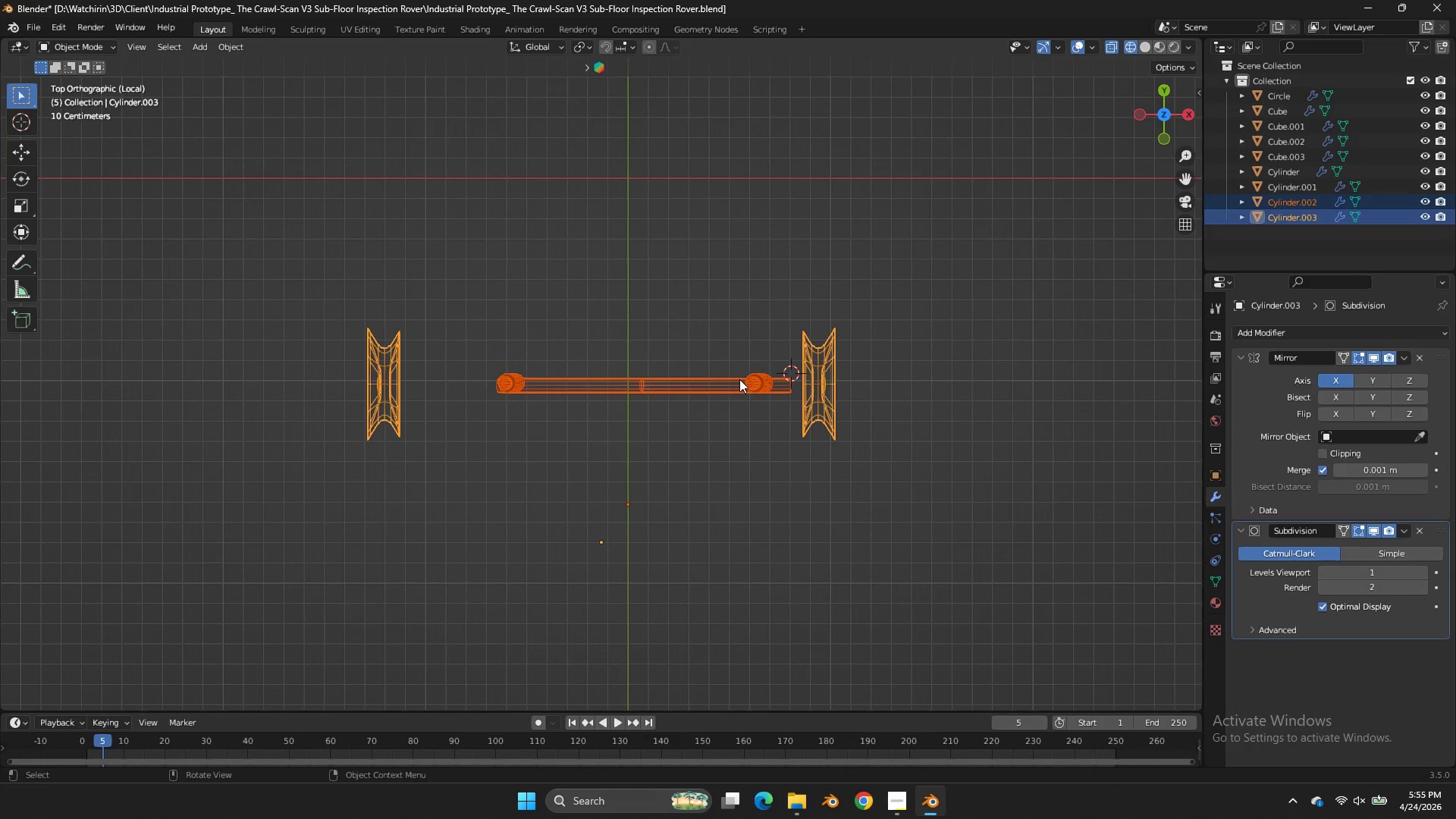 
left_click([739, 380])
 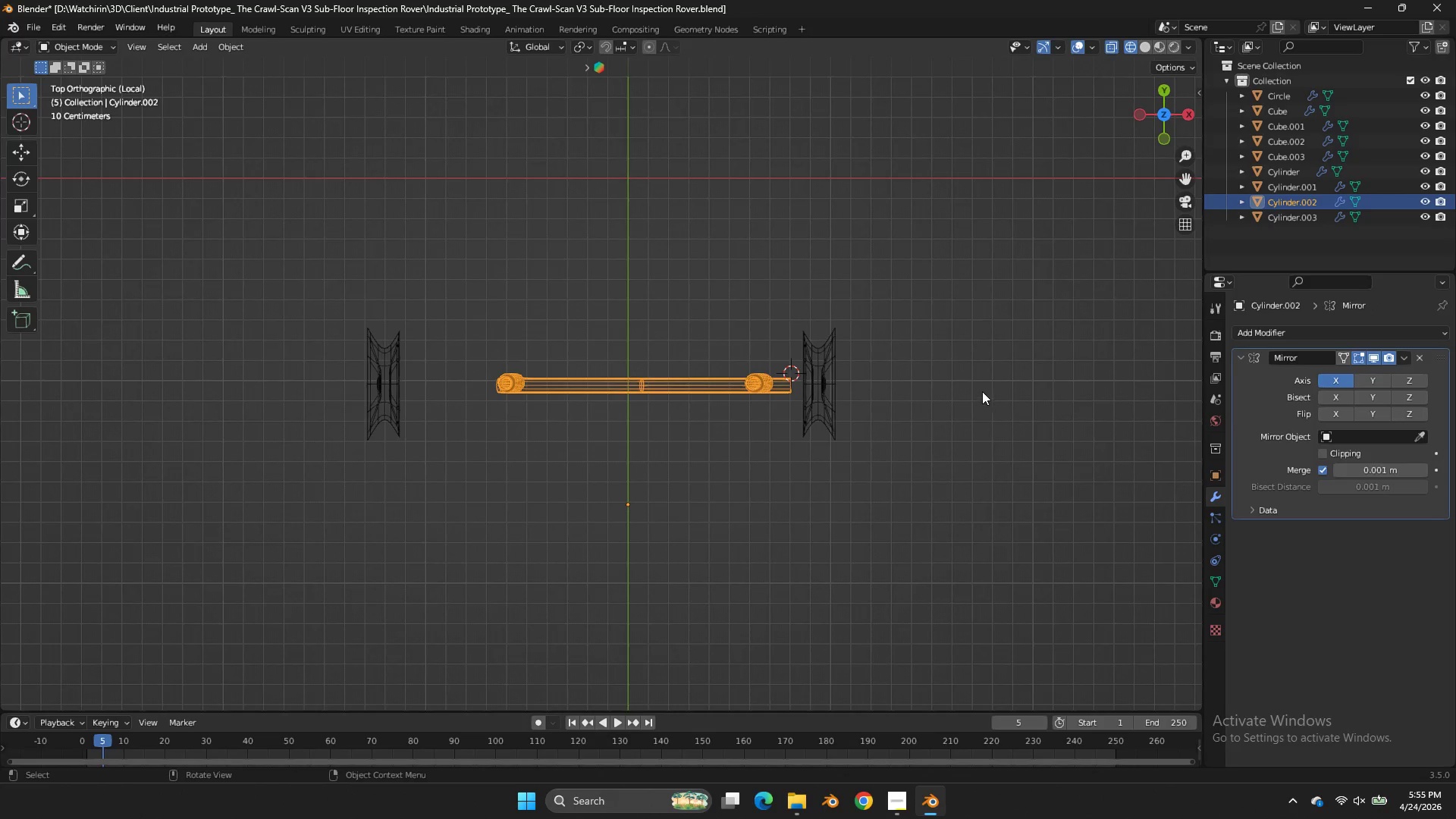 
scroll: coordinate [982, 391], scroll_direction: up, amount: 2.0
 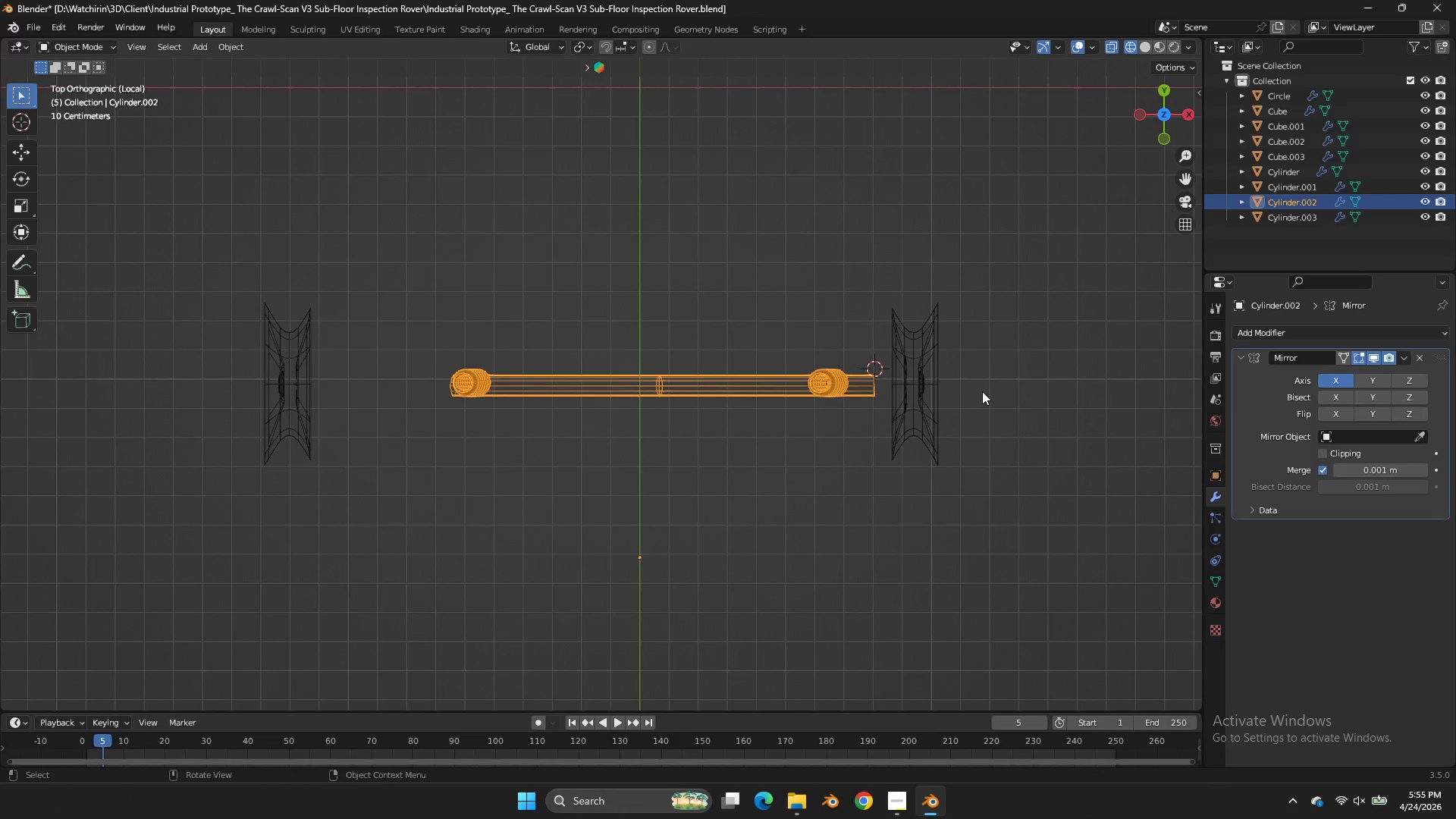 
key(Shift+ShiftLeft)
 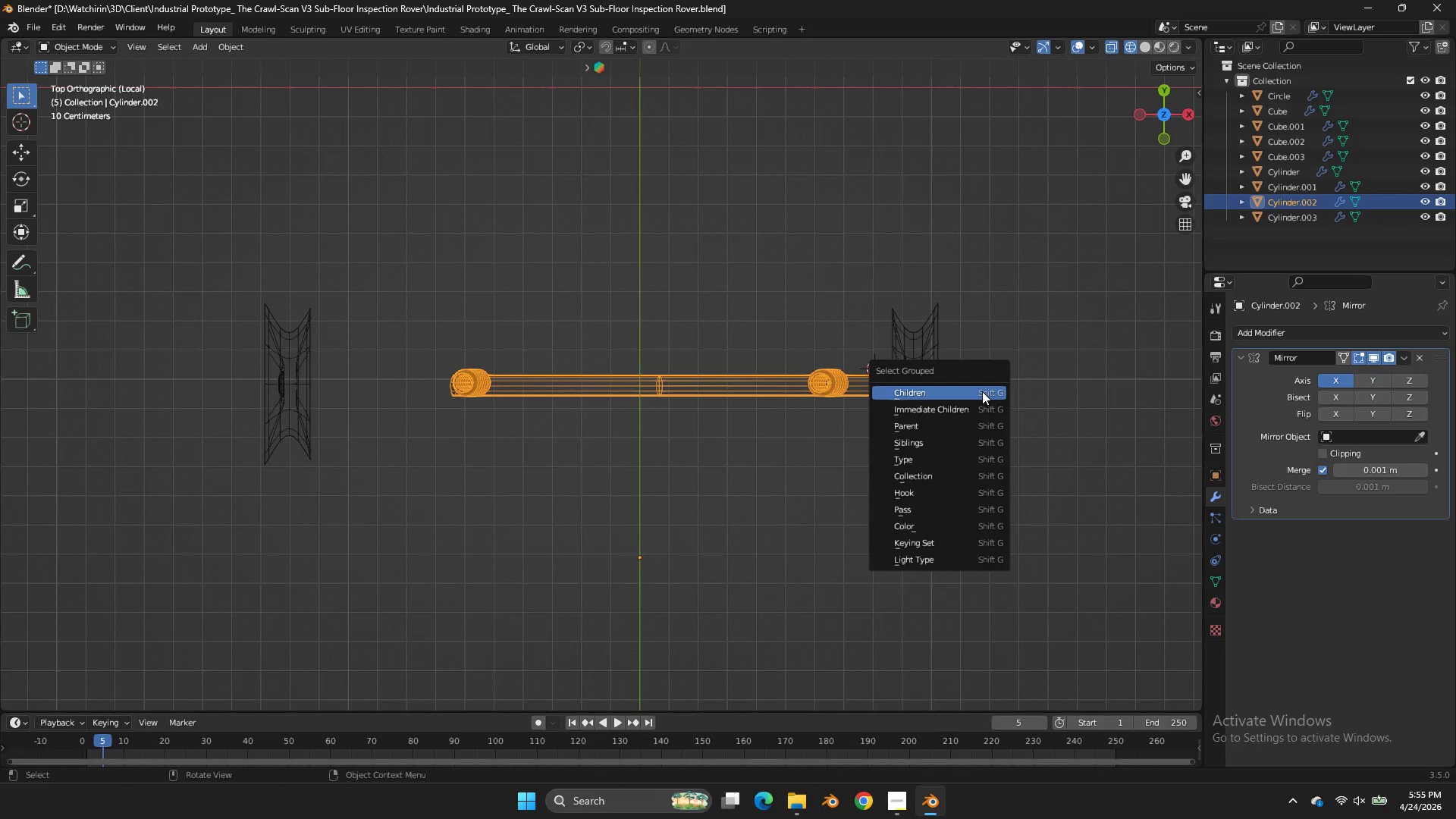 
key(Shift+G)
 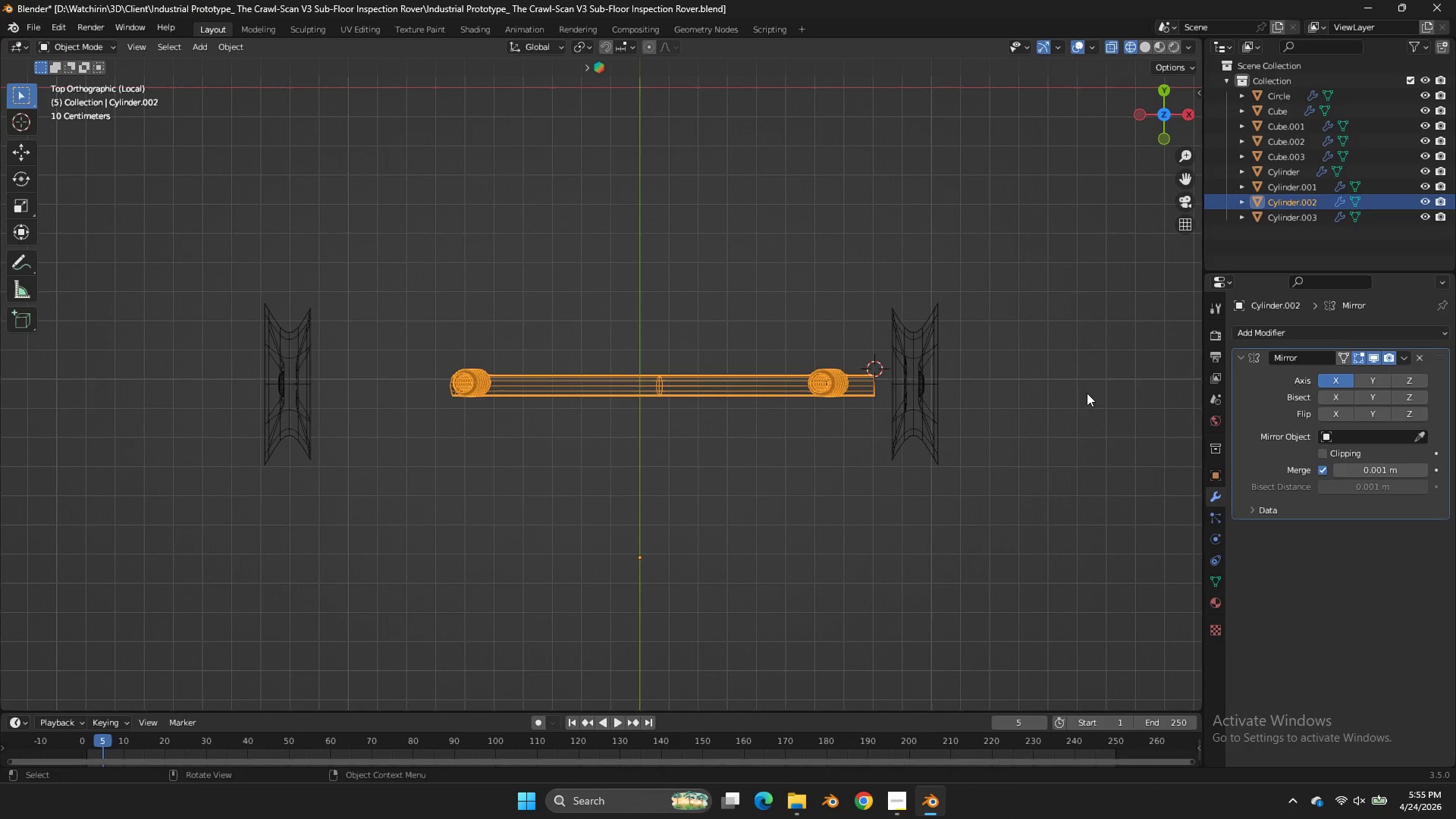 
key(G)
 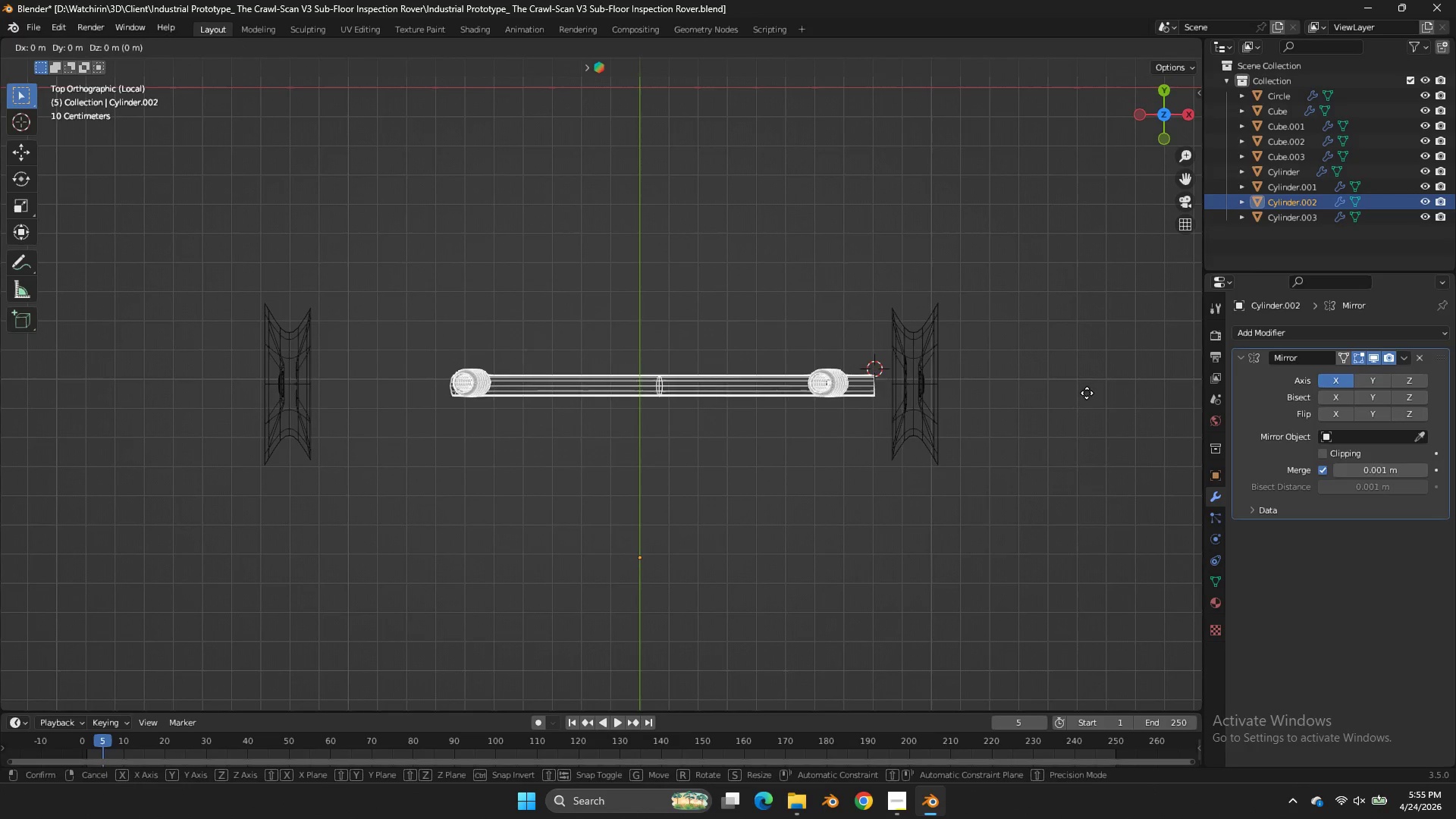 
hold_key(key=ShiftLeft, duration=0.72)
left_click([1101, 386])
 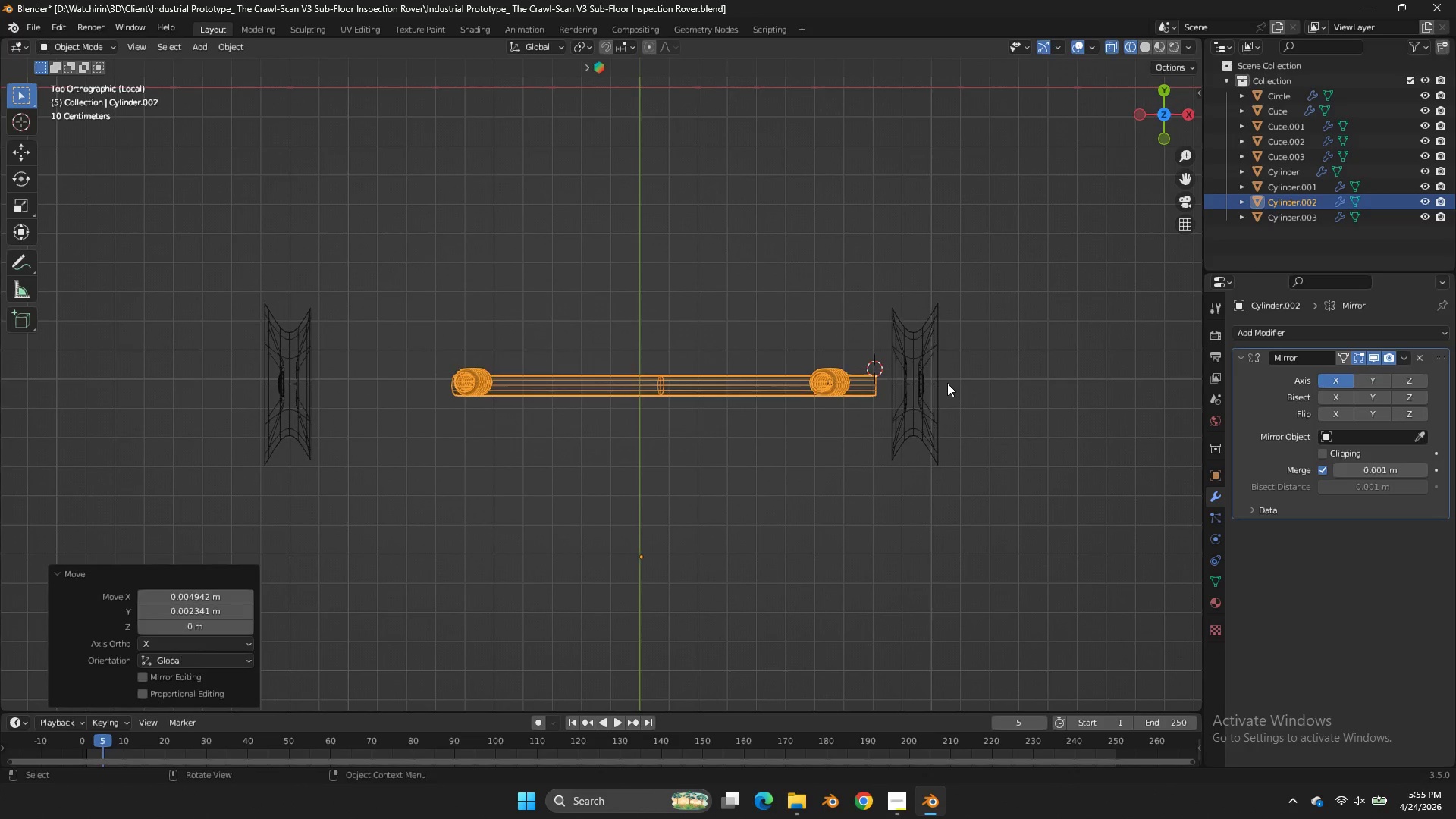 
key(Tab)
type(gx)
 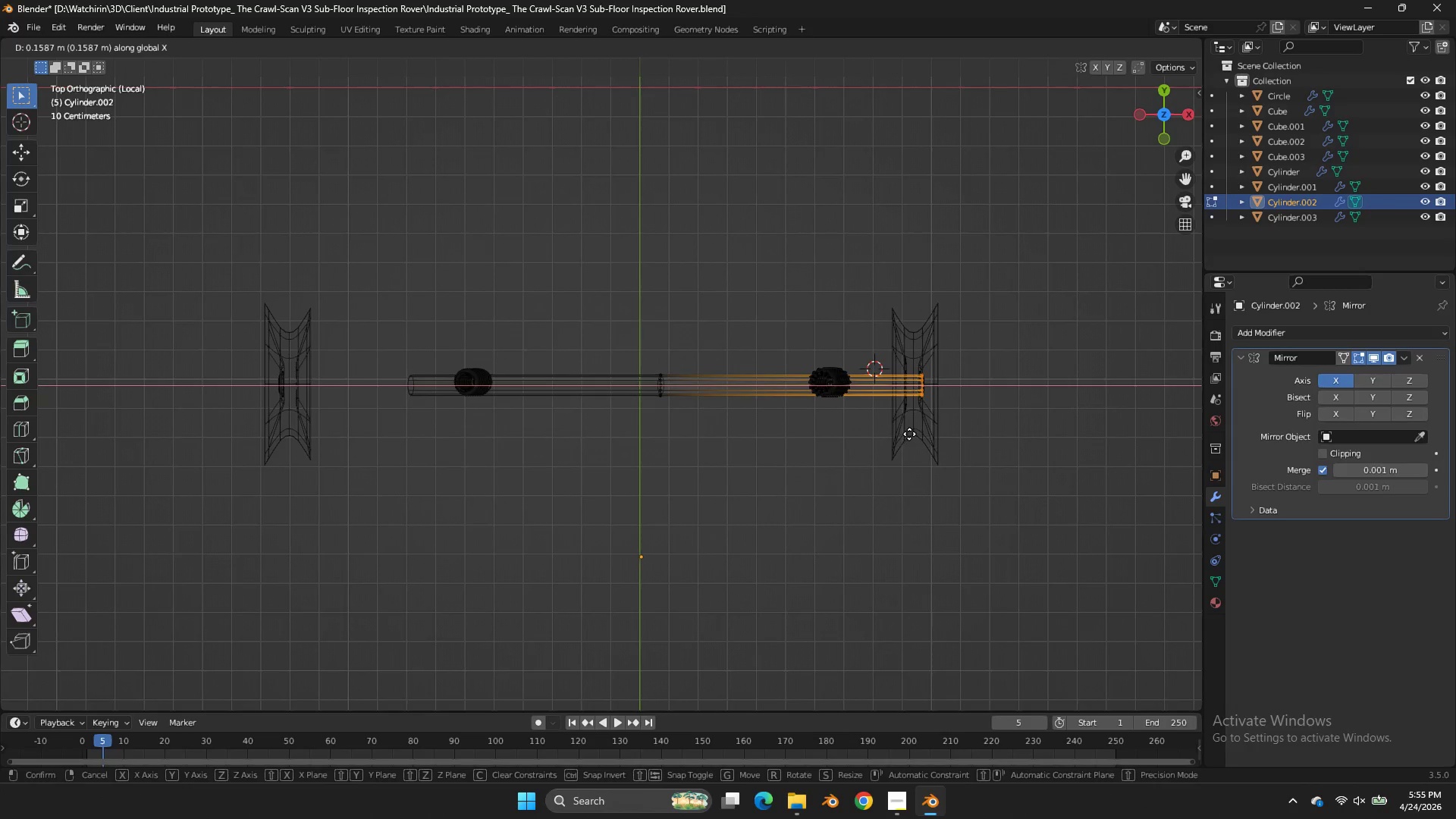 
left_click_drag(start_coordinate=[918, 352], to_coordinate=[863, 428])
 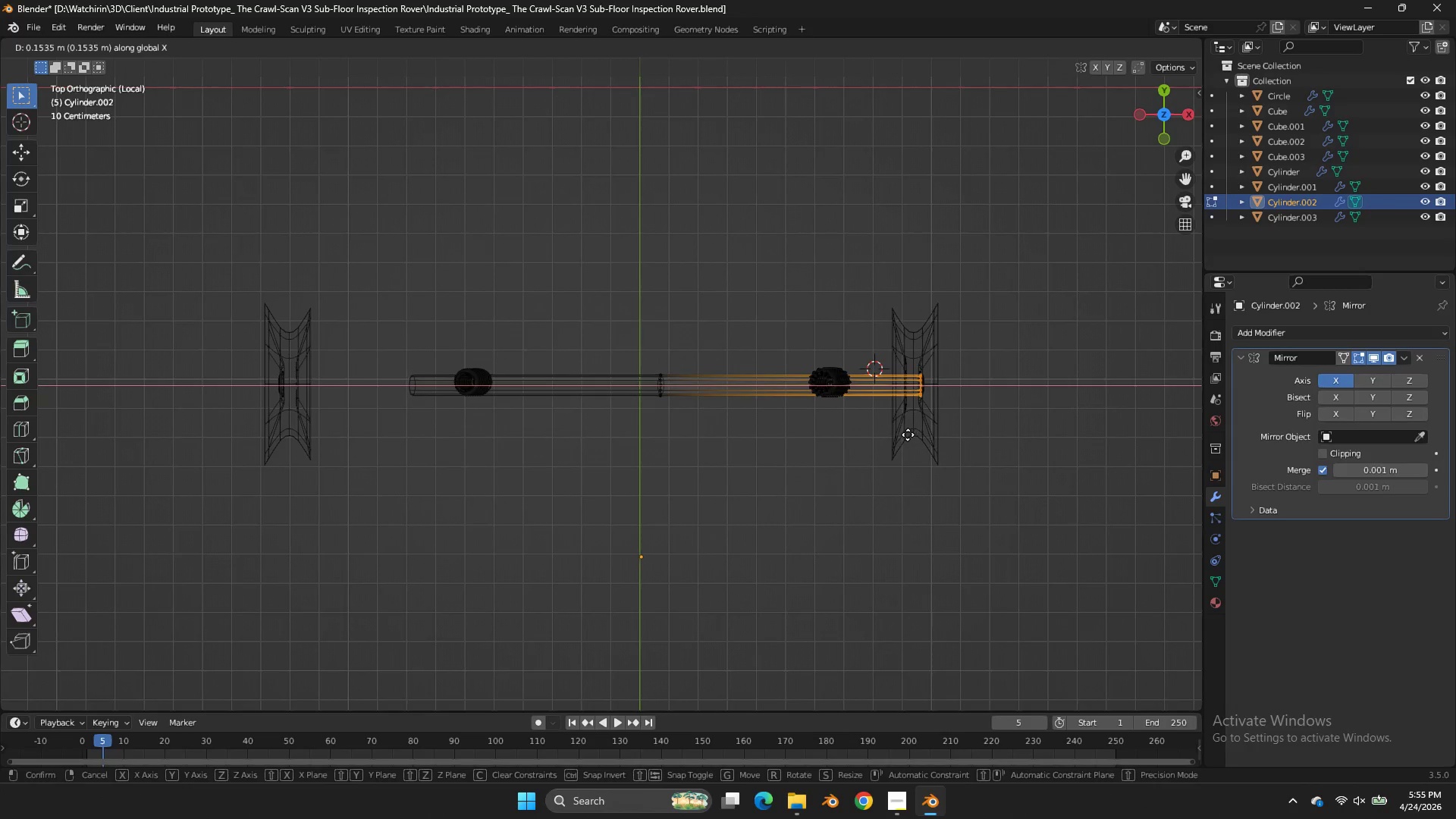 
left_click([908, 435])
 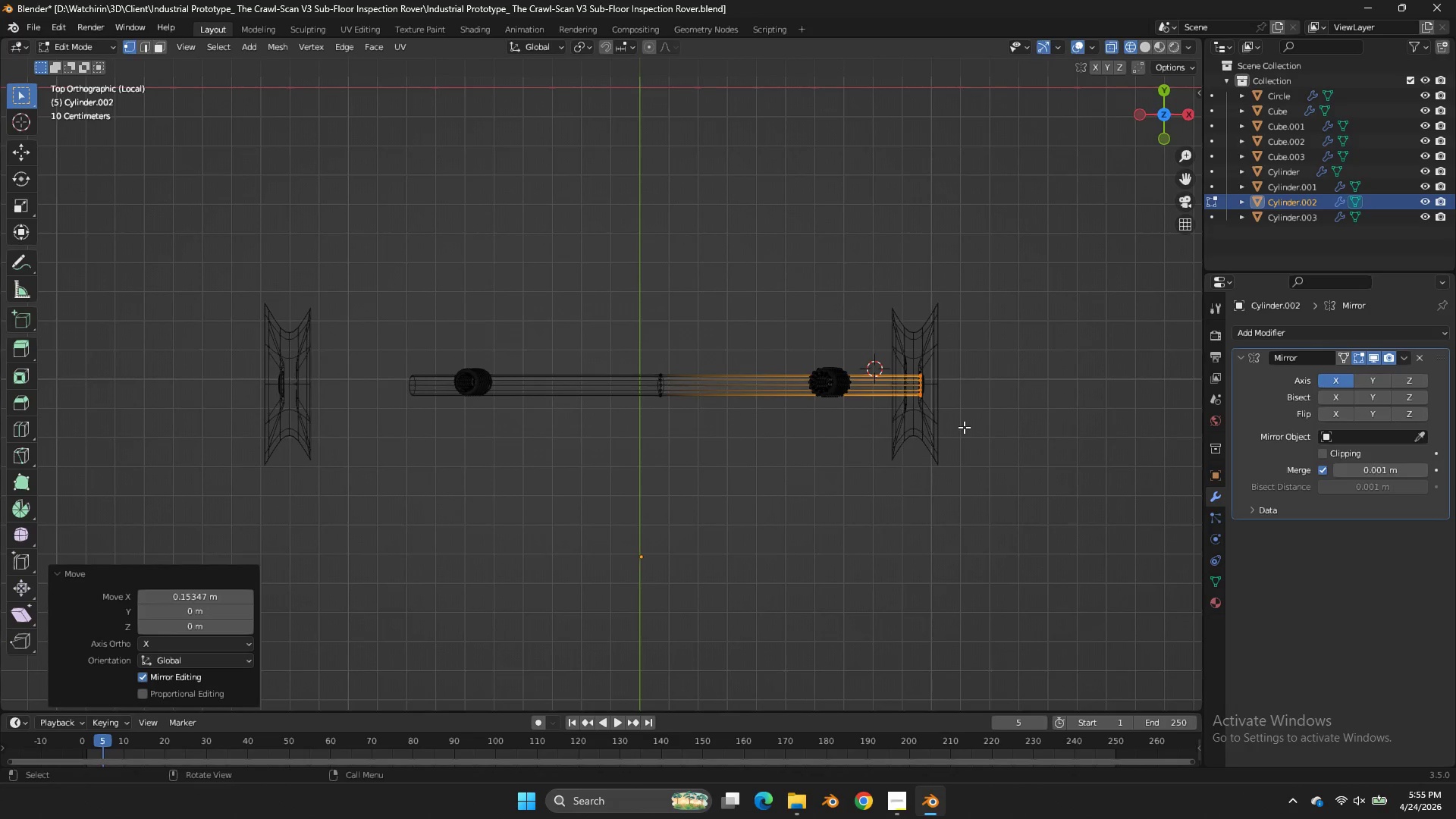 
type(gx)
 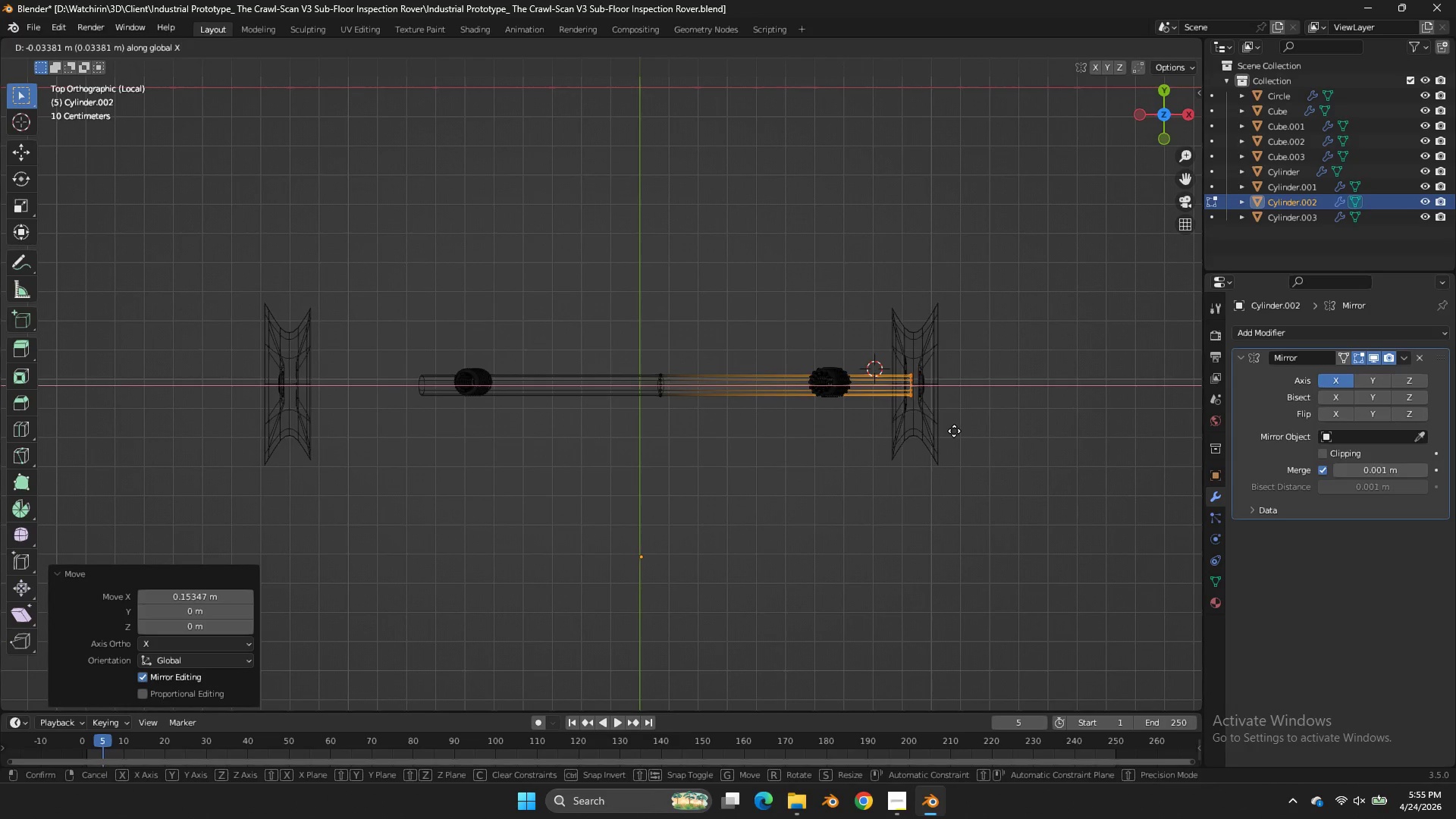 
left_click([954, 431])
 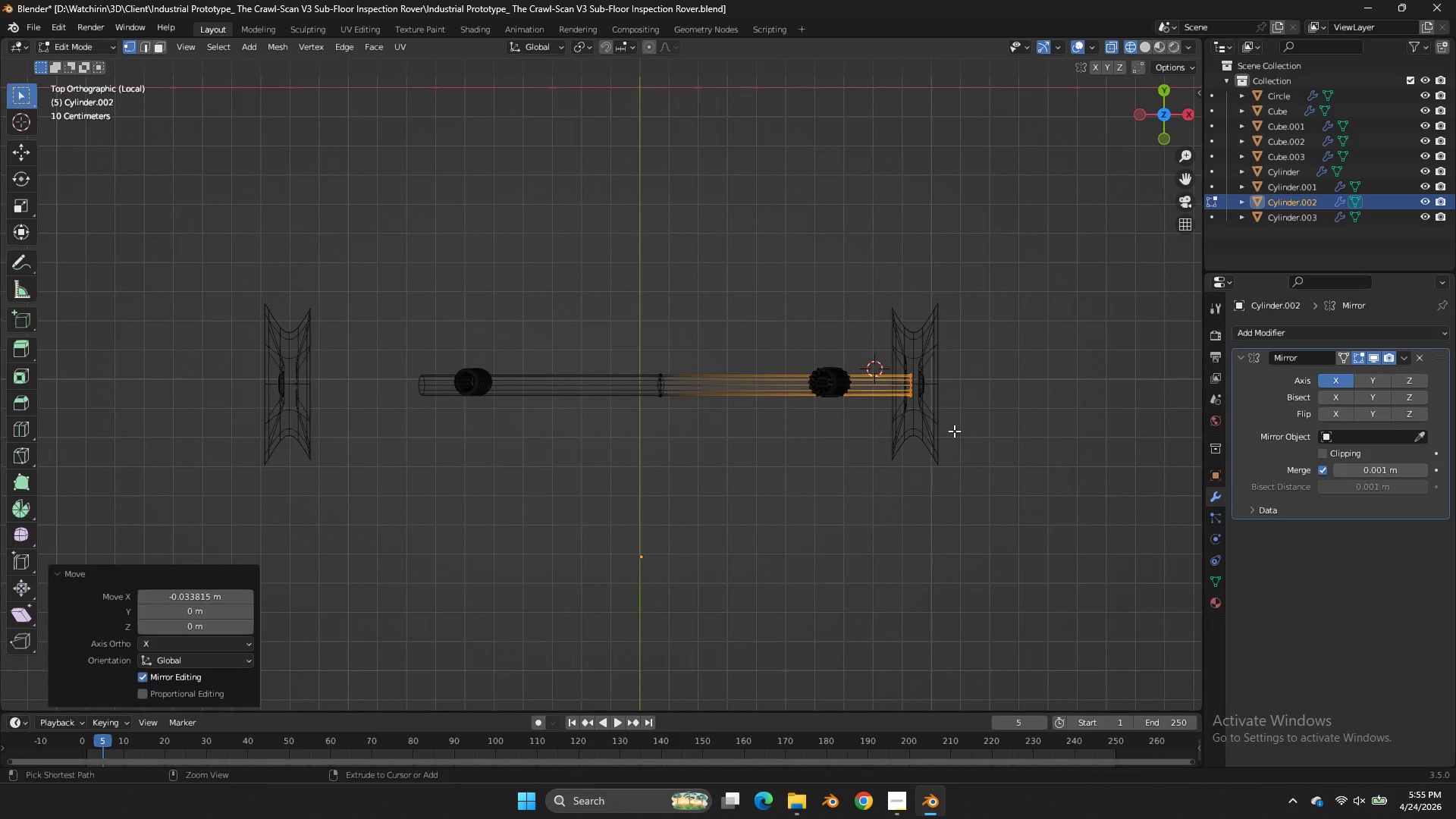 
key(Control+ControlLeft)
 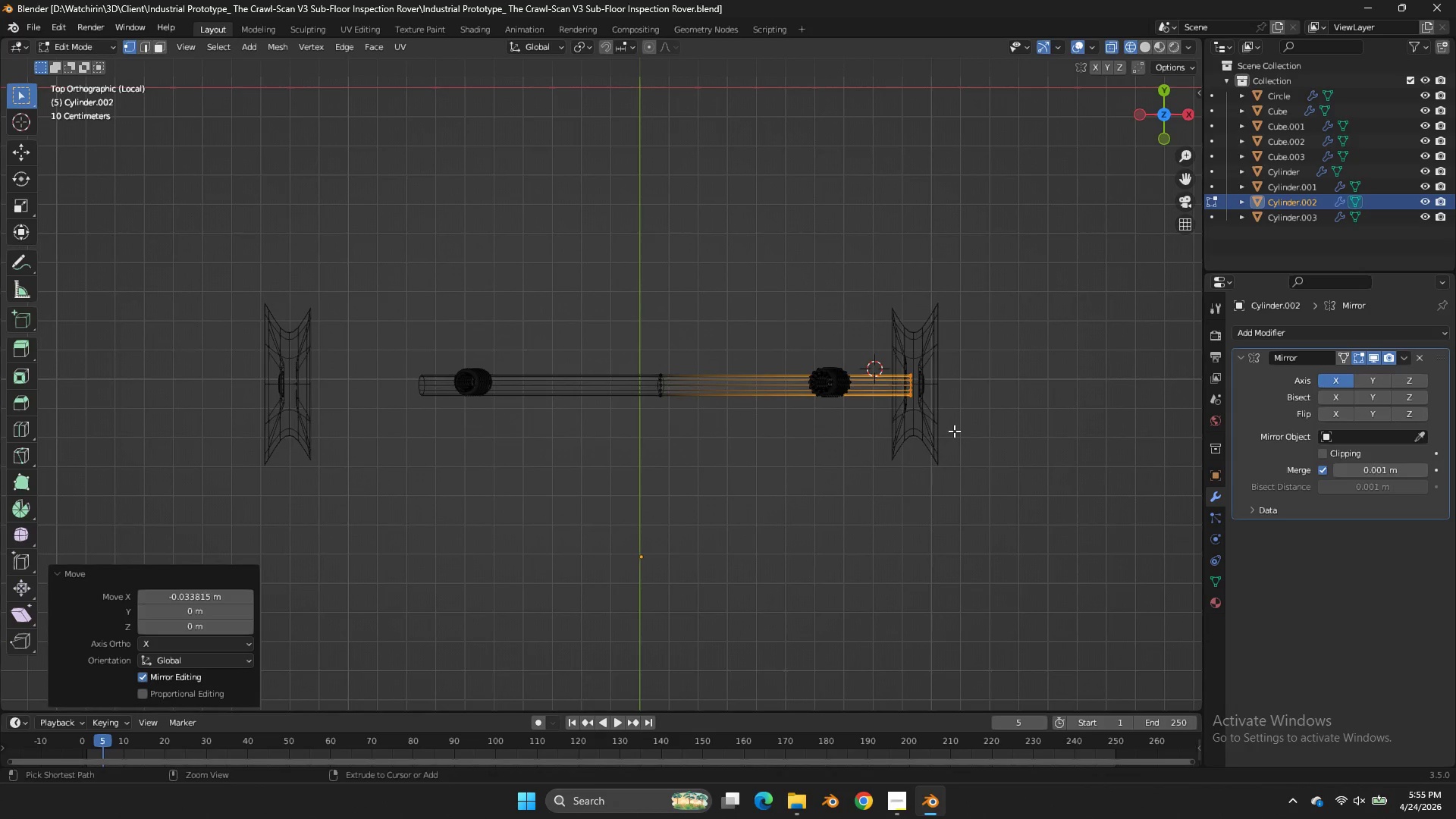 
key(Control+S)
 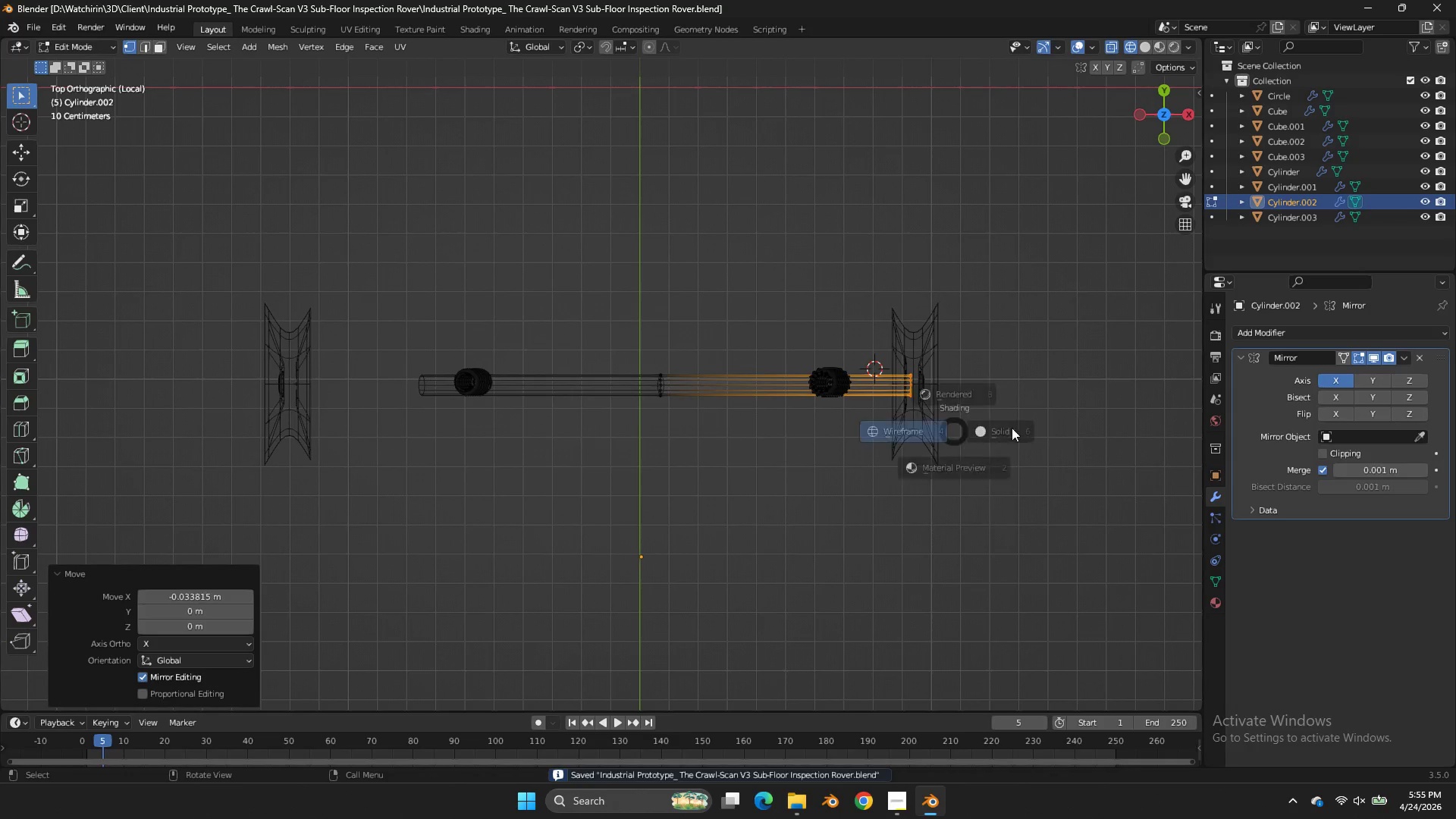 
key(Z)
 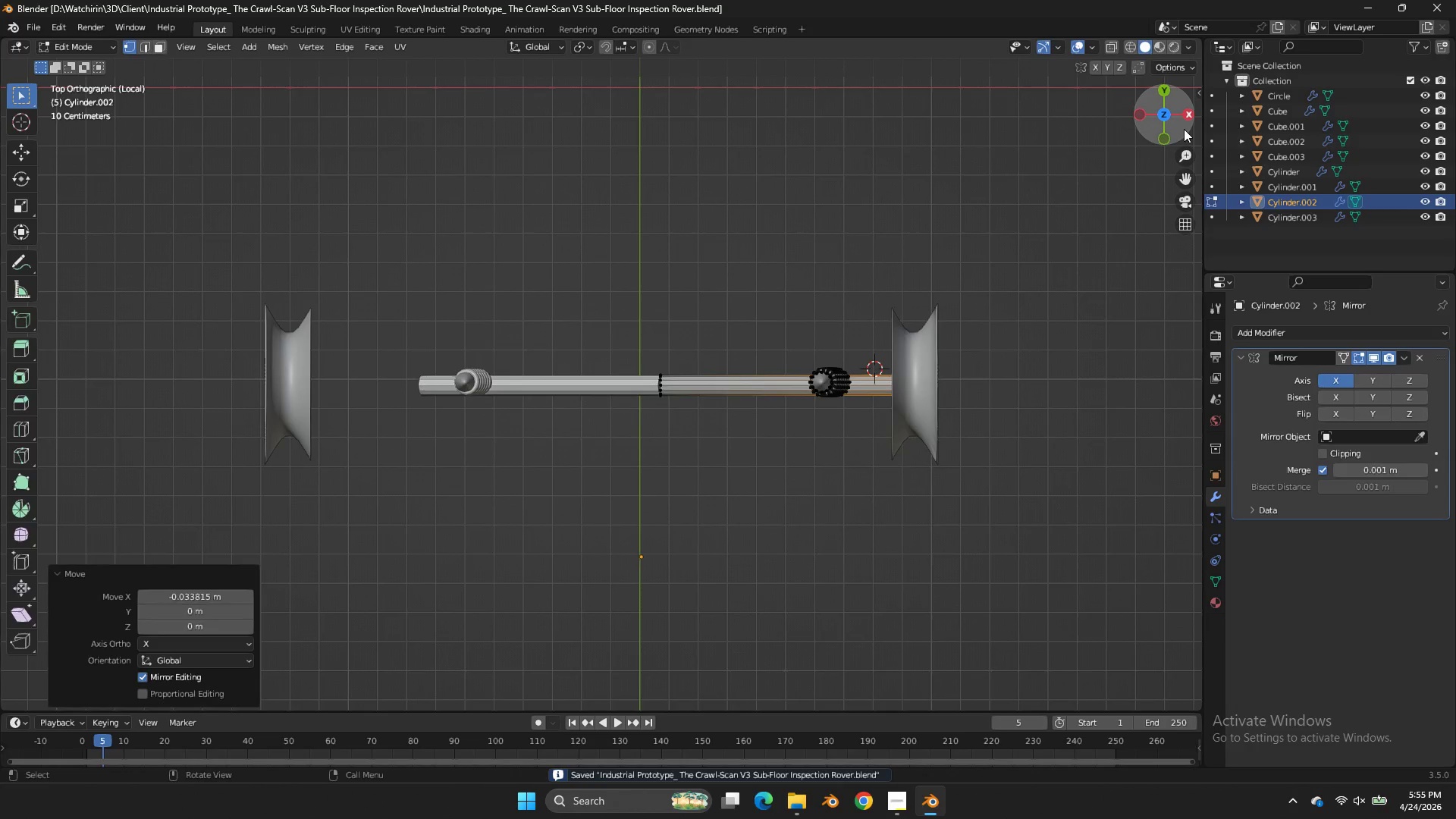 
key(Tab)
type(gy)
 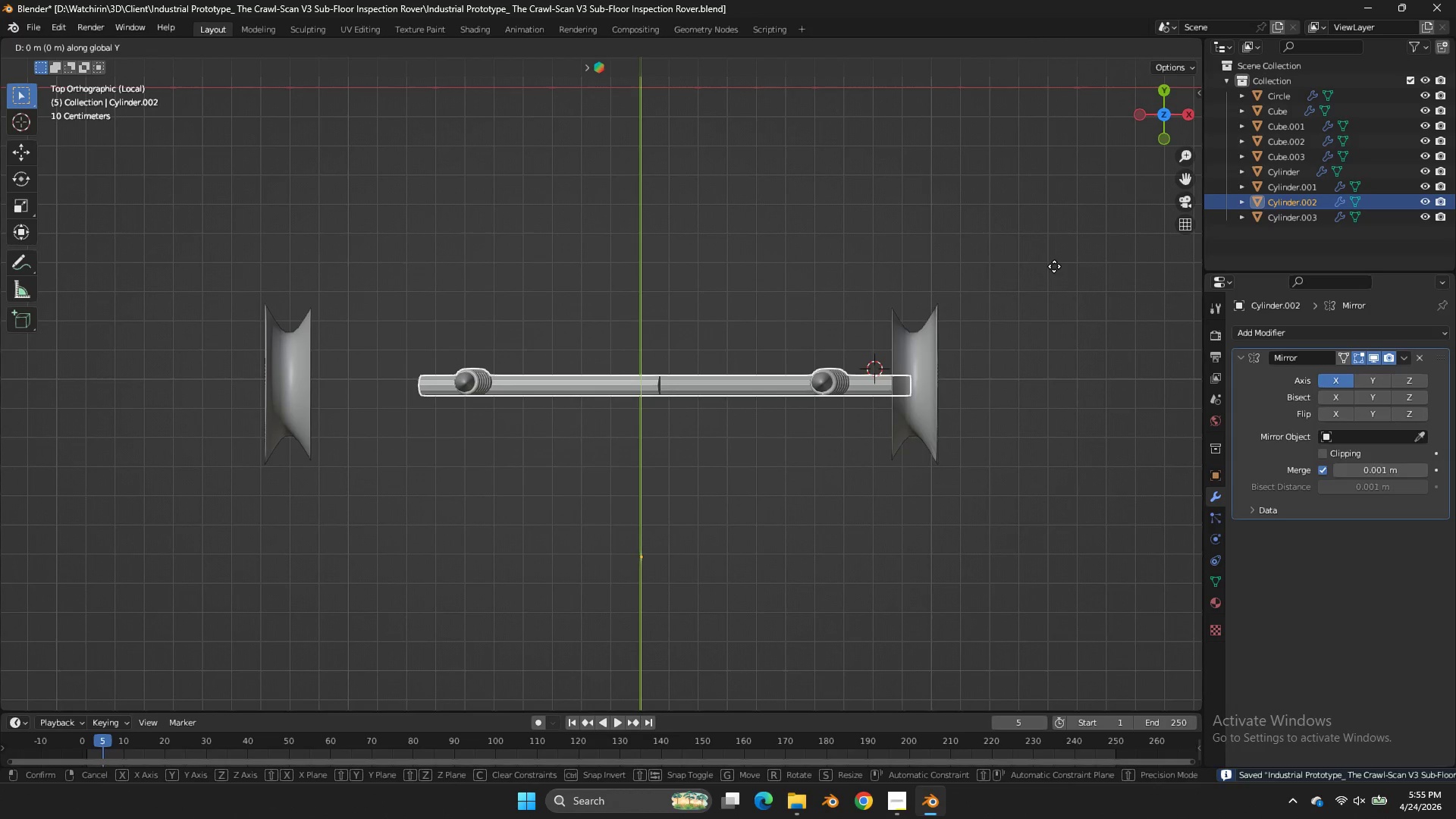 
hold_key(key=ShiftLeft, duration=0.94)
left_click([1052, 237])
 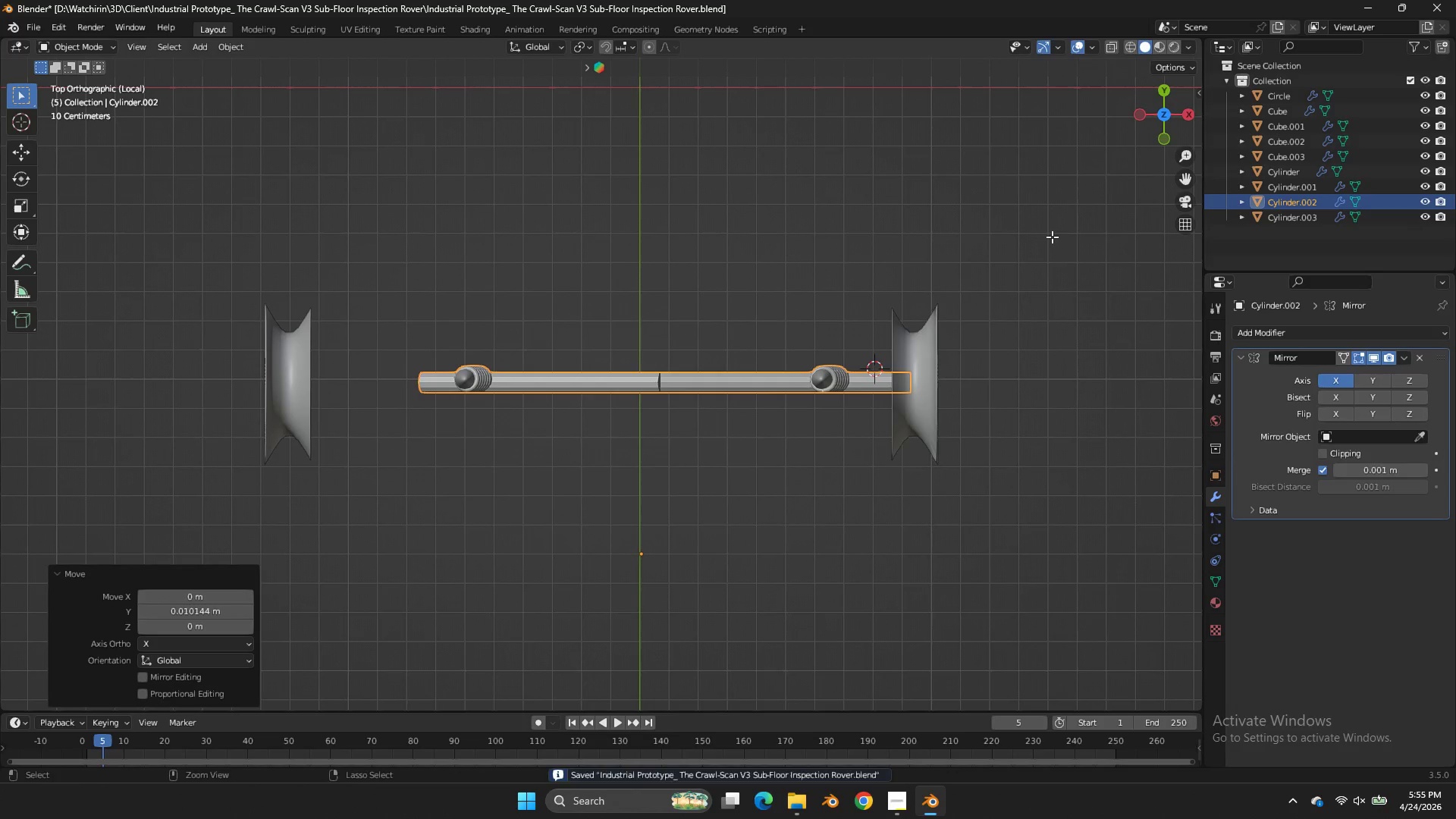 
key(Control+ControlLeft)
 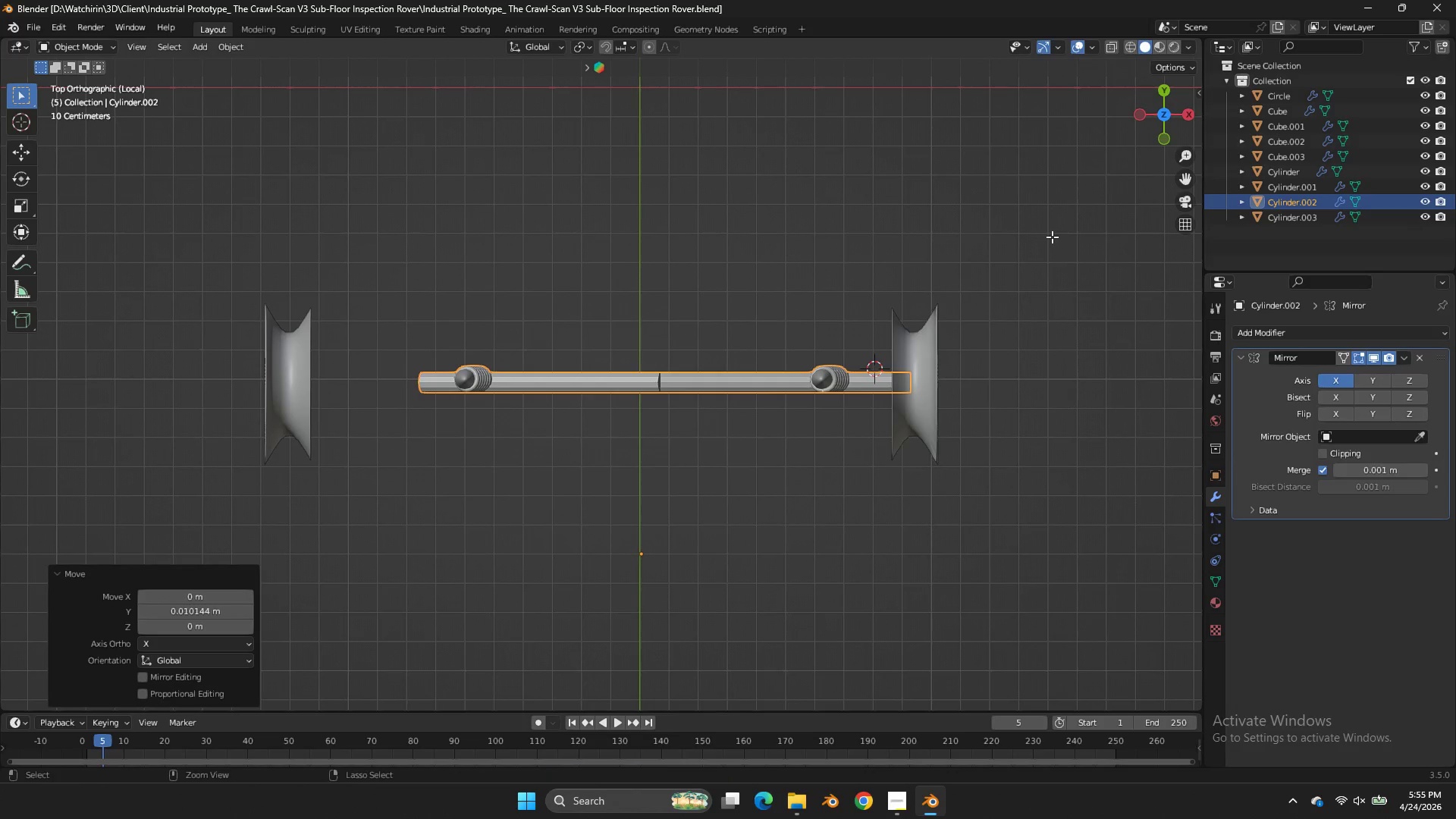 
key(Control+S)
 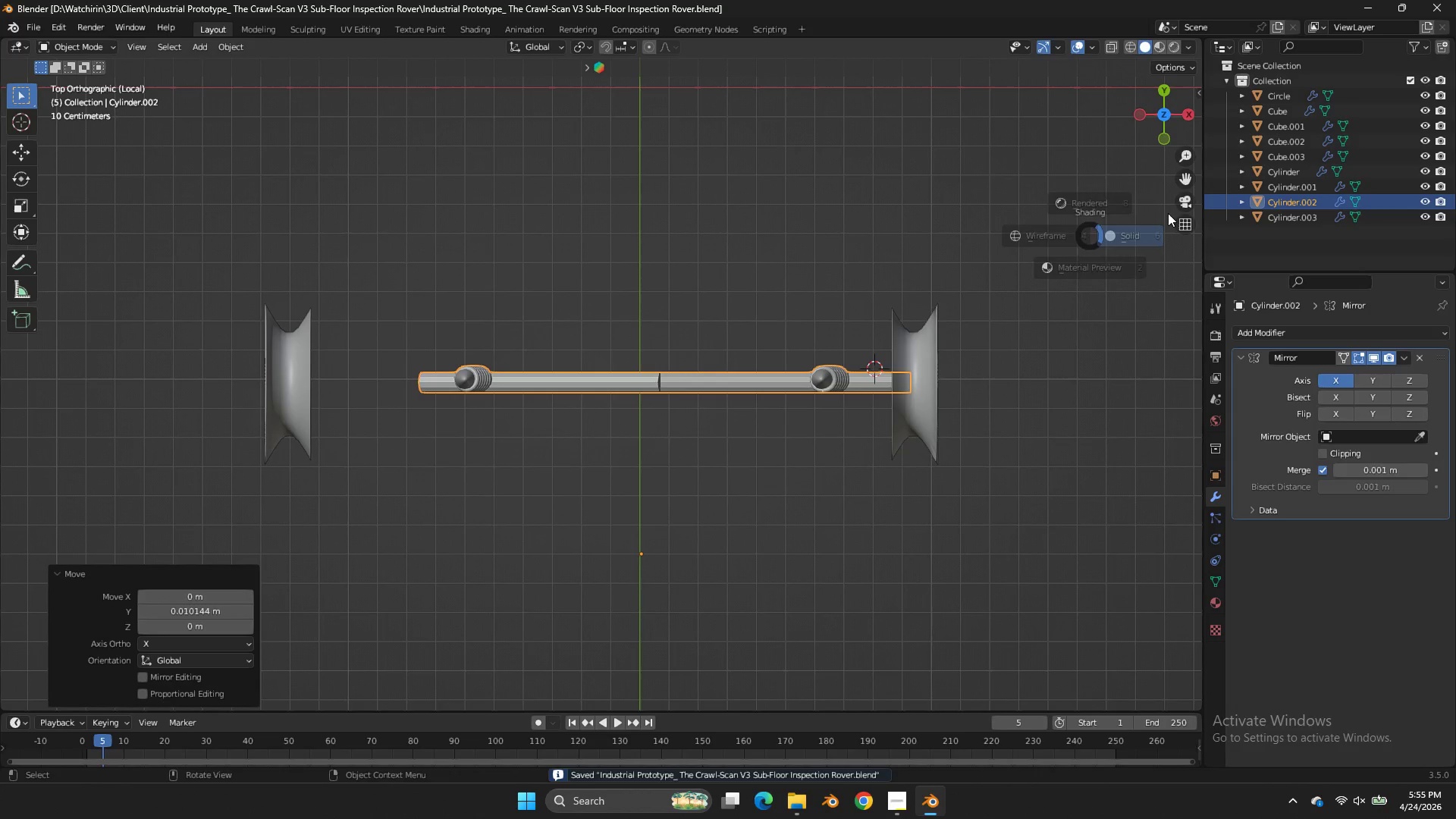 
key(Z)
 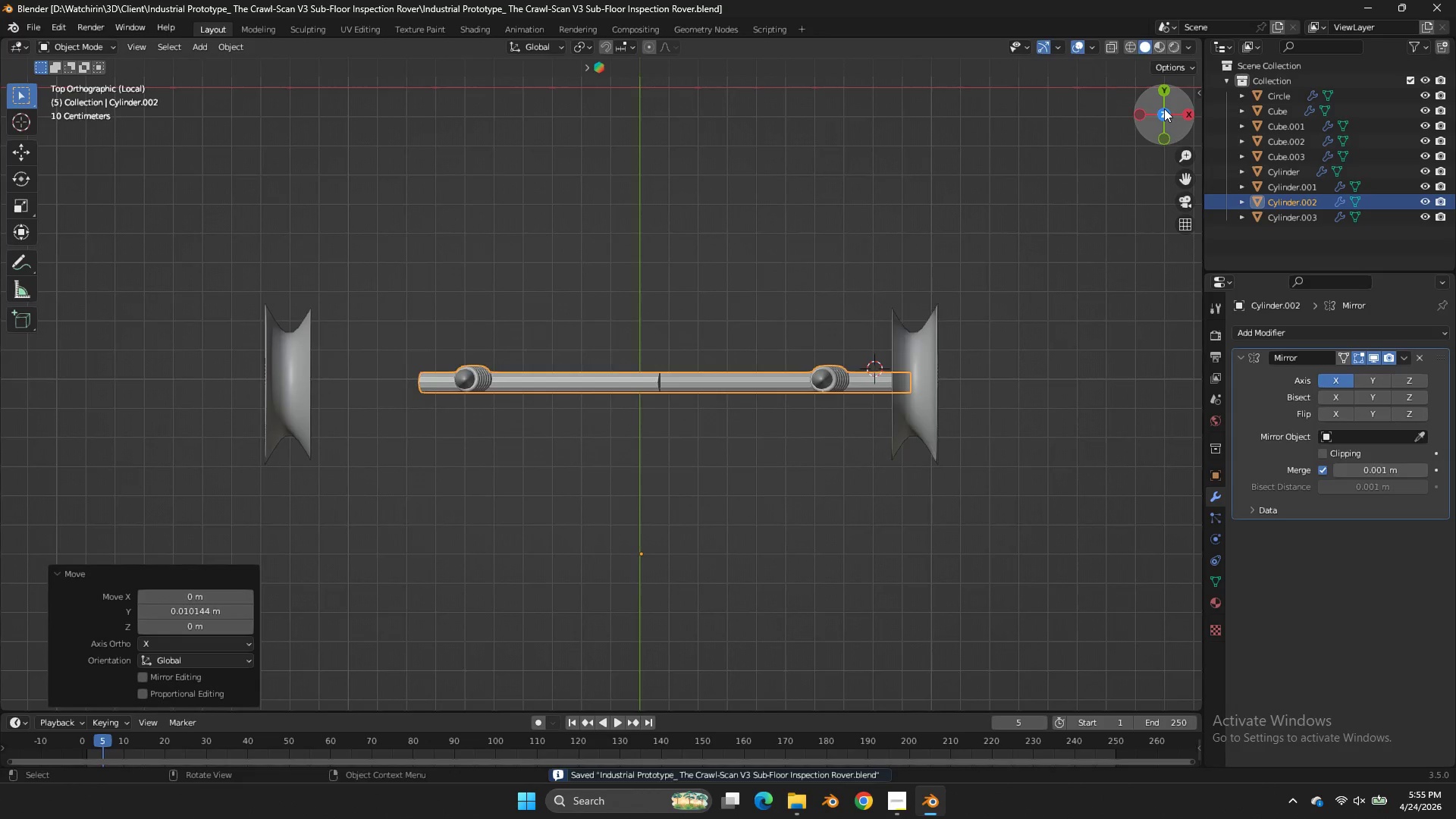 
left_click_drag(start_coordinate=[1164, 108], to_coordinate=[1163, 606])
 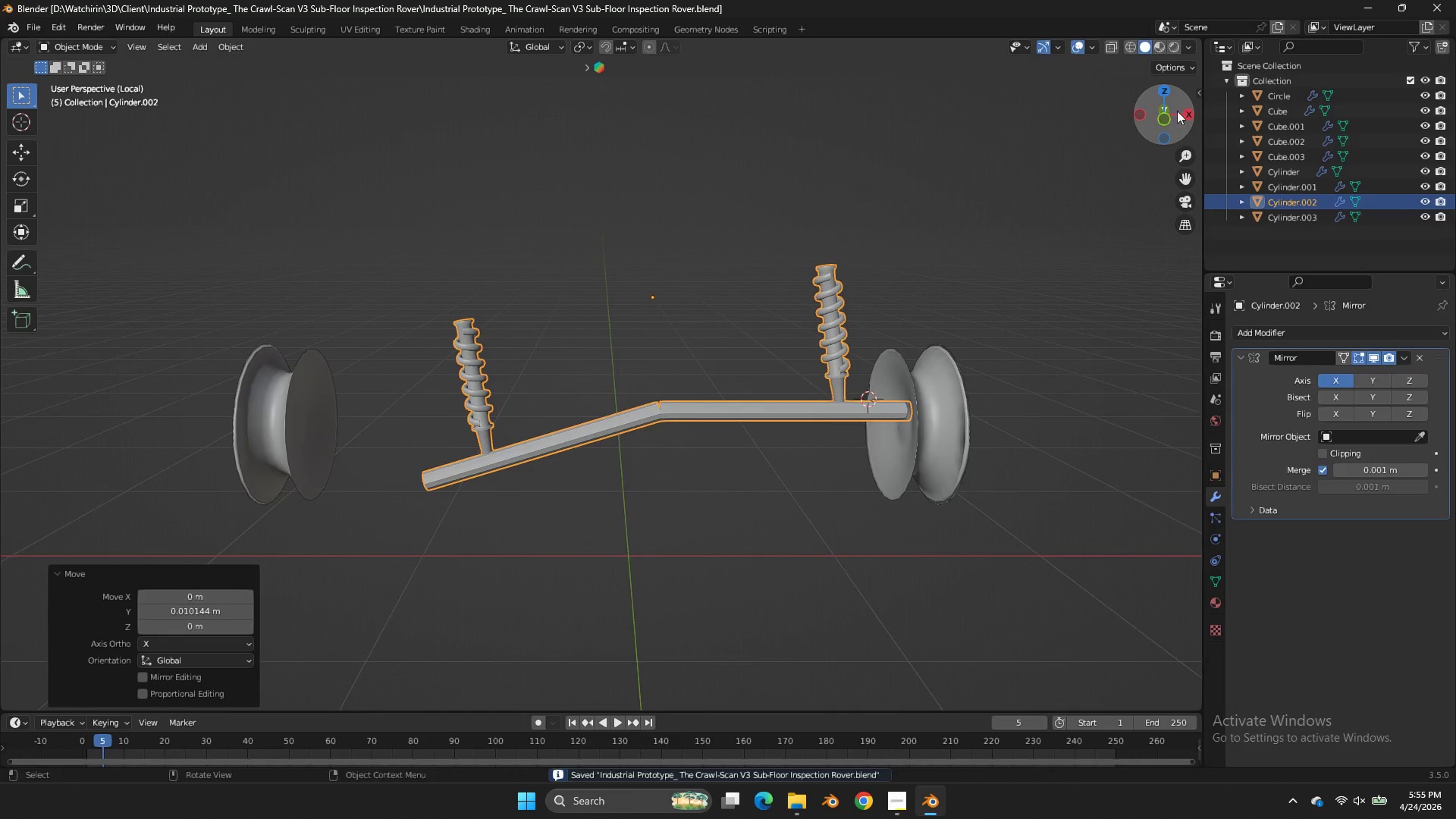 
left_click_drag(start_coordinate=[1175, 111], to_coordinate=[1169, 78])
 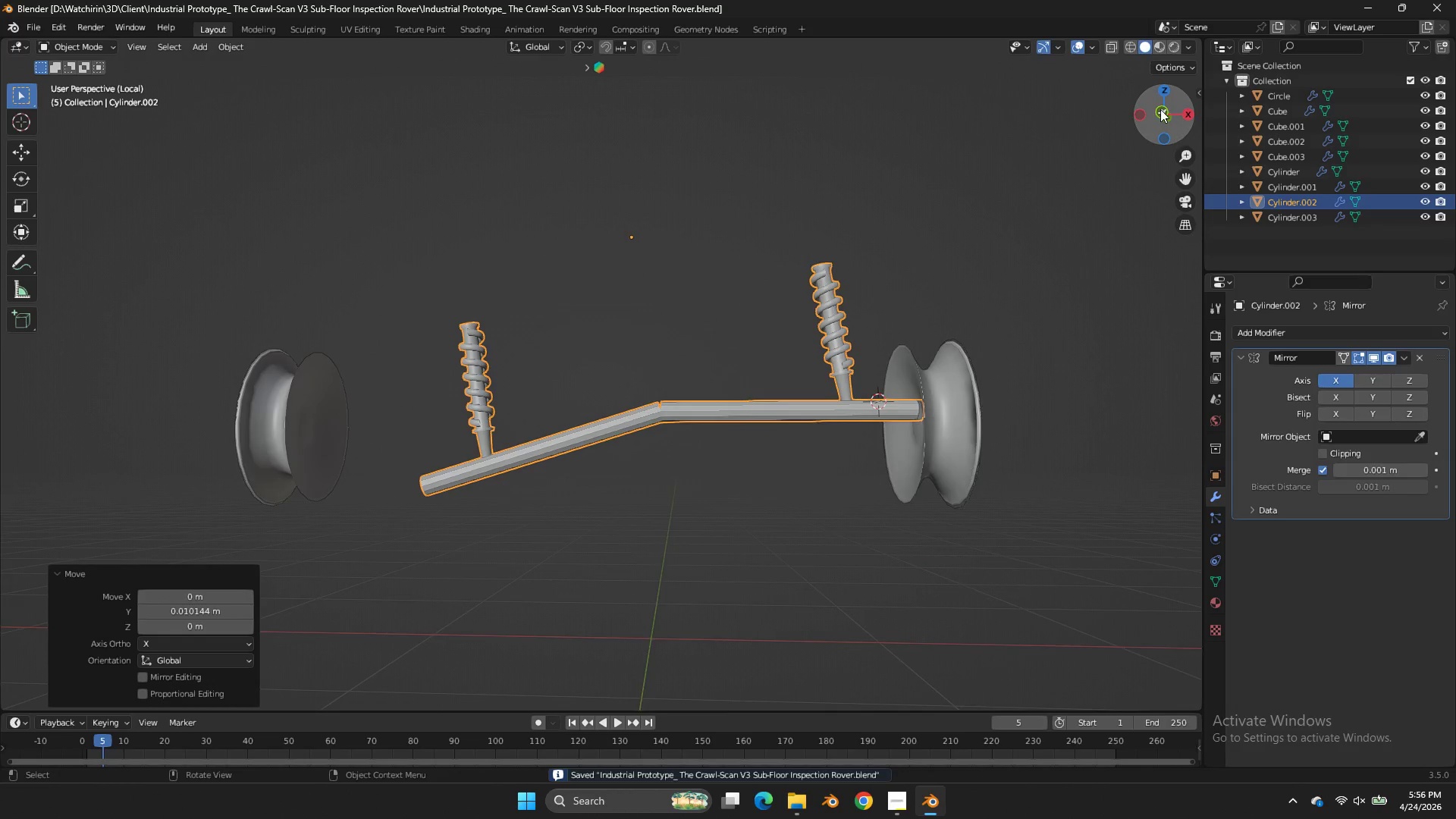 
left_click([1160, 109])
 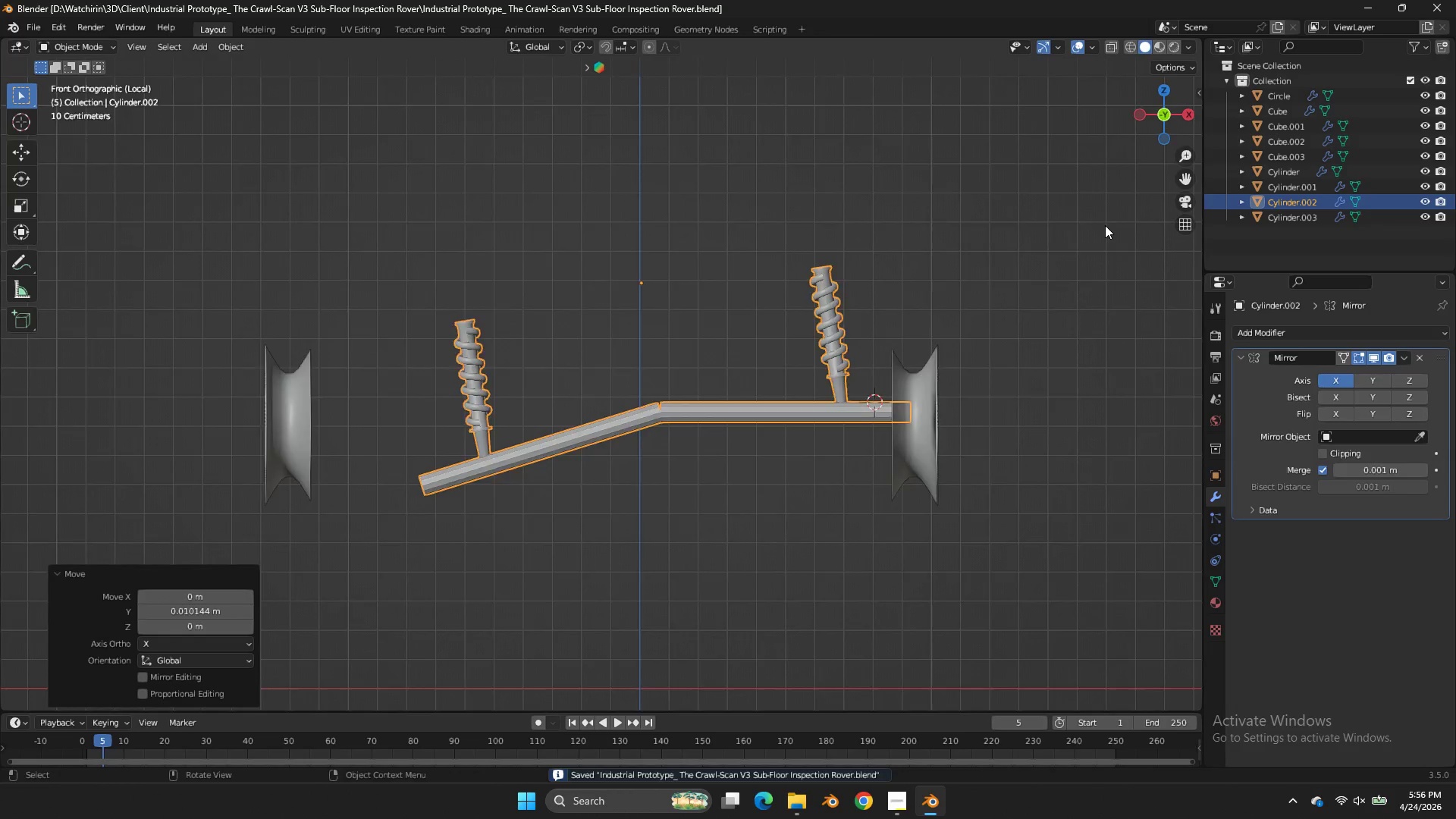 
key(Z)
 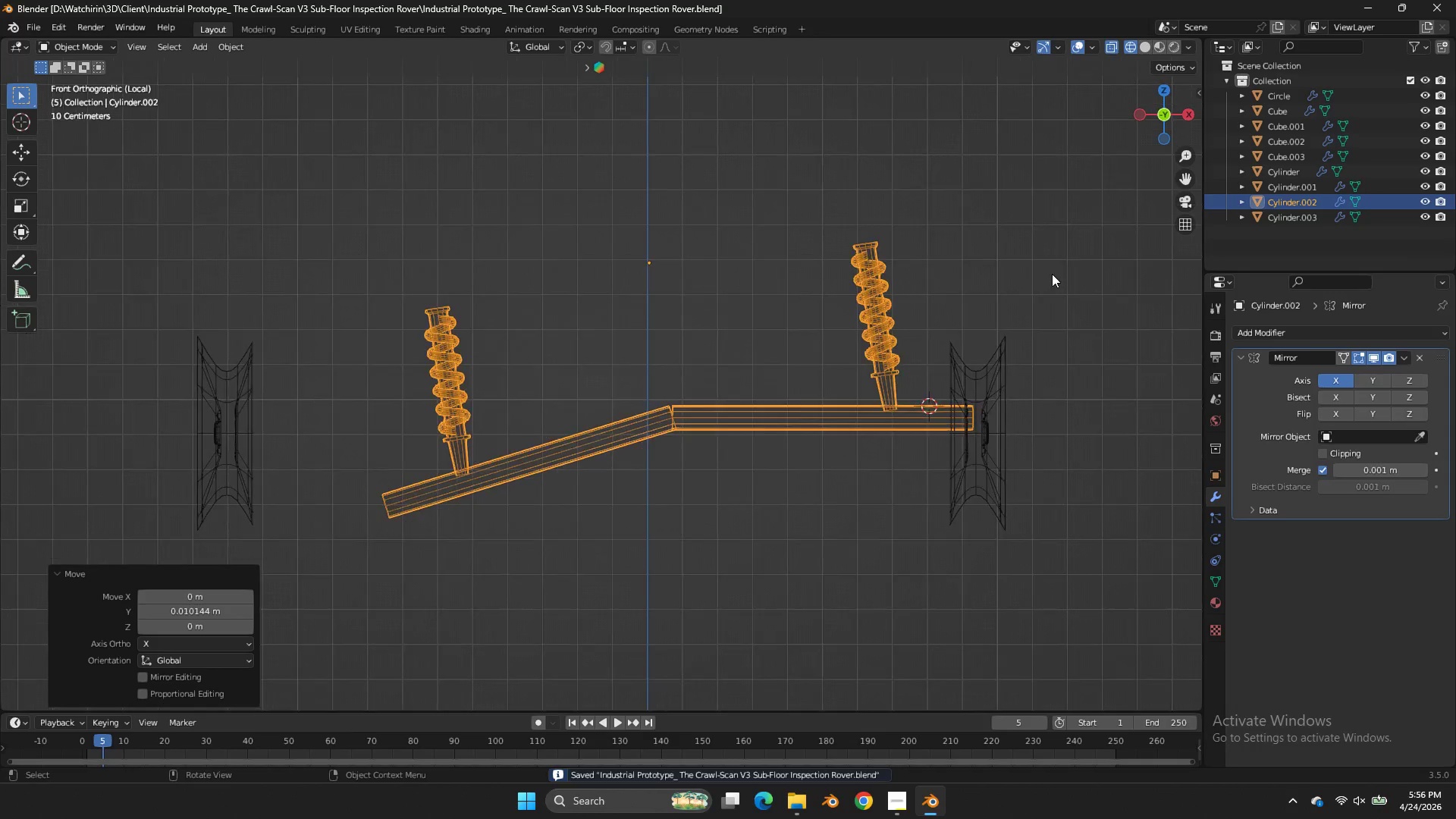 
scroll: coordinate [1105, 225], scroll_direction: up, amount: 3.0
 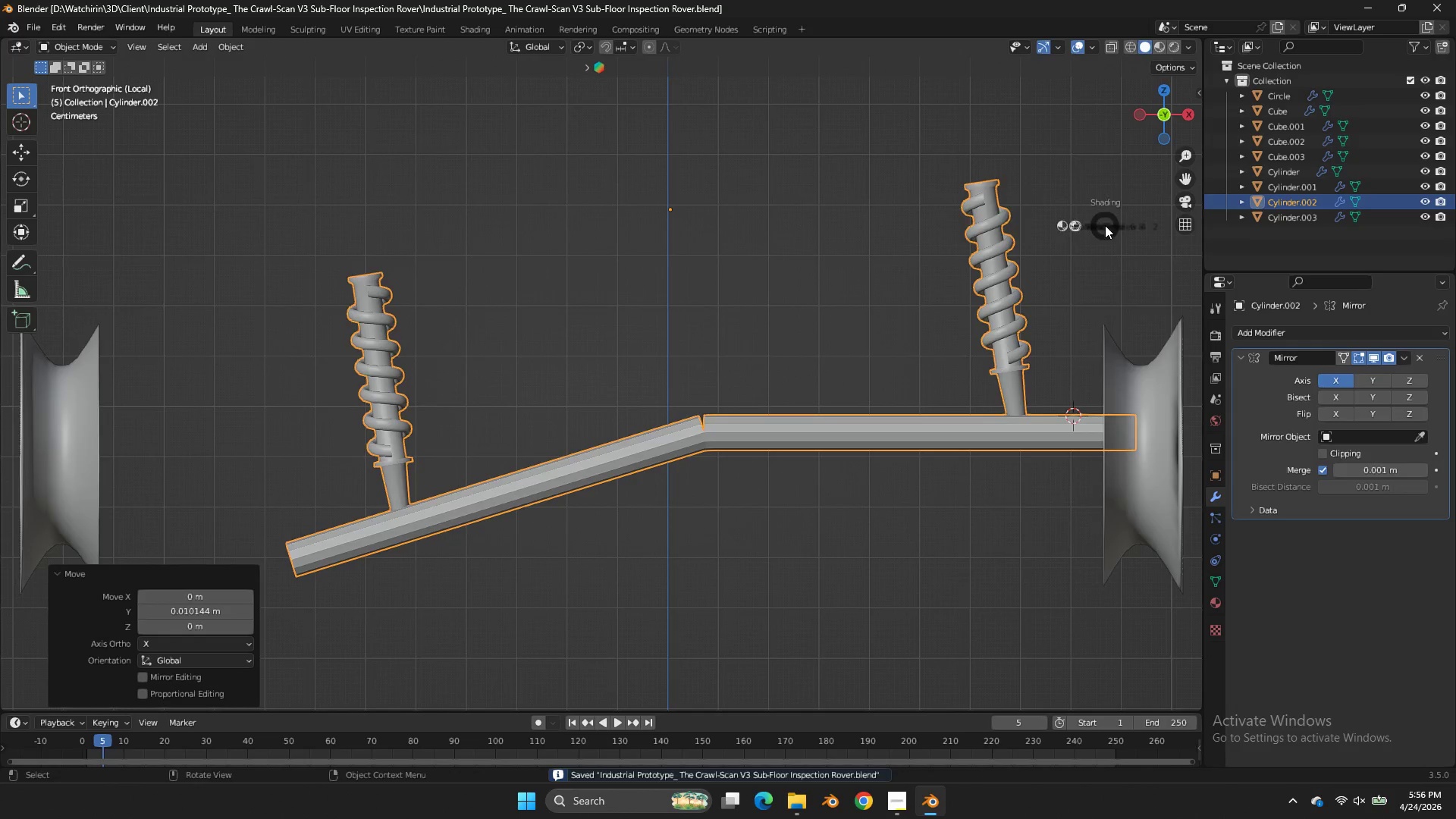 
type(gz)
 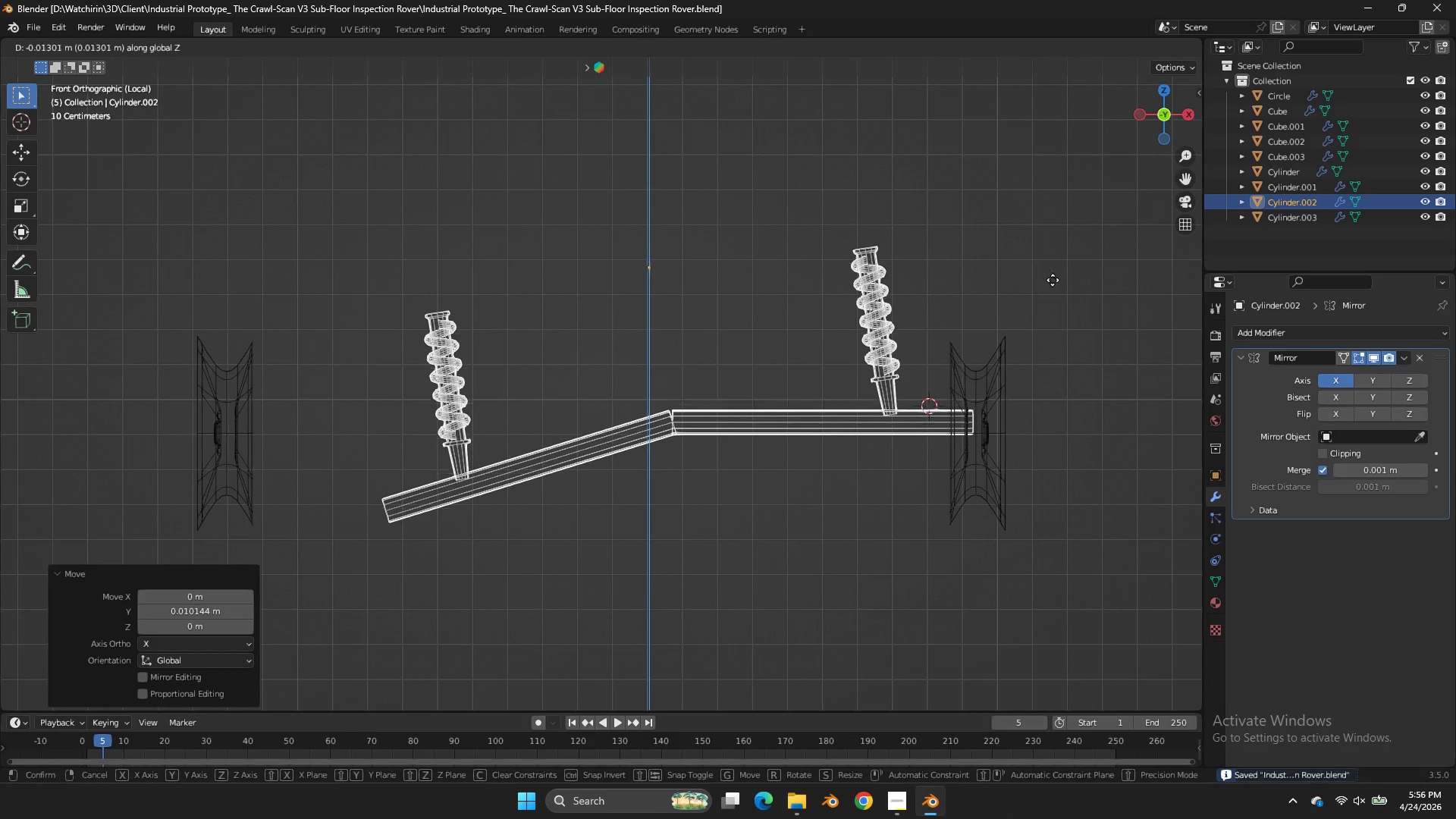 
scroll: coordinate [1052, 274], scroll_direction: down, amount: 2.0
 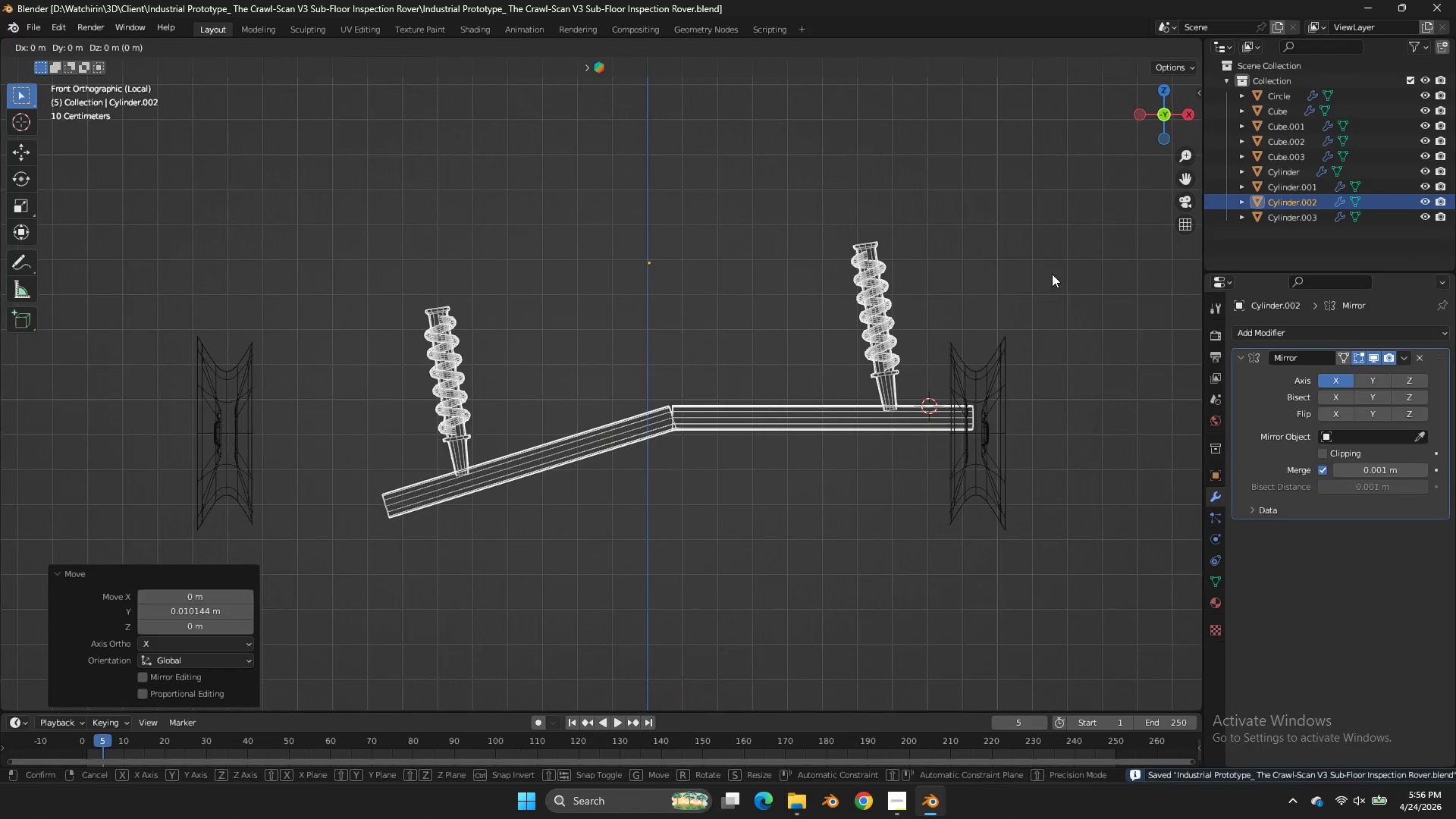 
hold_key(key=ShiftLeft, duration=1.45)
left_click([1055, 379])
 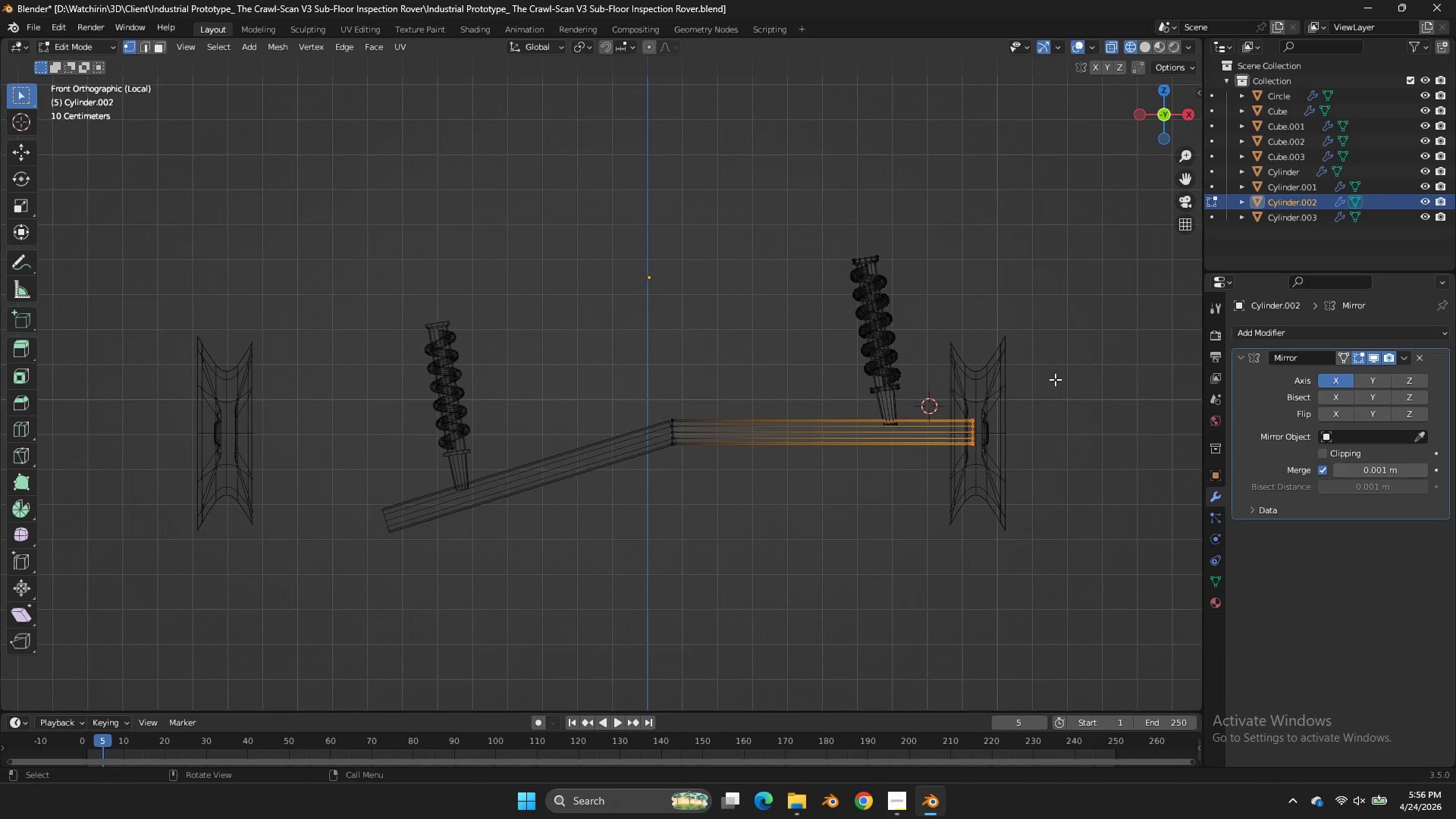 
key(Tab)
 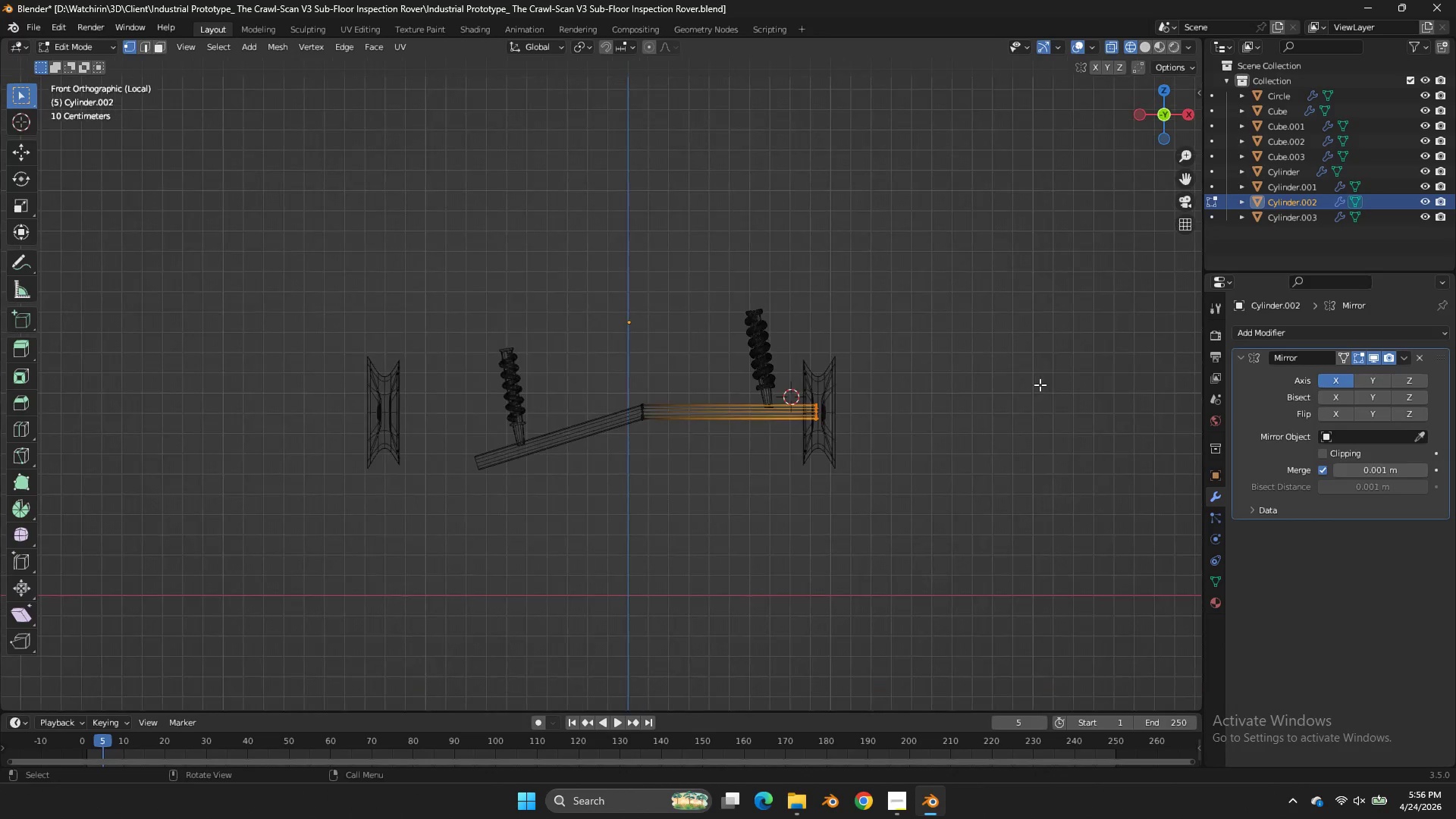 
key(Control+ControlLeft)
 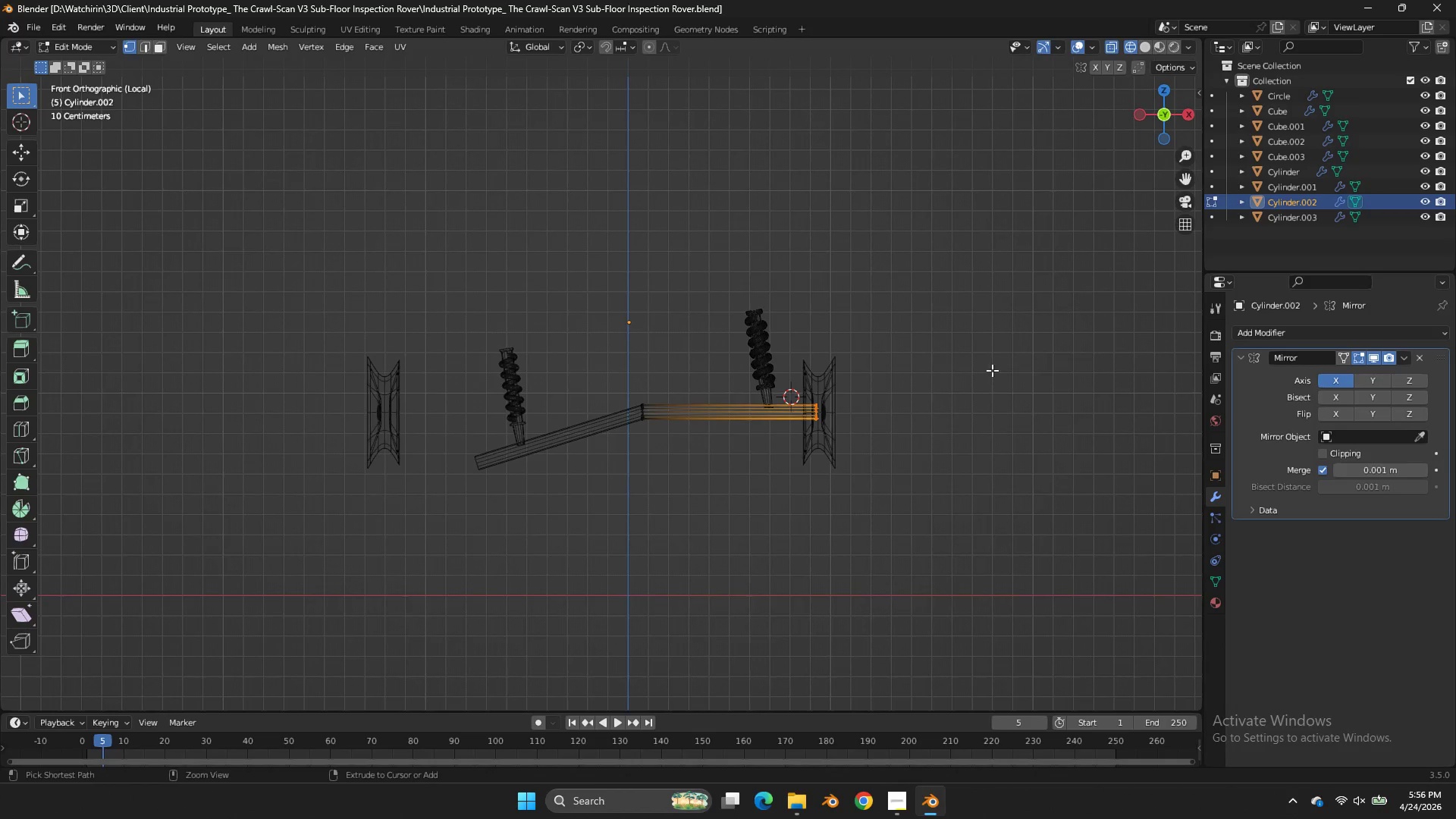 
key(Control+S)
 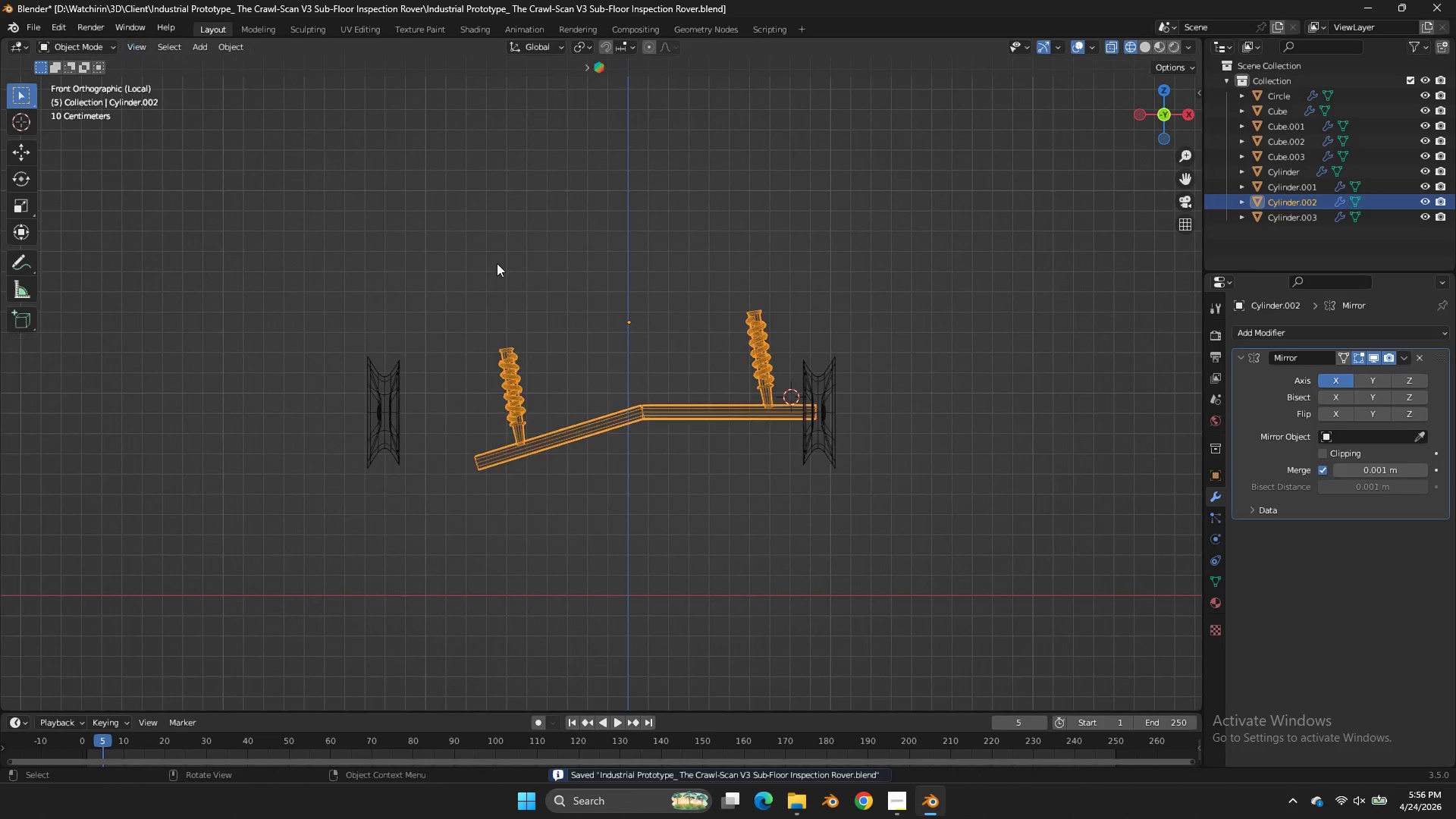 
scroll: coordinate [1045, 384], scroll_direction: down, amount: 3.0
 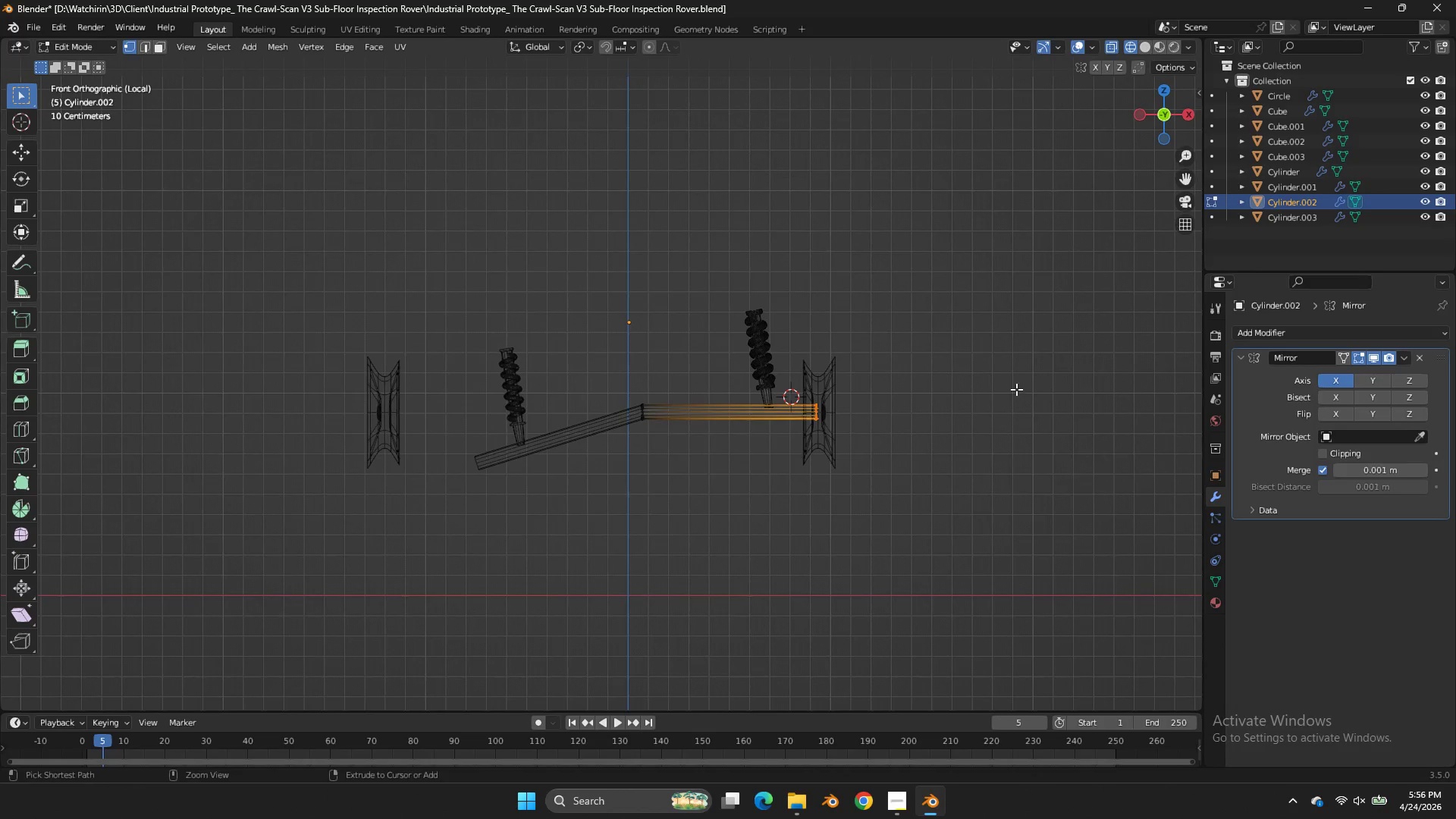 
key(Tab)
 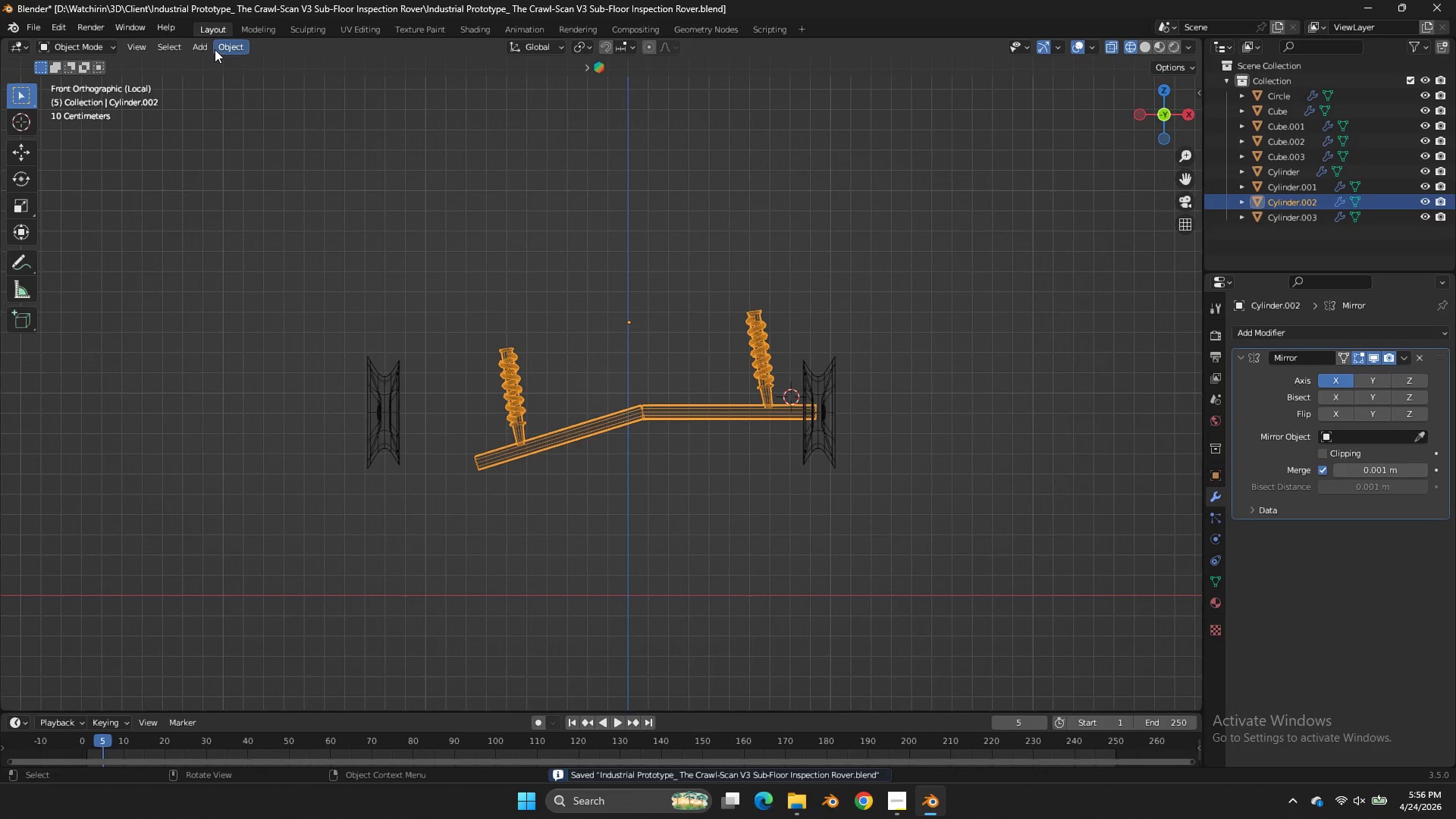 
left_click([220, 51])
 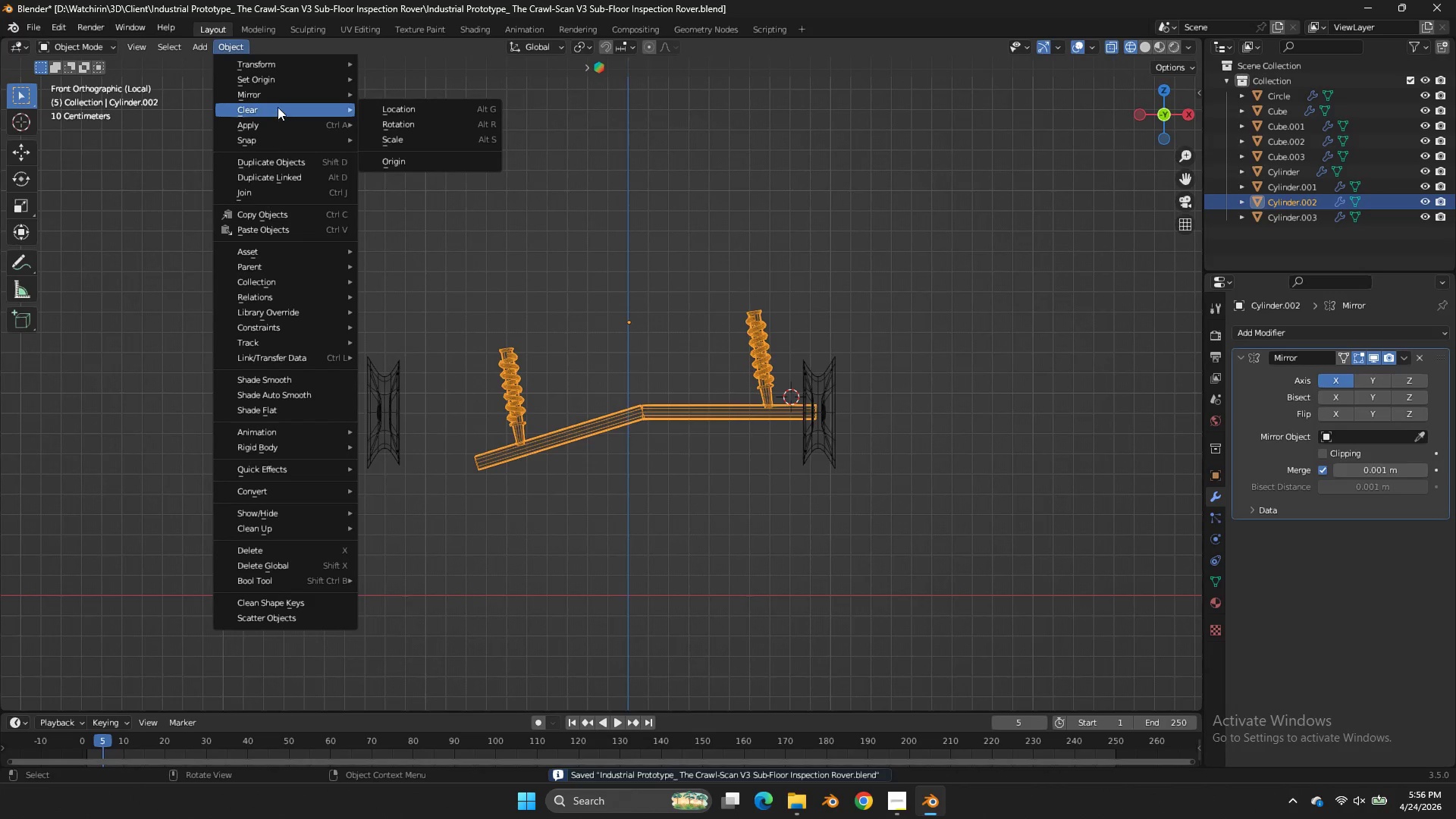 
left_click([284, 128])
 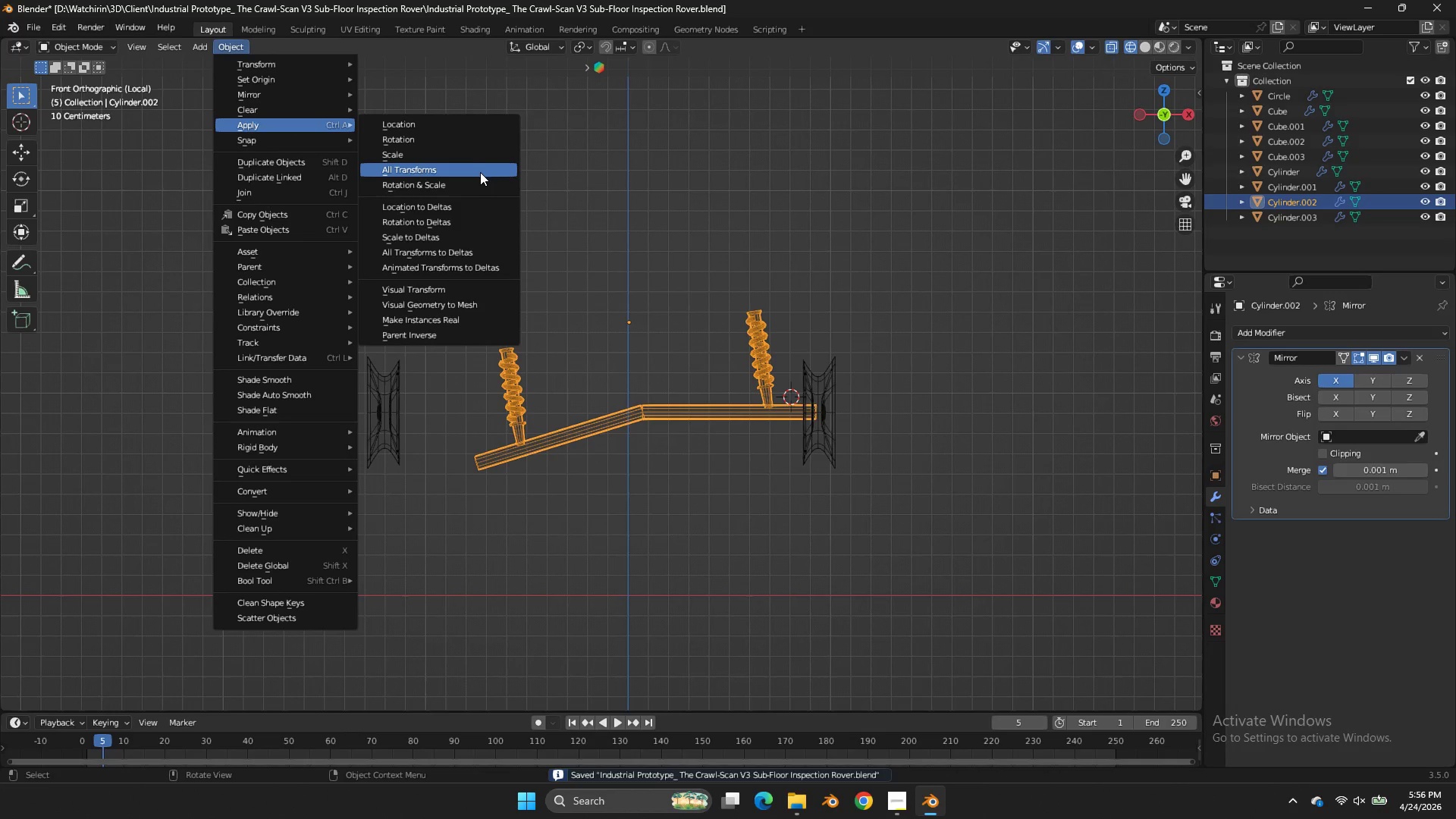 
left_click([480, 173])
 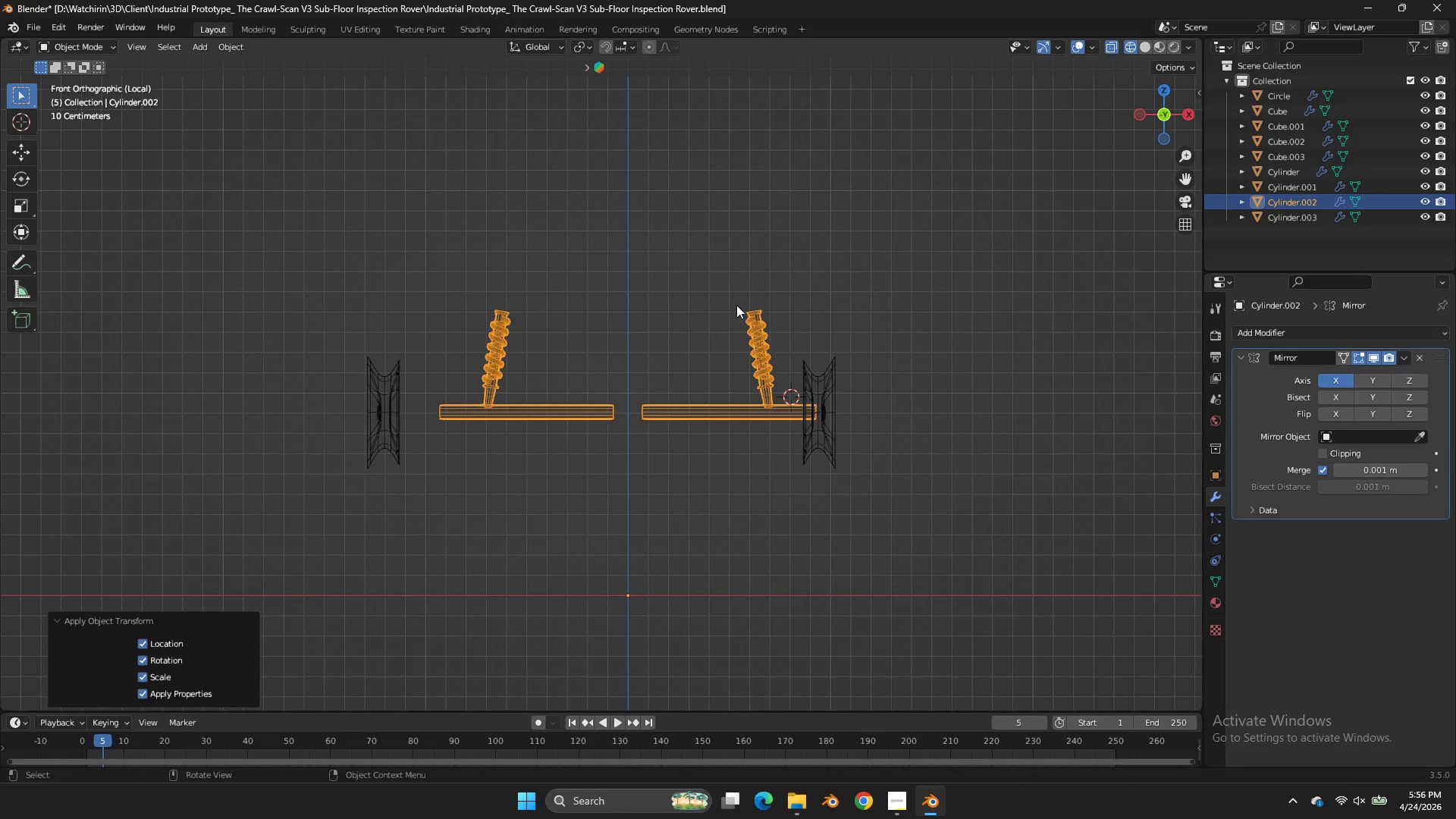 
key(Tab)
type(gx)
 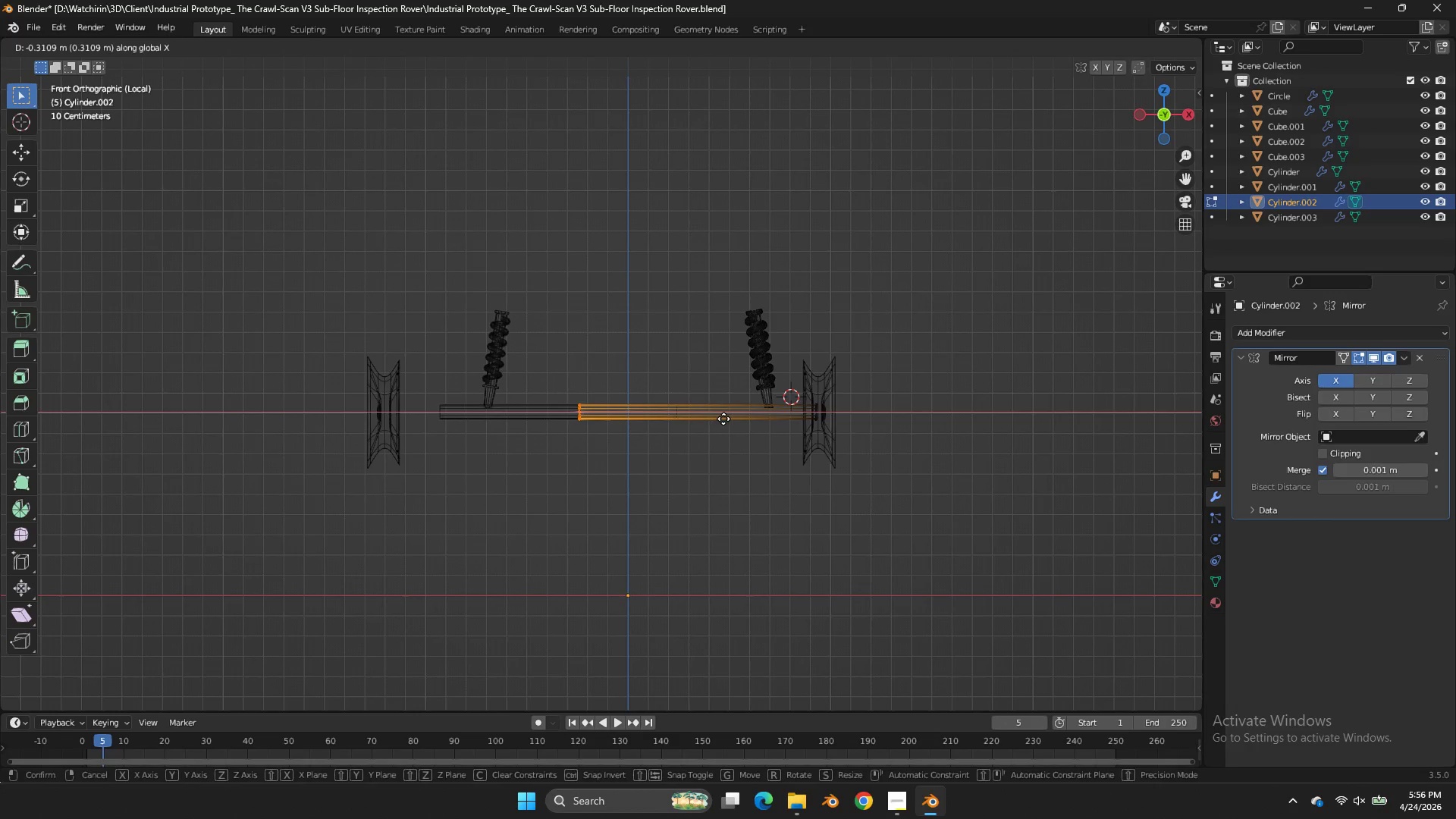 
left_click_drag(start_coordinate=[696, 379], to_coordinate=[573, 481])
 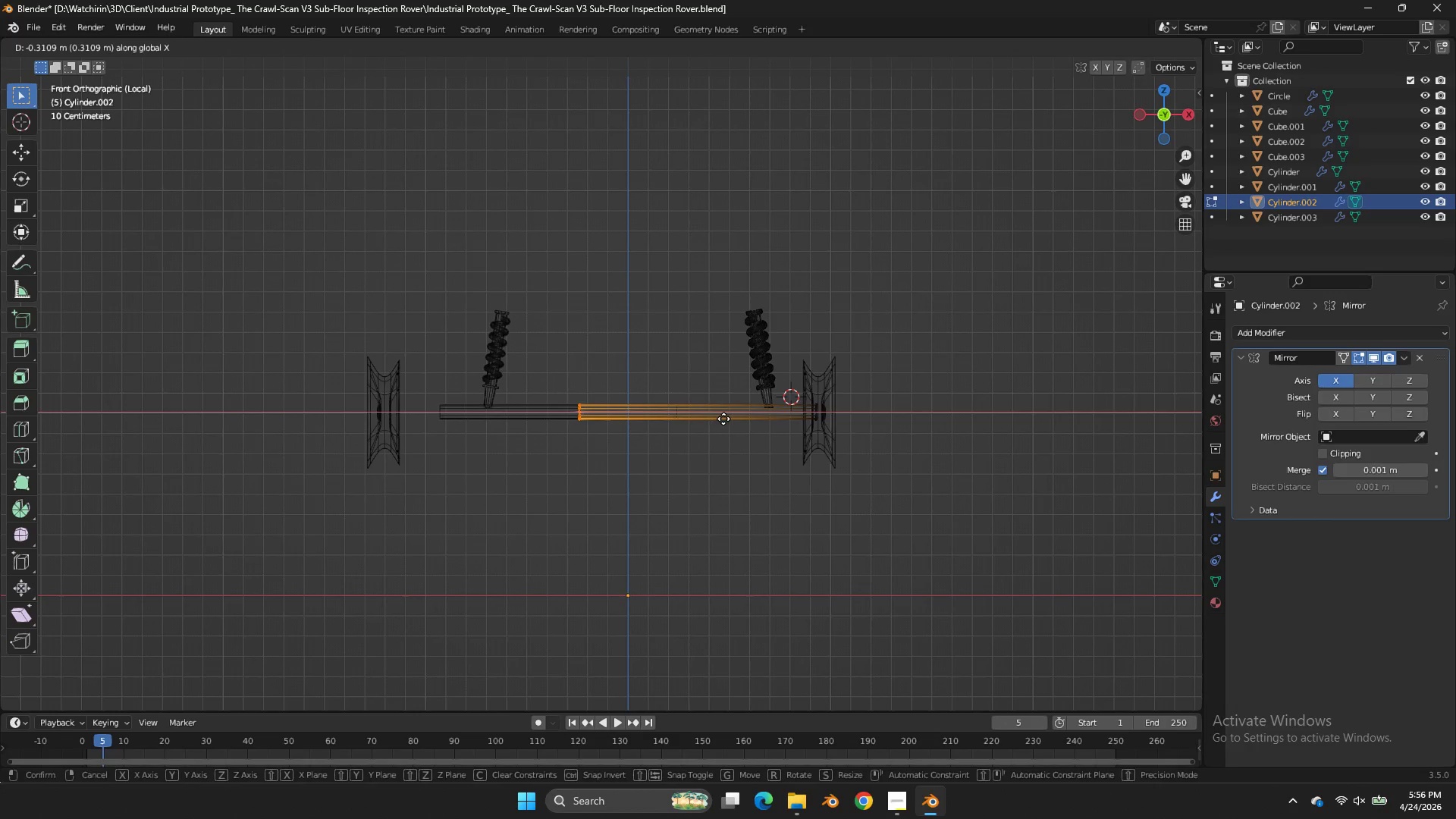 
left_click([764, 423])
 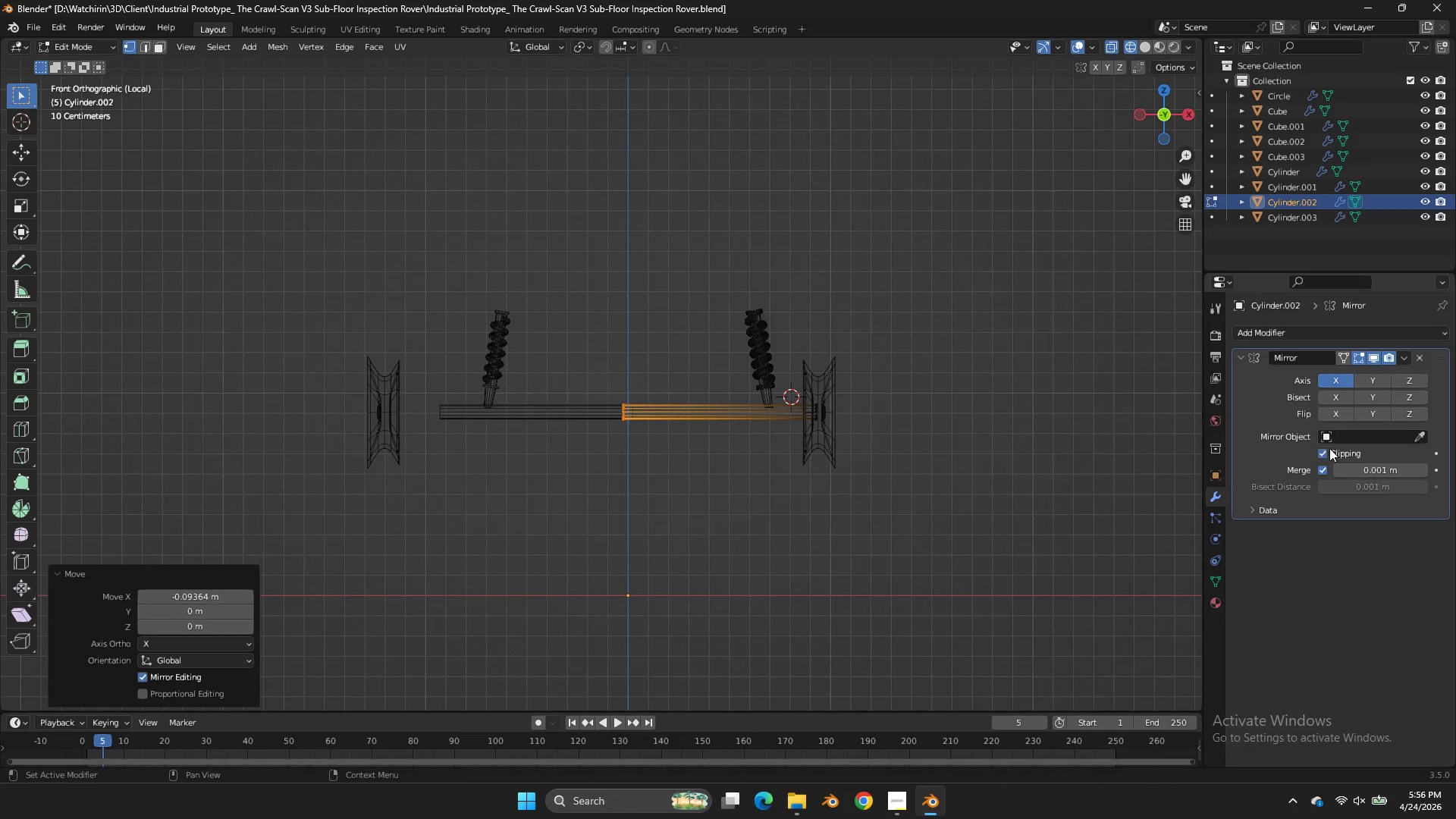 
type(gx)
key(Tab)
 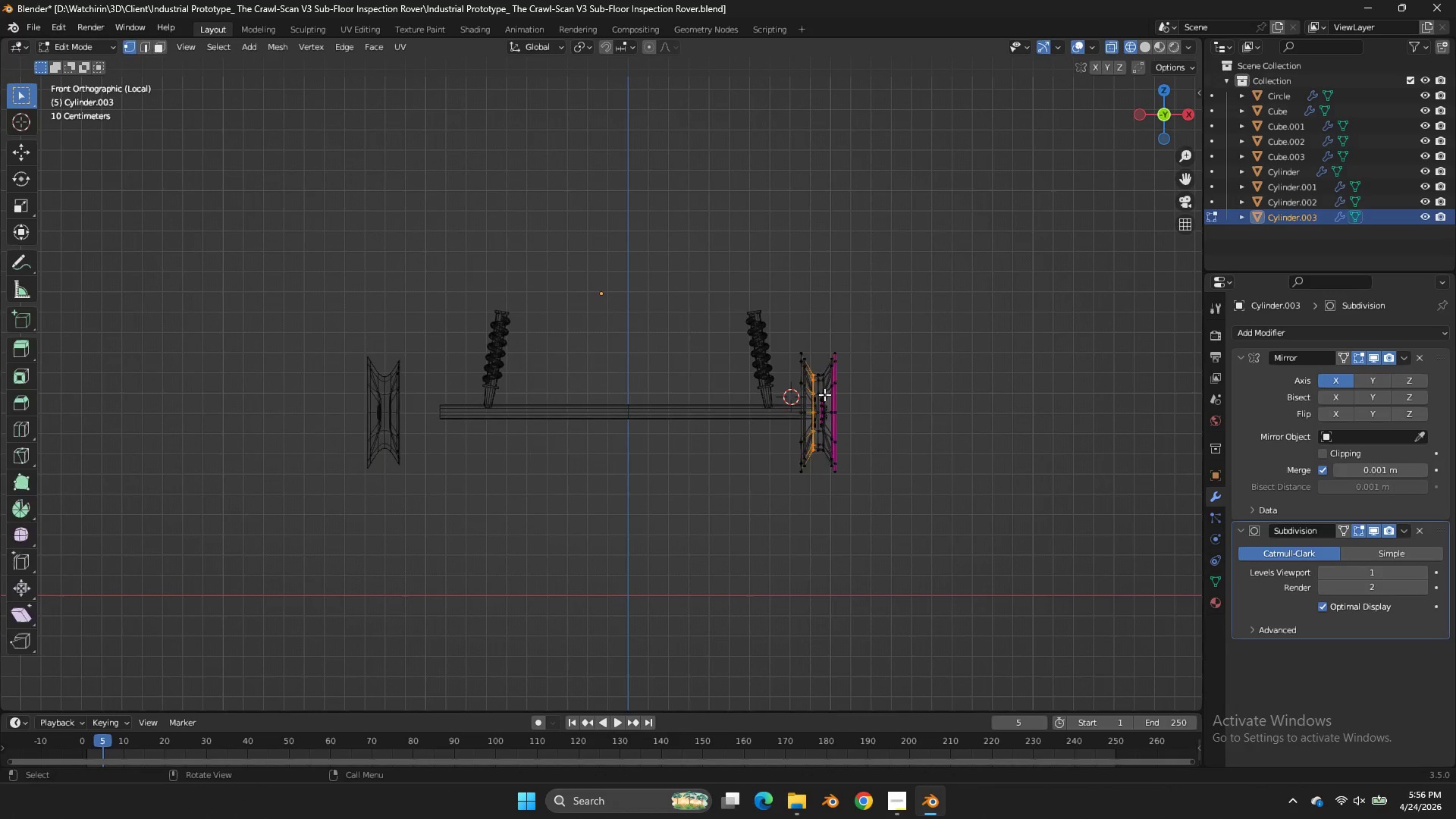 
left_click_drag(start_coordinate=[917, 350], to_coordinate=[917, 354])
 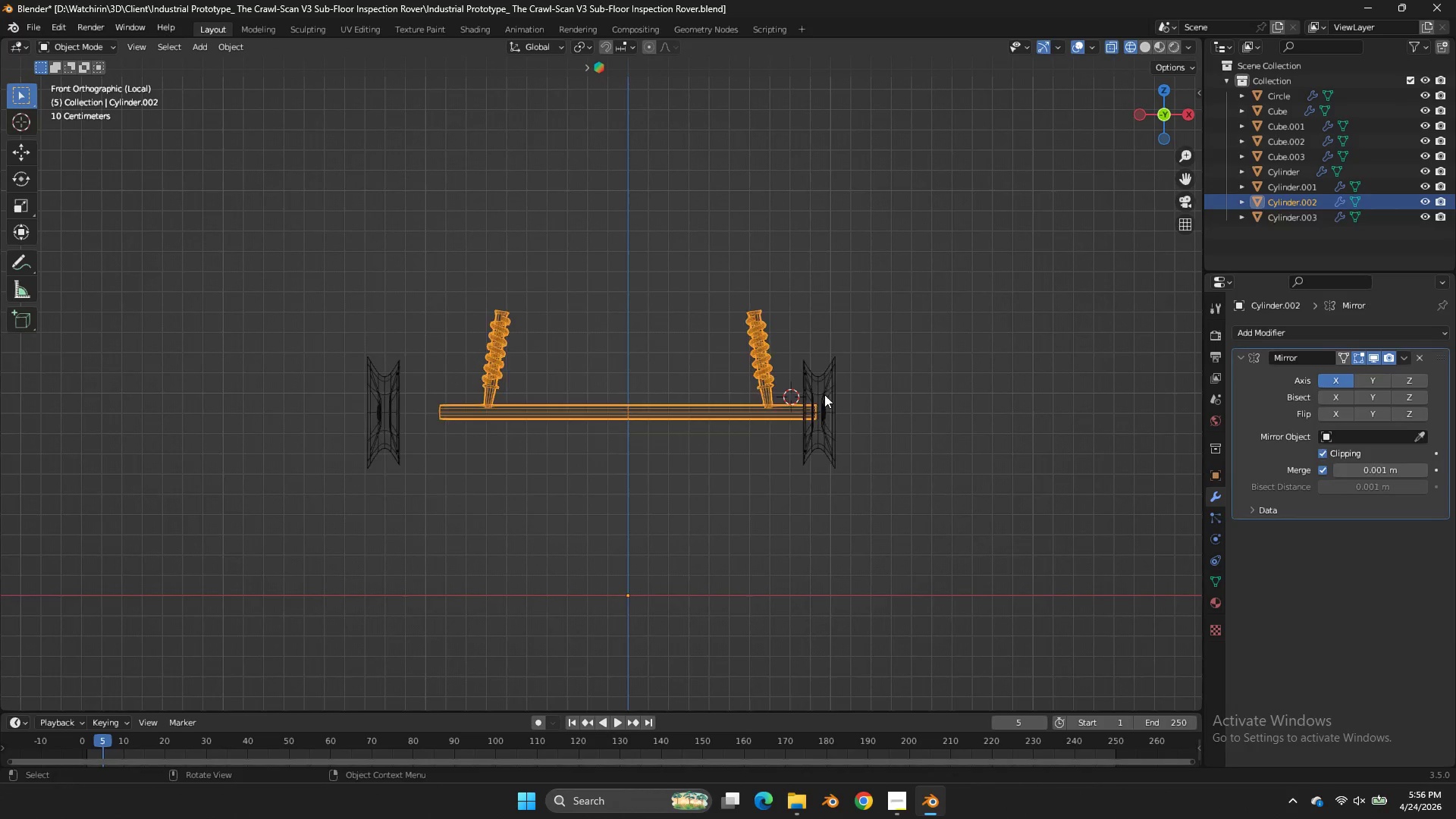 
double_click([824, 394])
 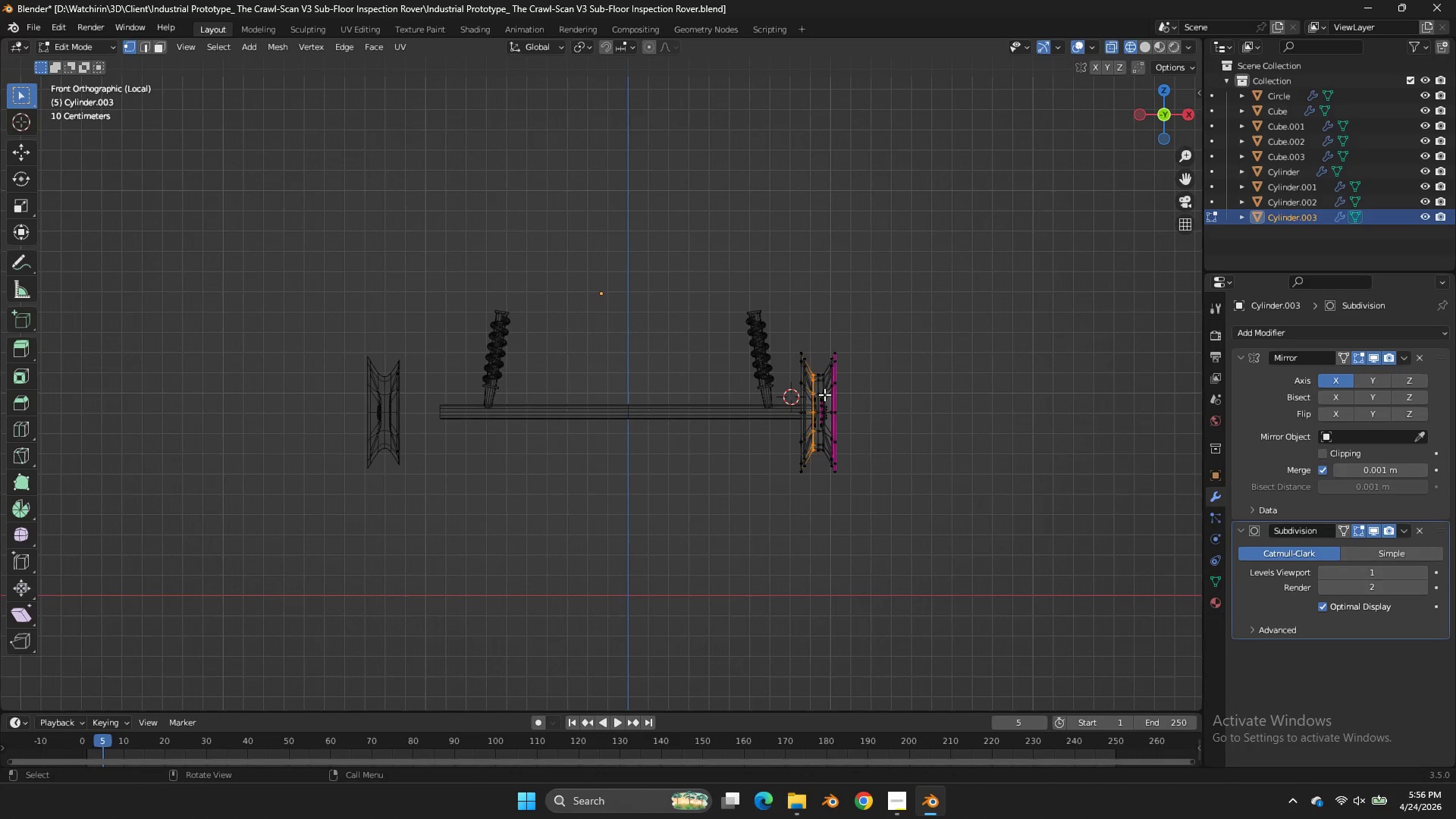 
key(Tab)
 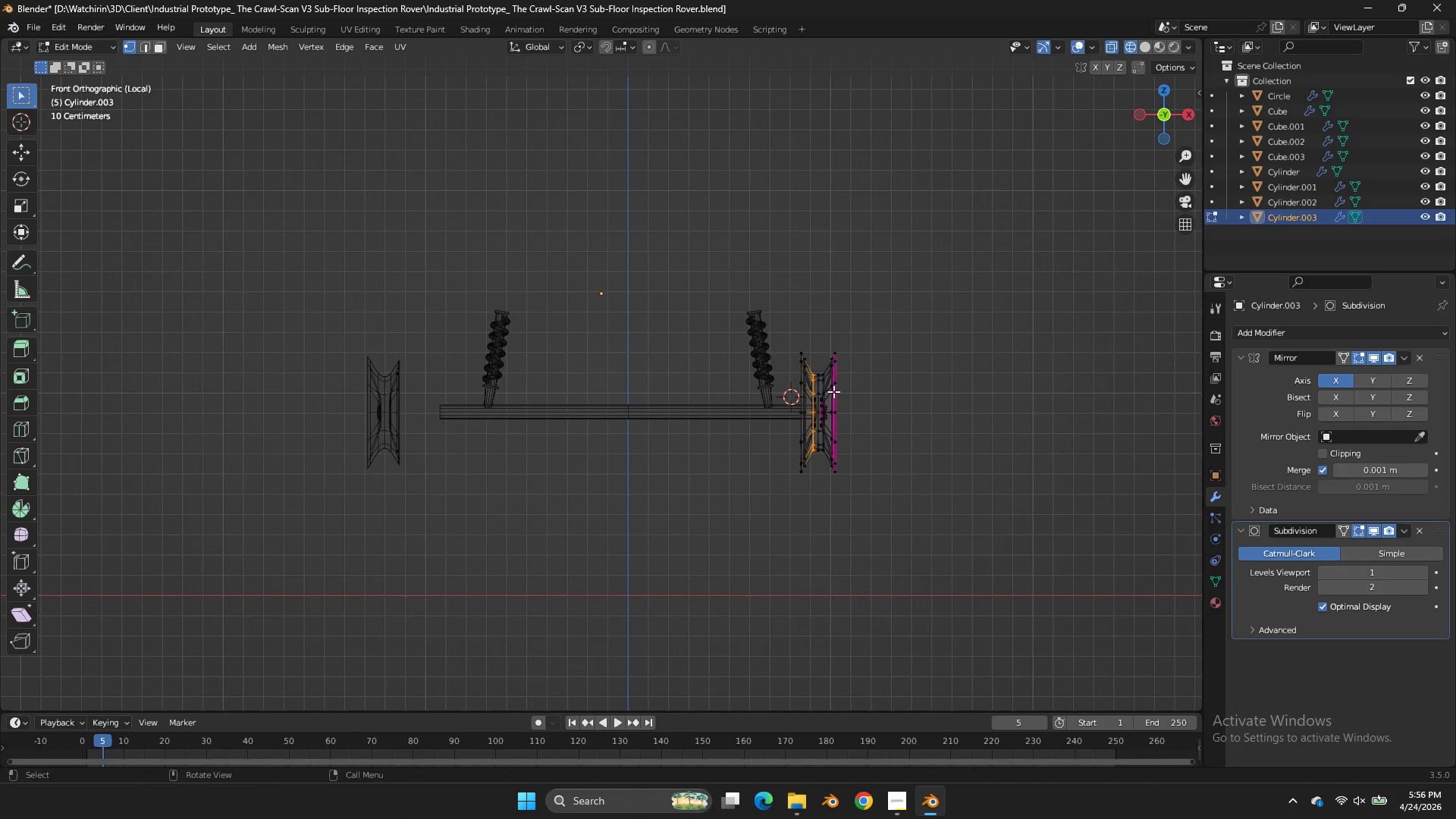 
key(A)
 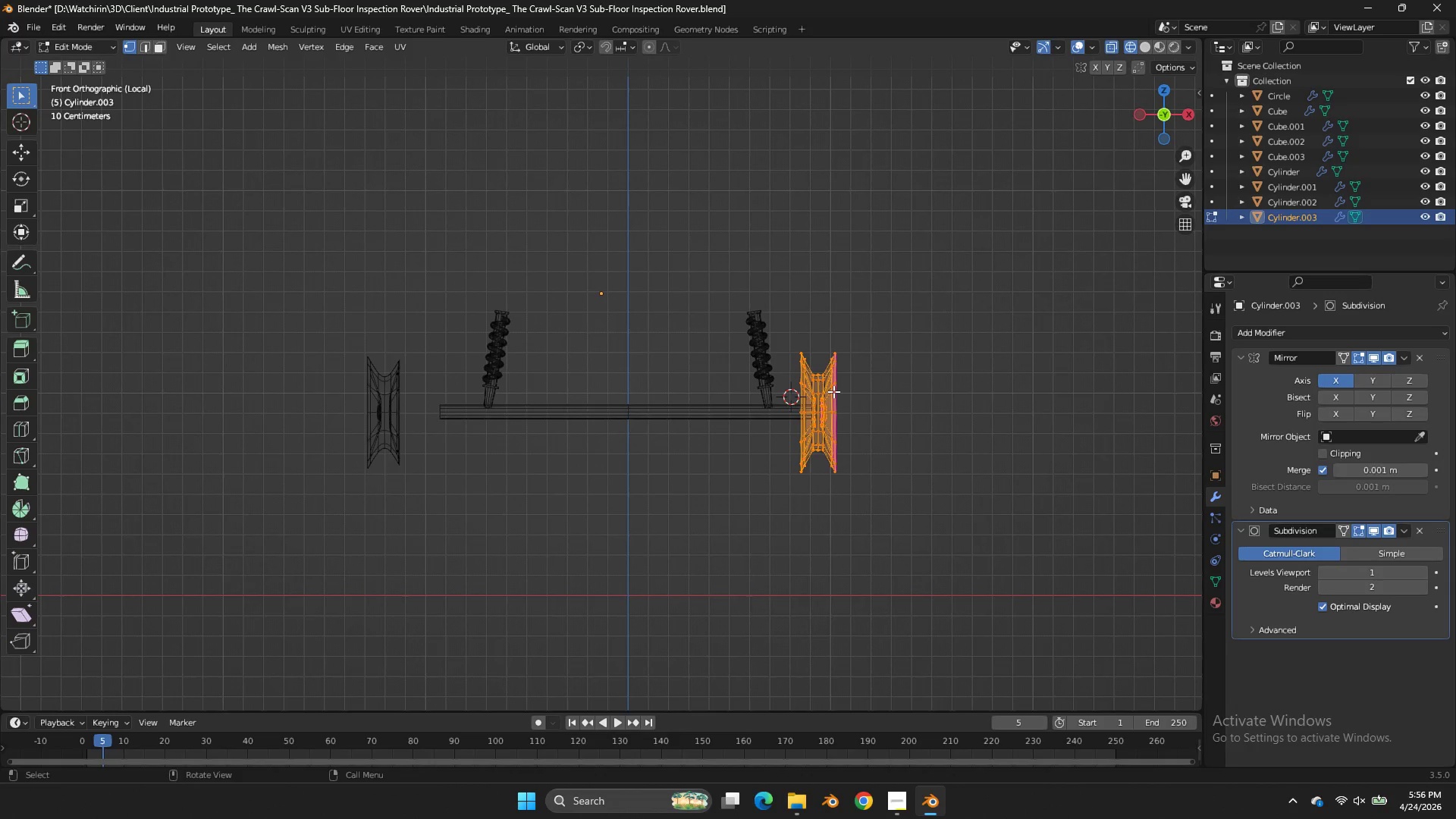 
key(Control+ControlLeft)
 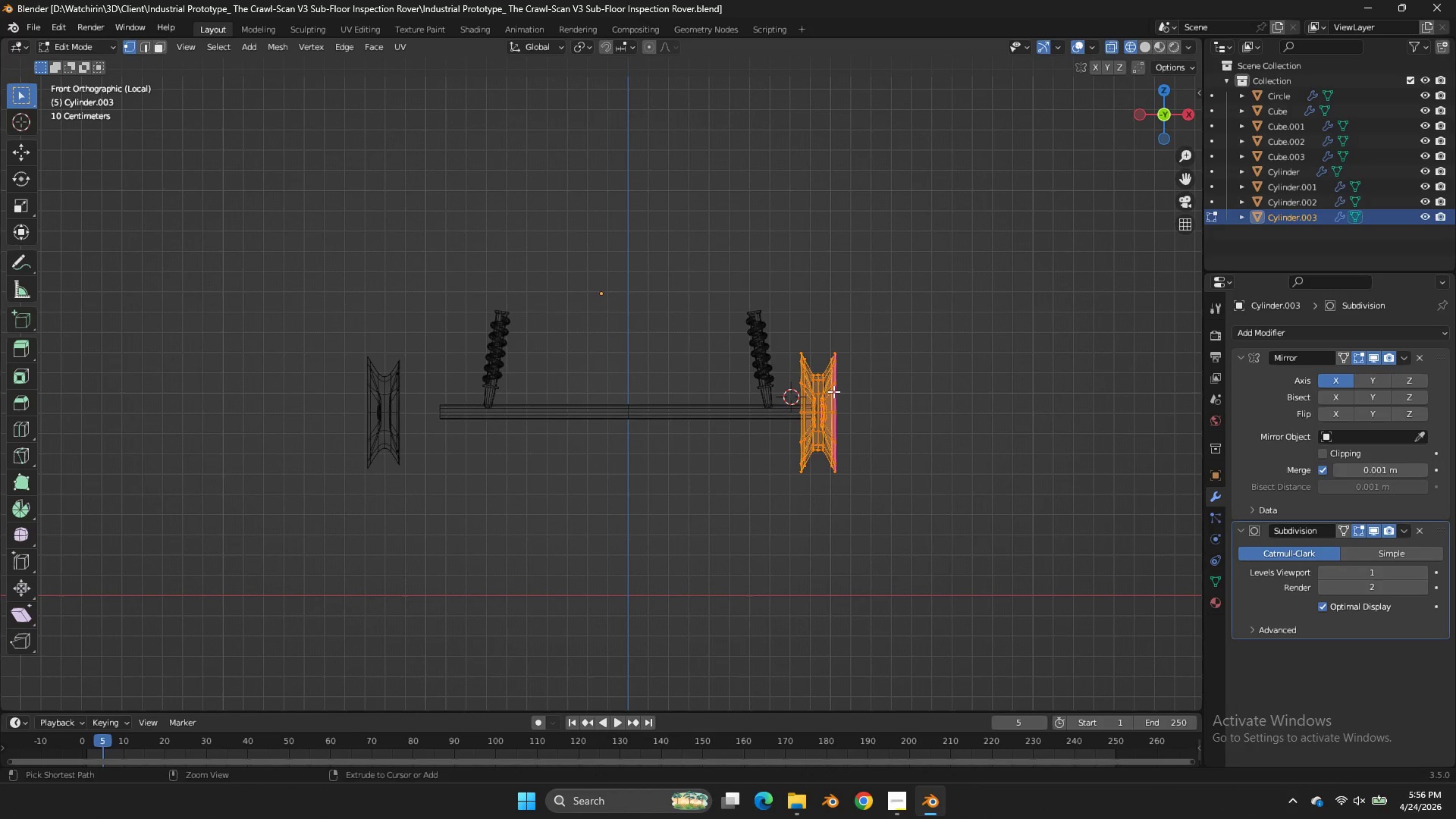 
key(Control+S)
 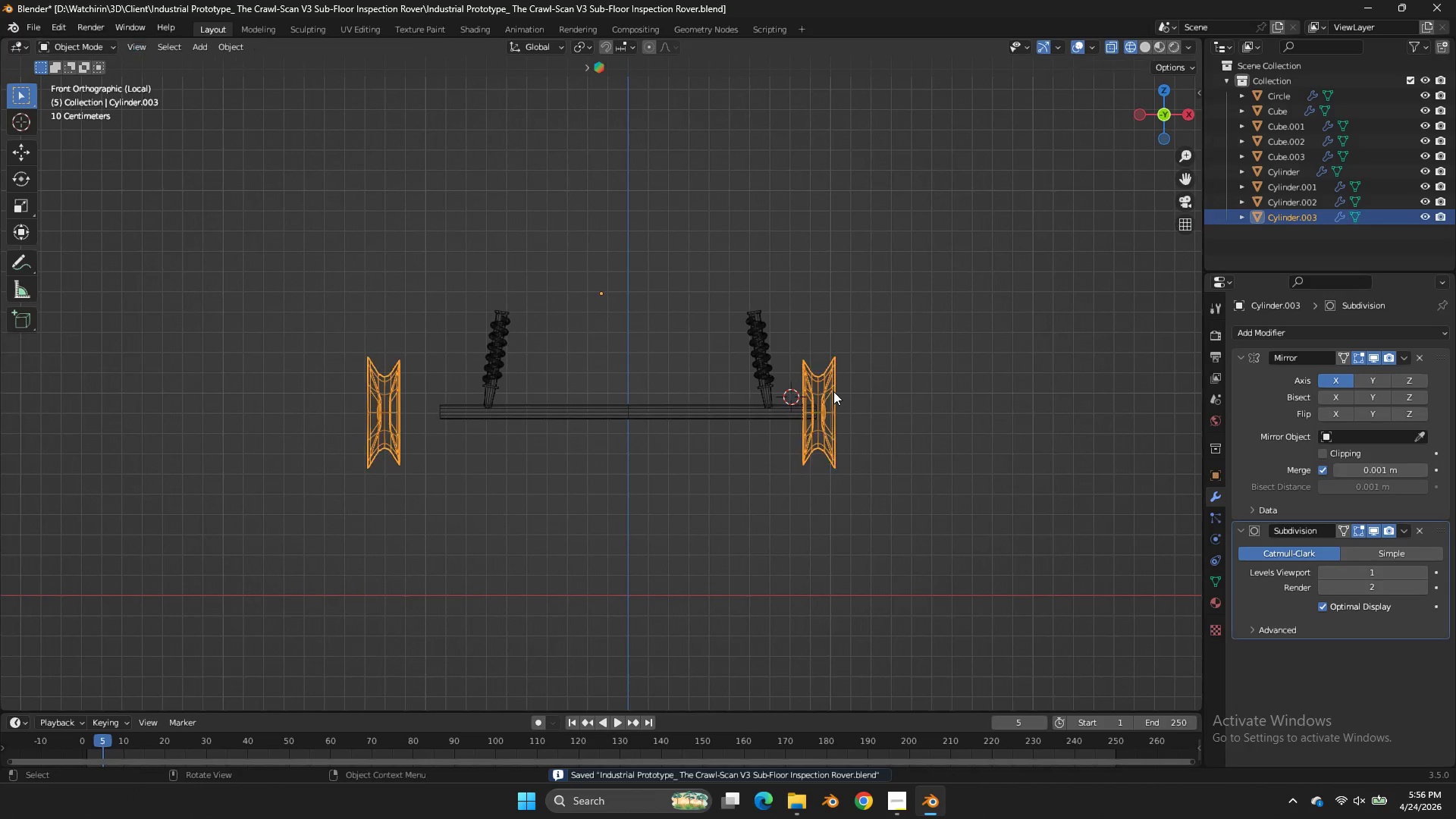 
key(Tab)
 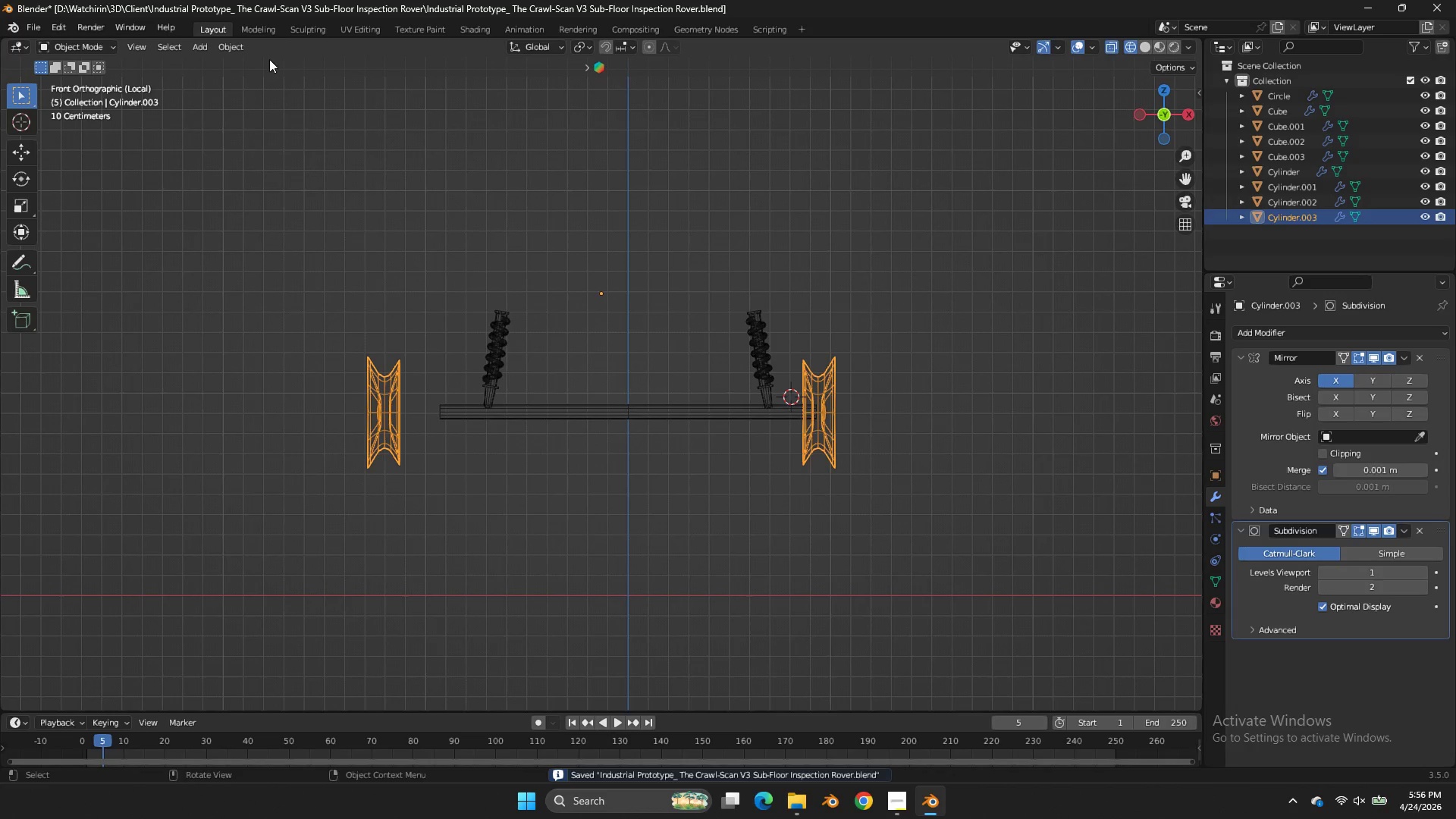 
left_click([239, 43])
 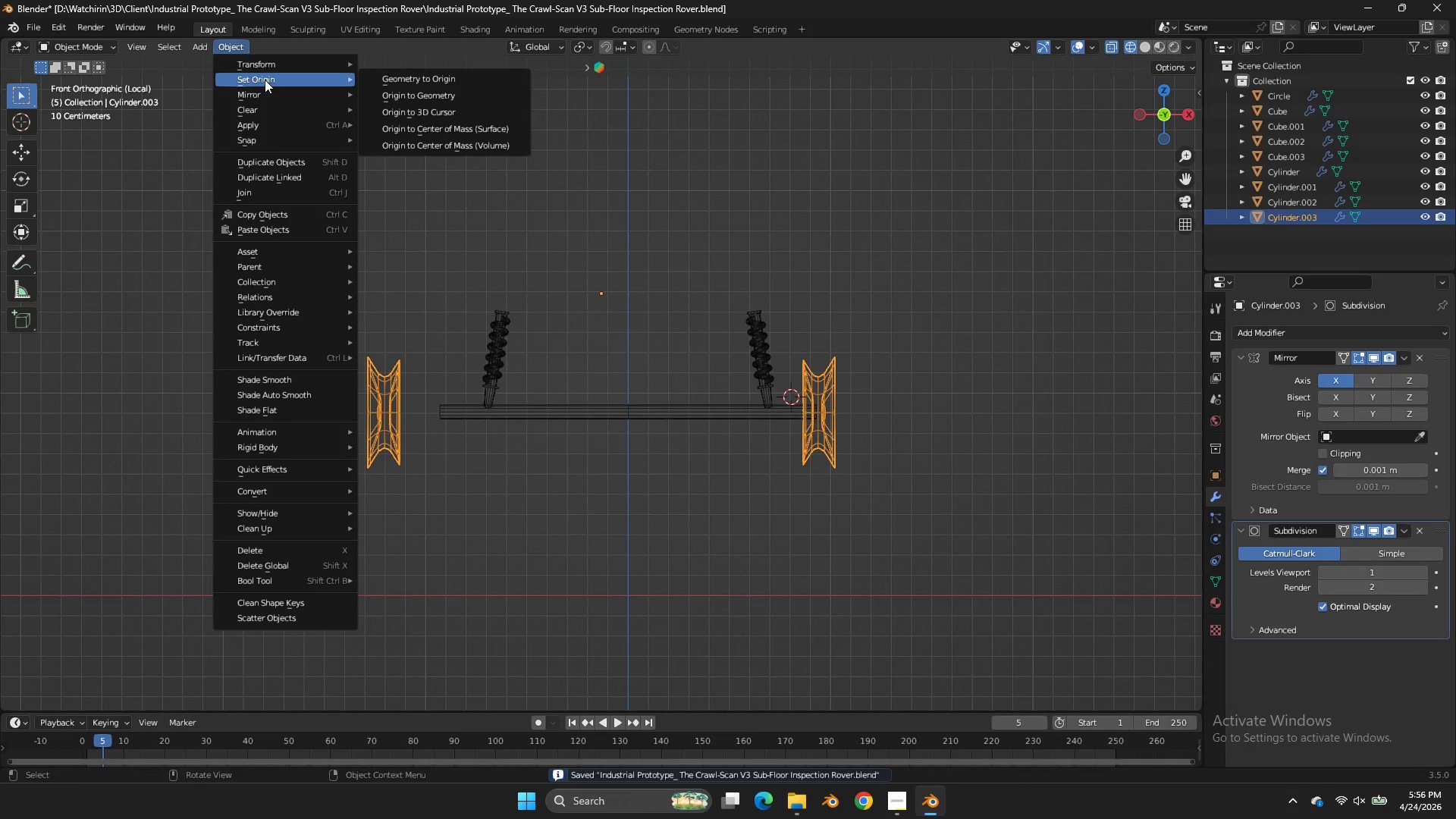 
left_click_drag(start_coordinate=[265, 80], to_coordinate=[304, 93])
 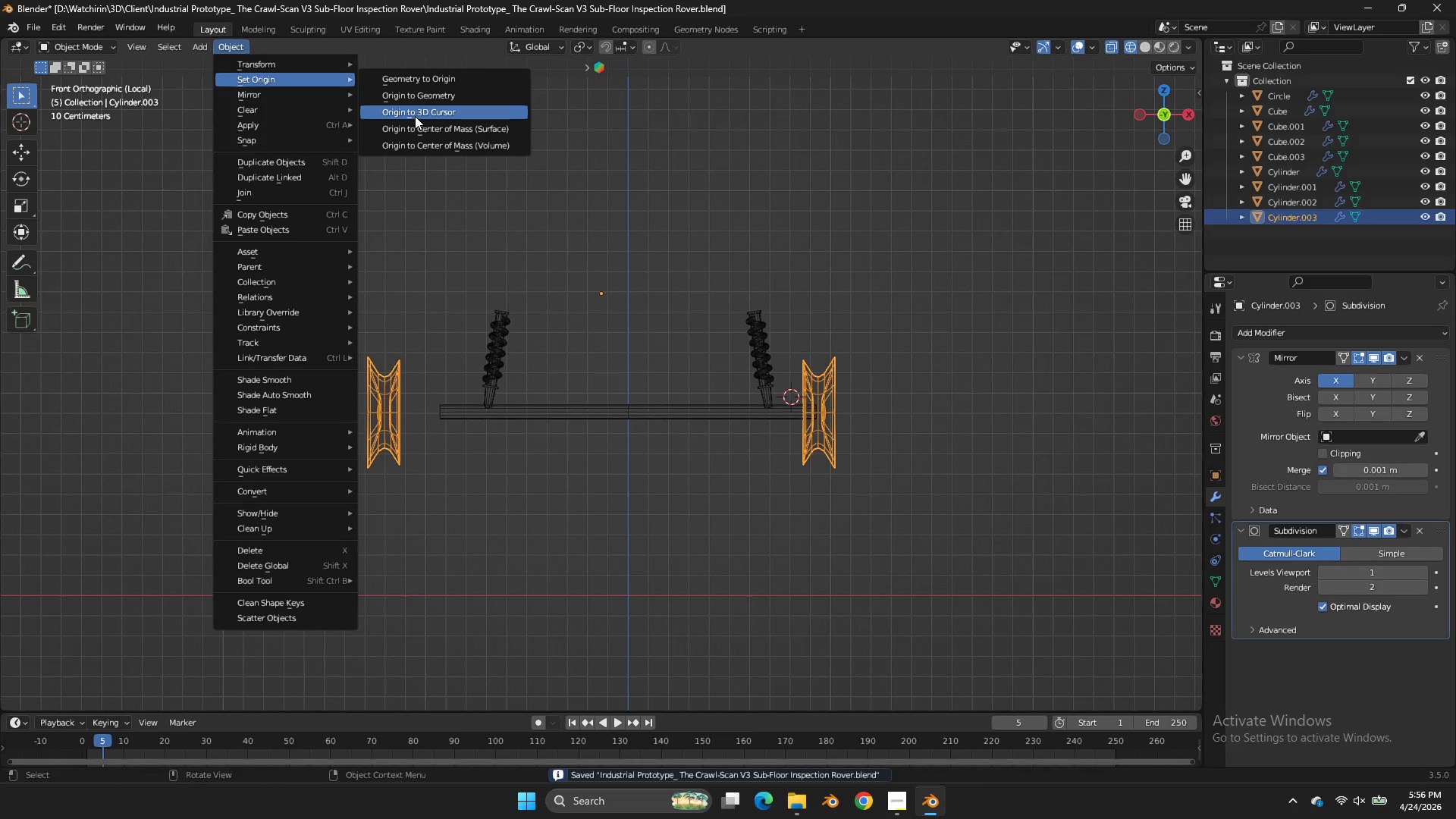 
left_click([415, 116])
 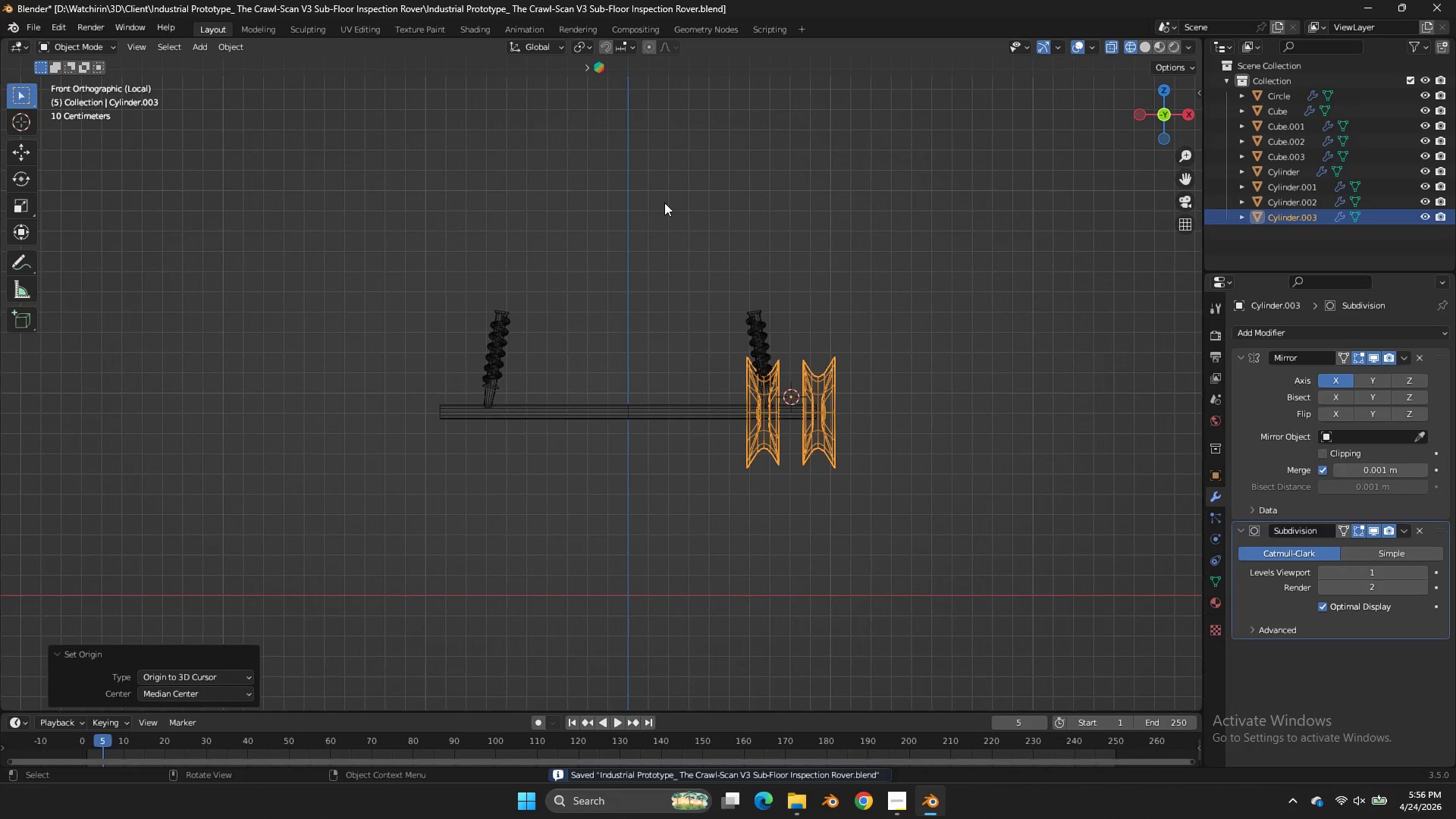 
key(Control+Z)
 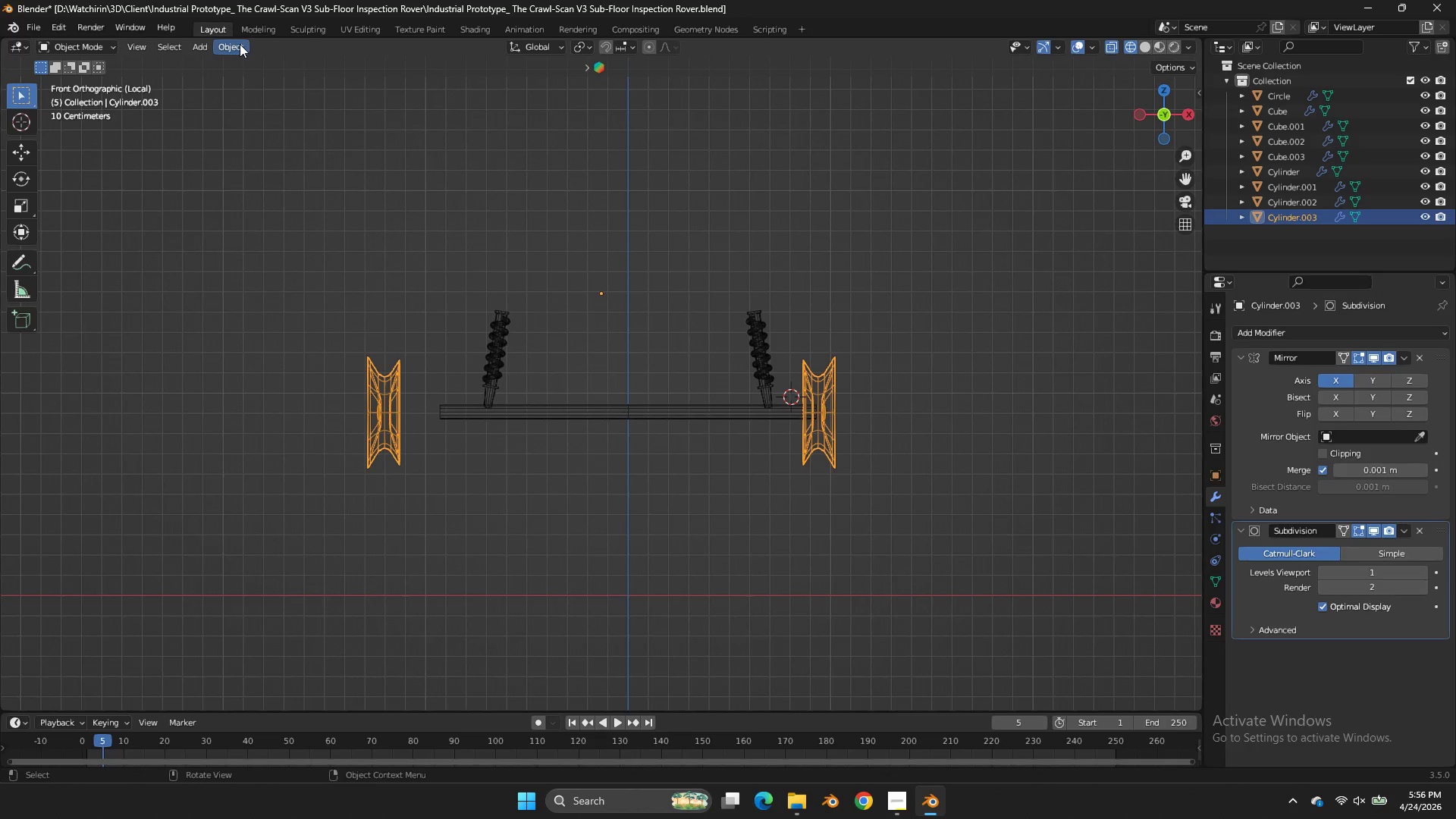 
left_click_drag(start_coordinate=[240, 44], to_coordinate=[238, 48])
 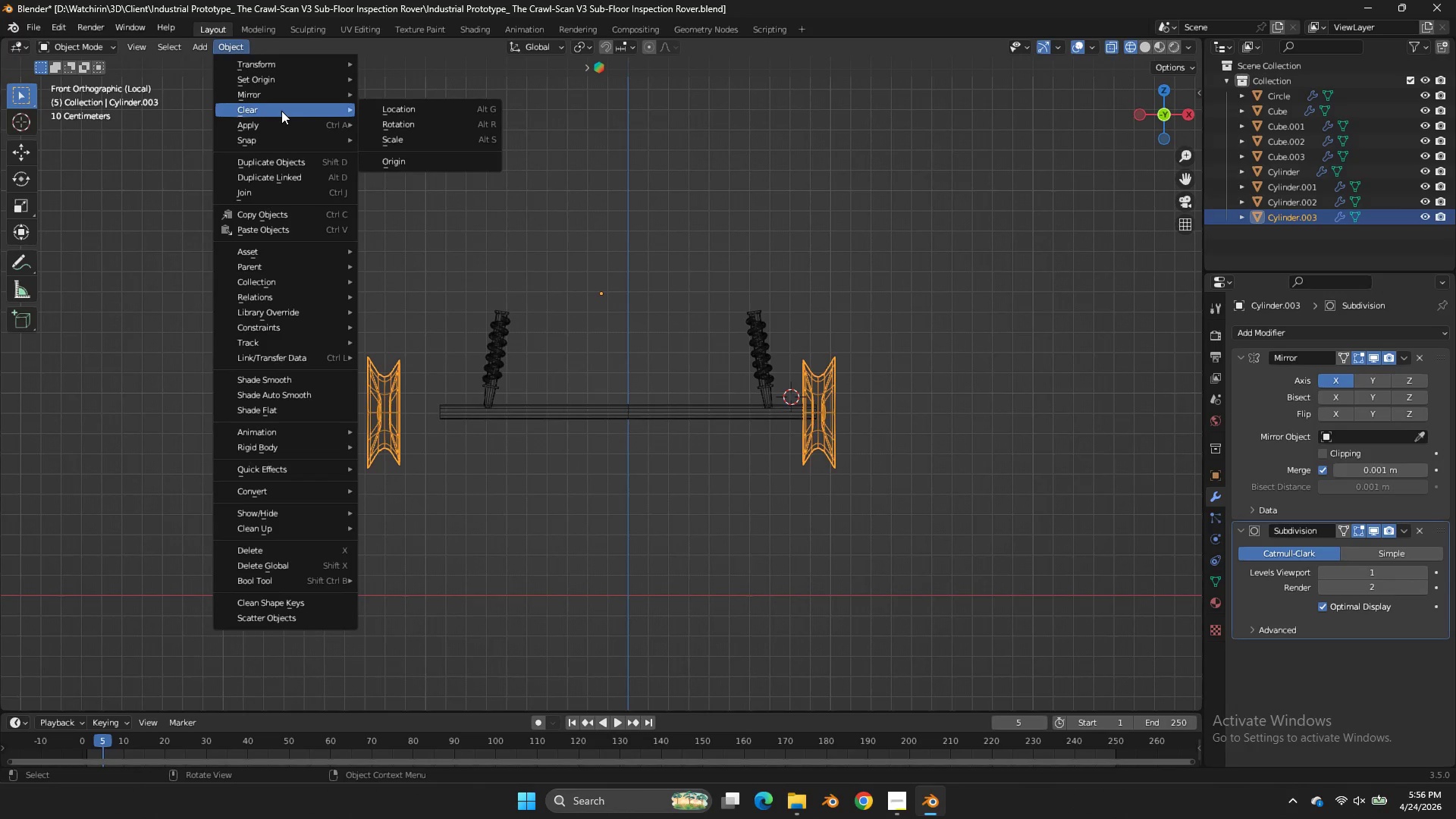 
left_click_drag(start_coordinate=[281, 111], to_coordinate=[290, 127])
 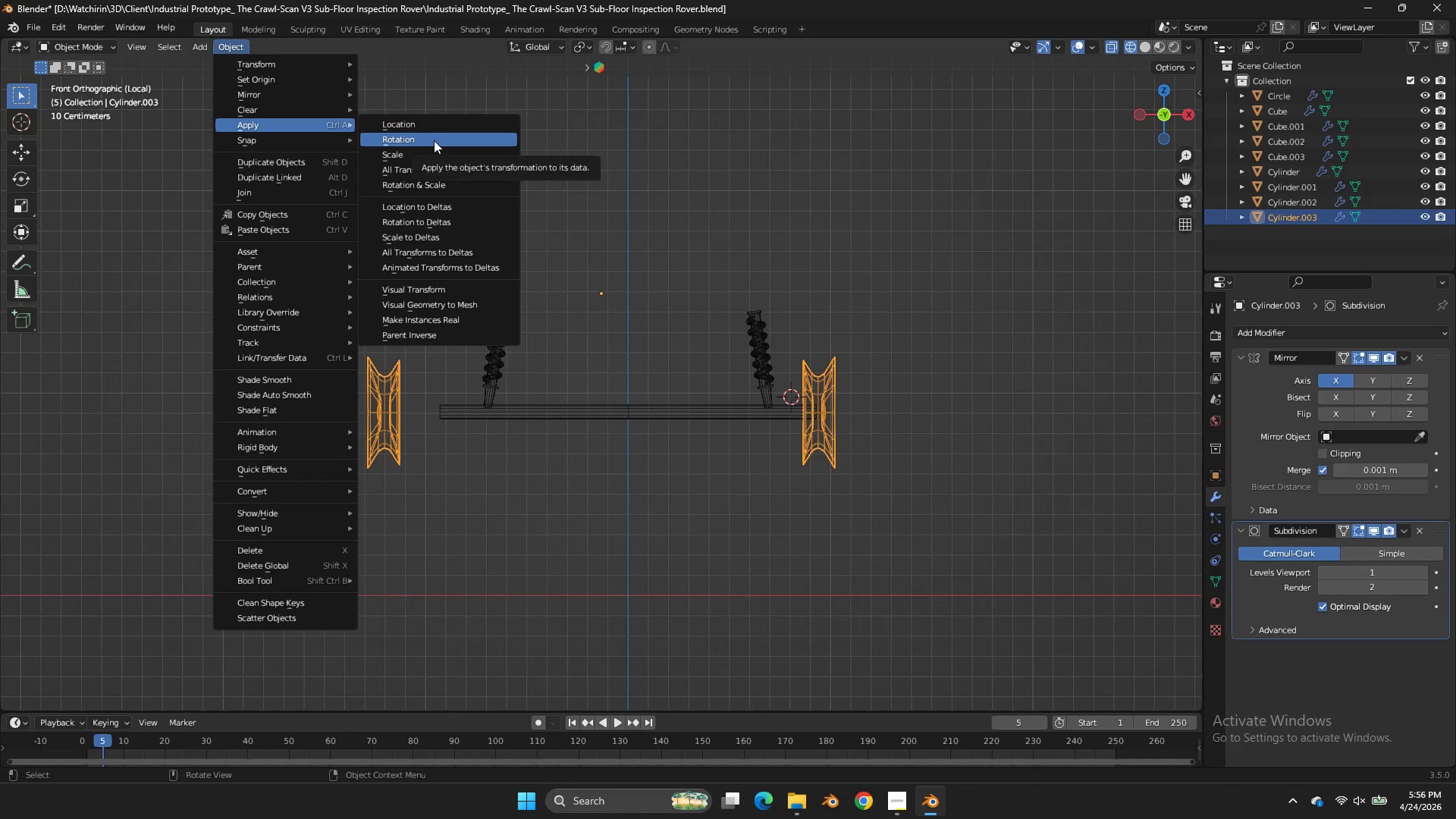 
left_click([444, 165])
 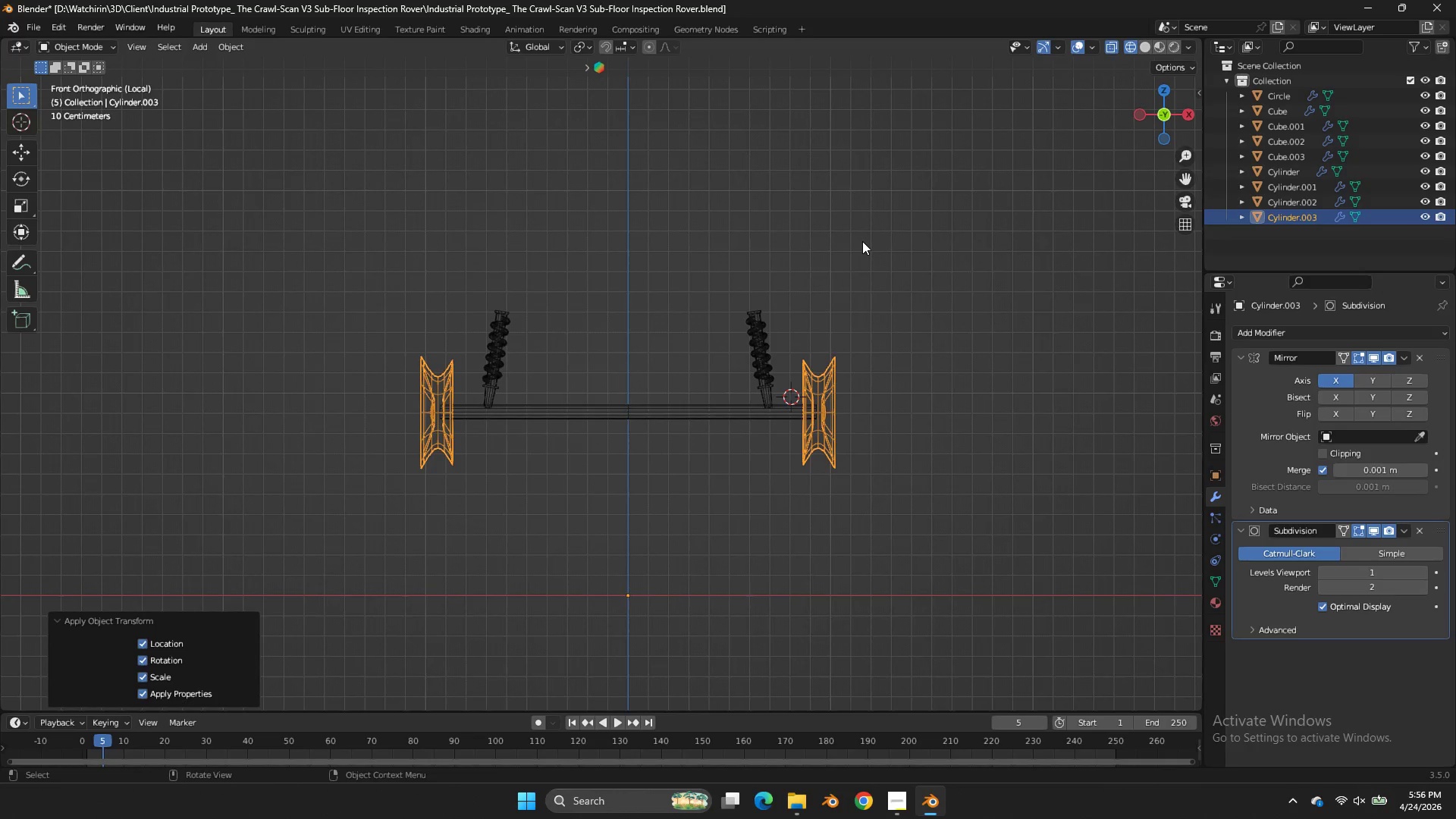 
key(Tab)
type(agz)
 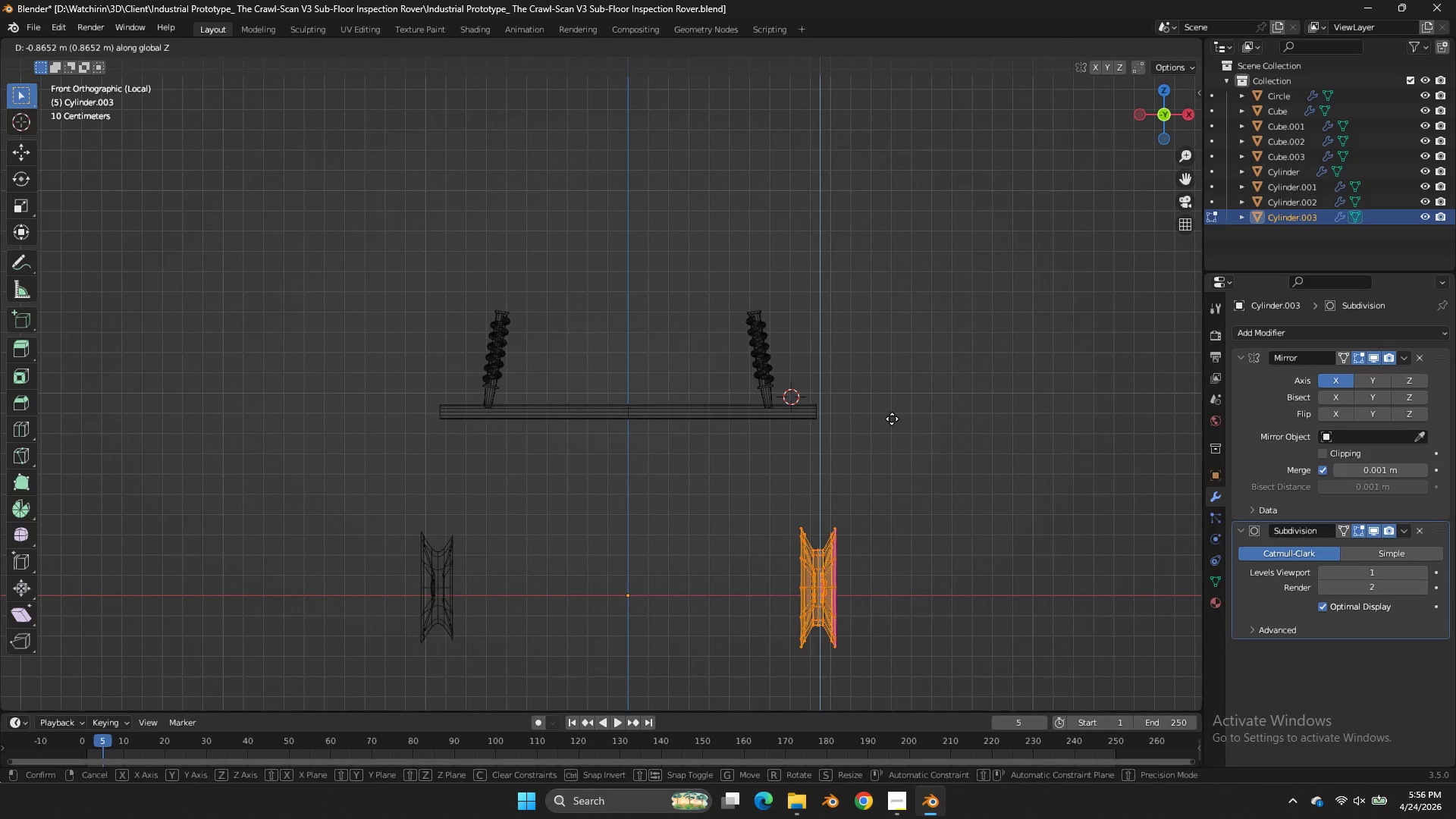 
left_click([892, 419])
 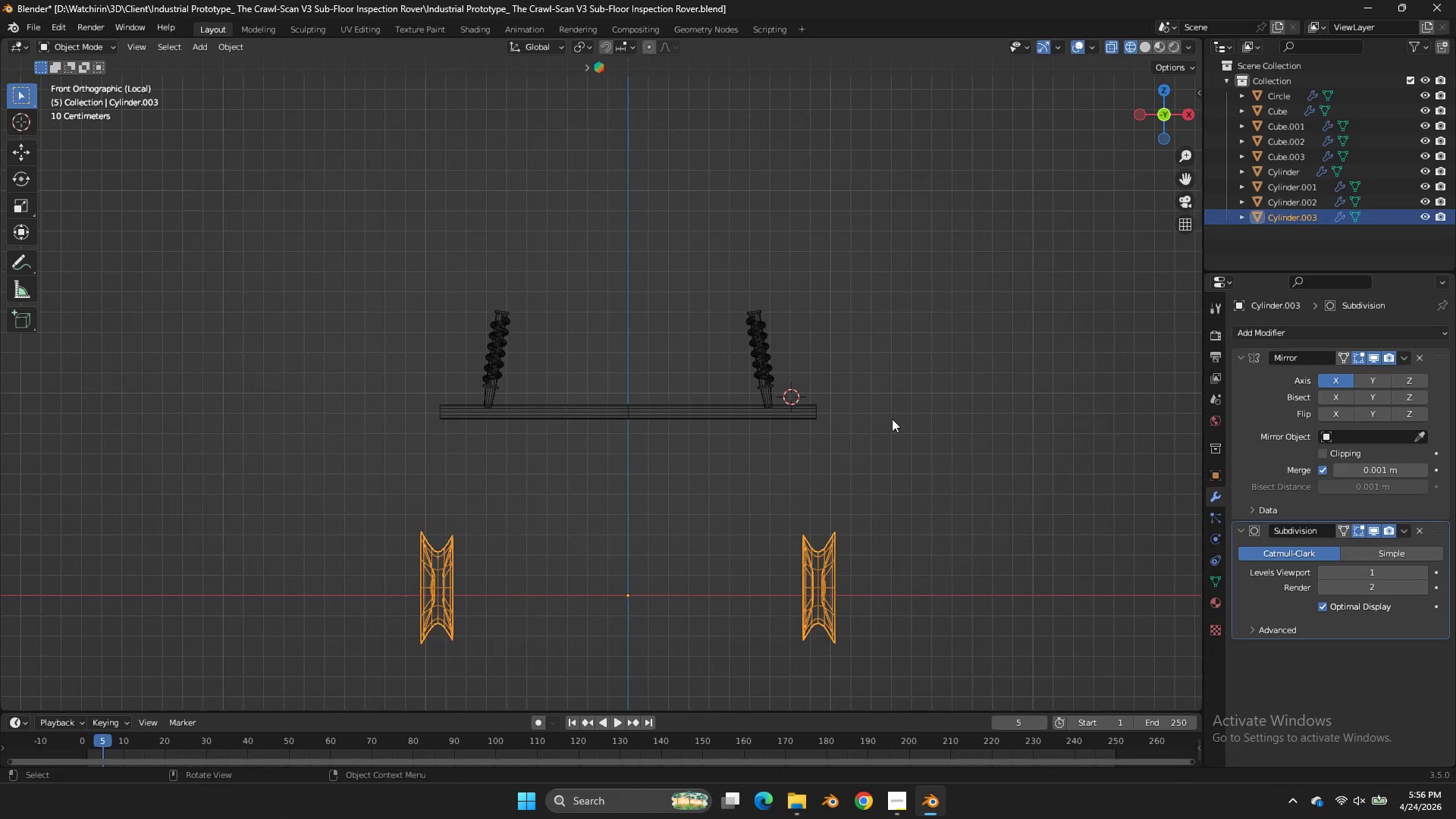 
key(Tab)
type(gz)
 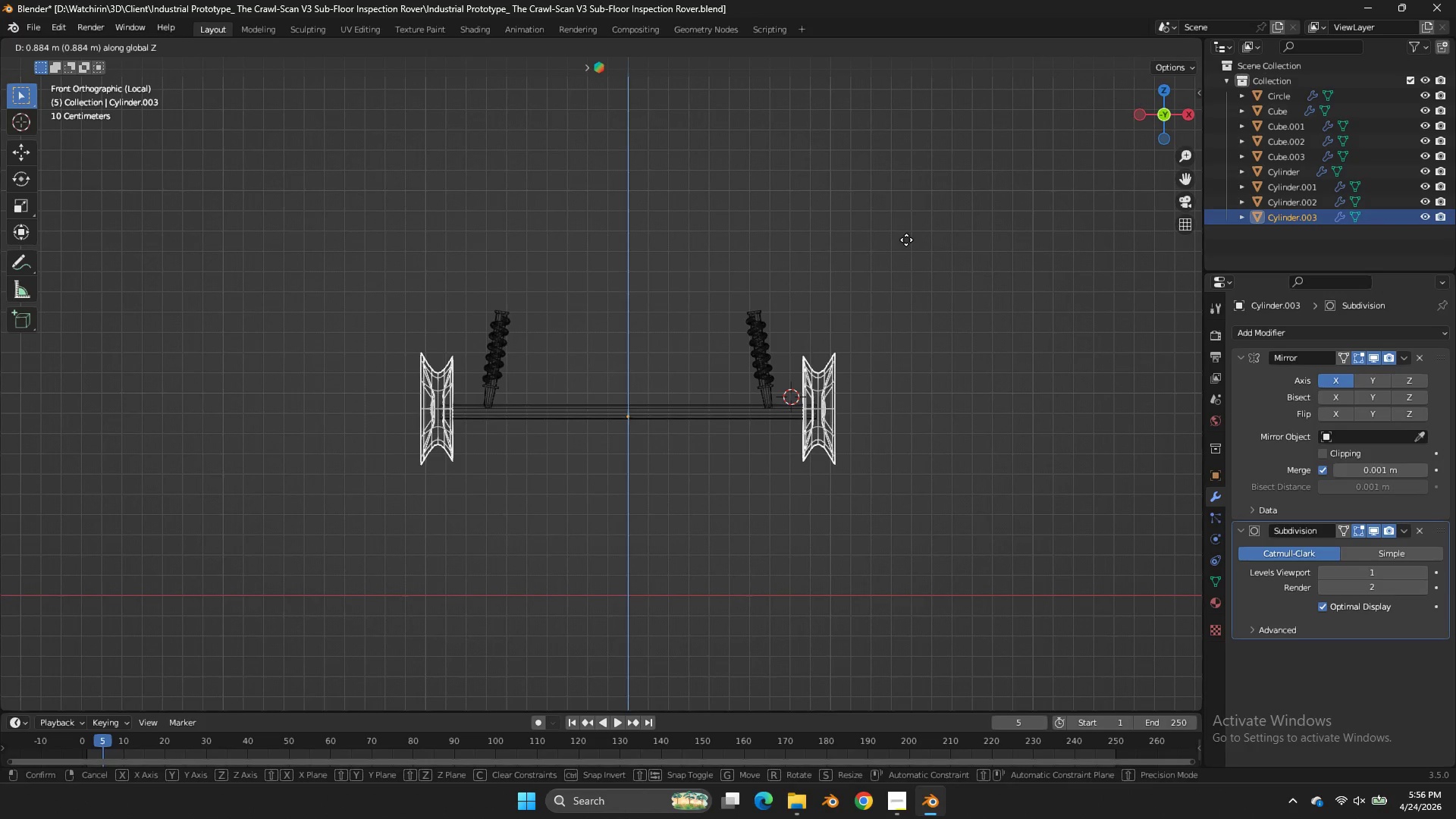 
left_click([906, 240])
 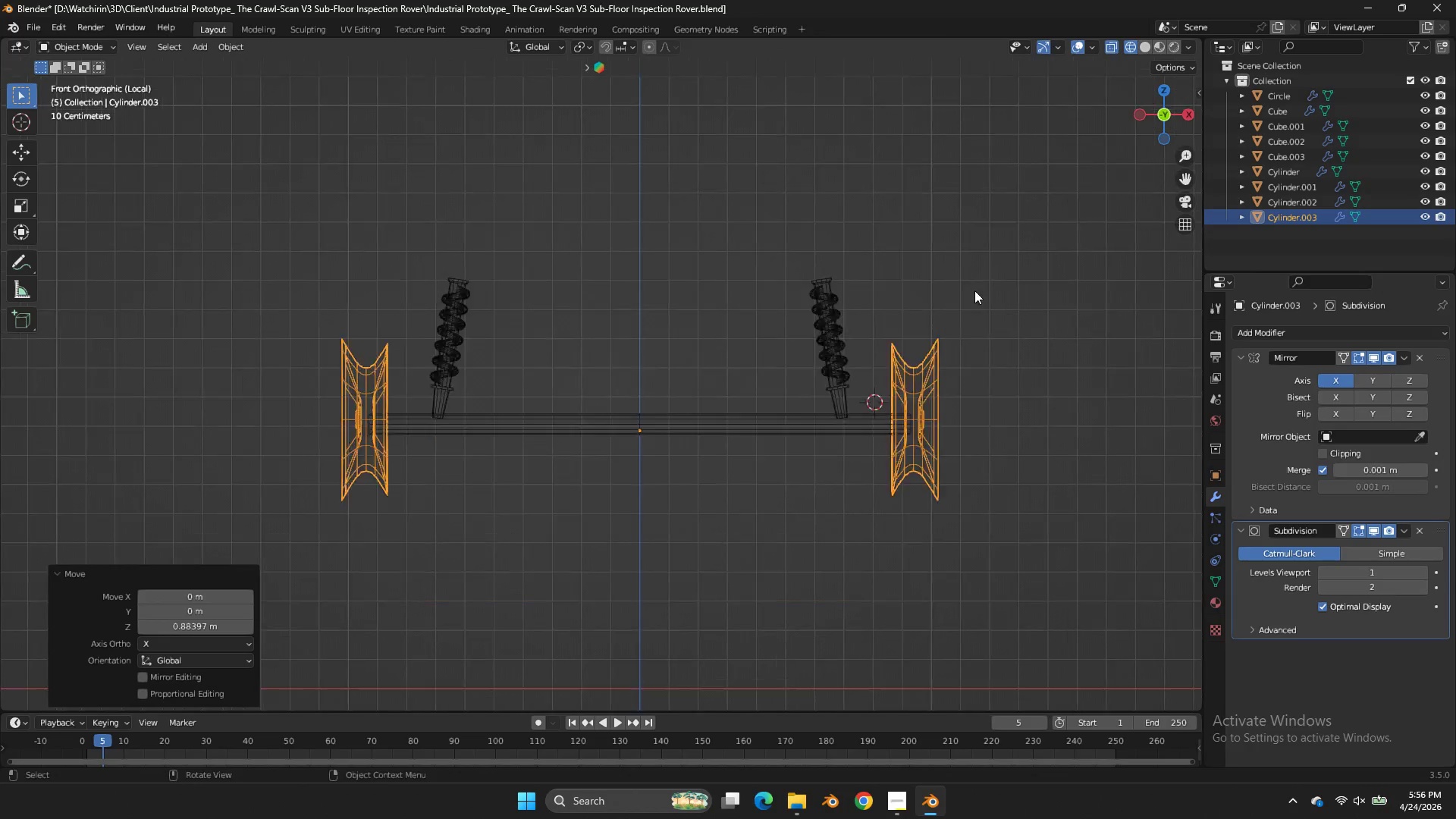 
scroll: coordinate [1031, 303], scroll_direction: up, amount: 5.0
 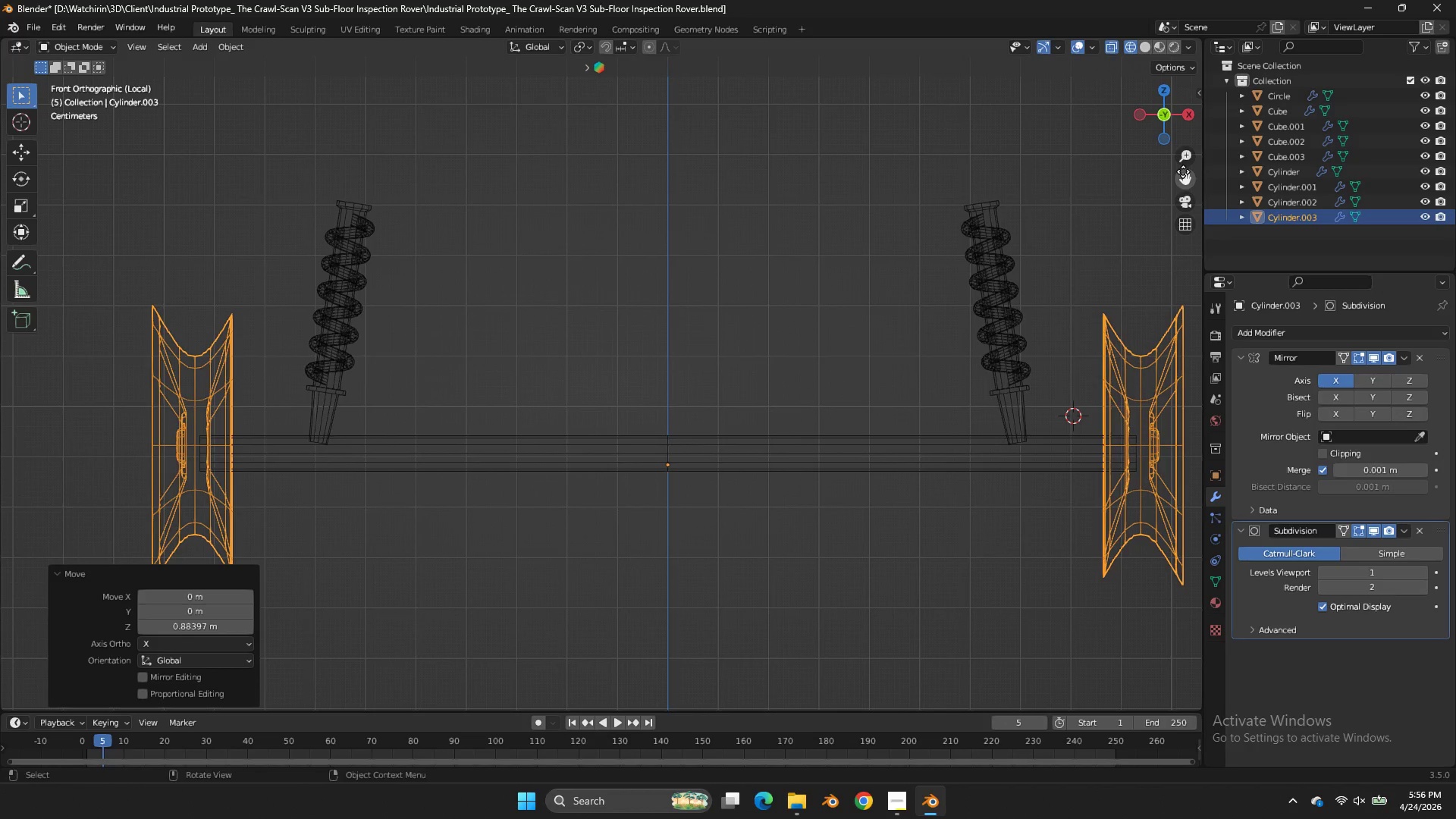 
left_click_drag(start_coordinate=[1185, 180], to_coordinate=[548, 84])
 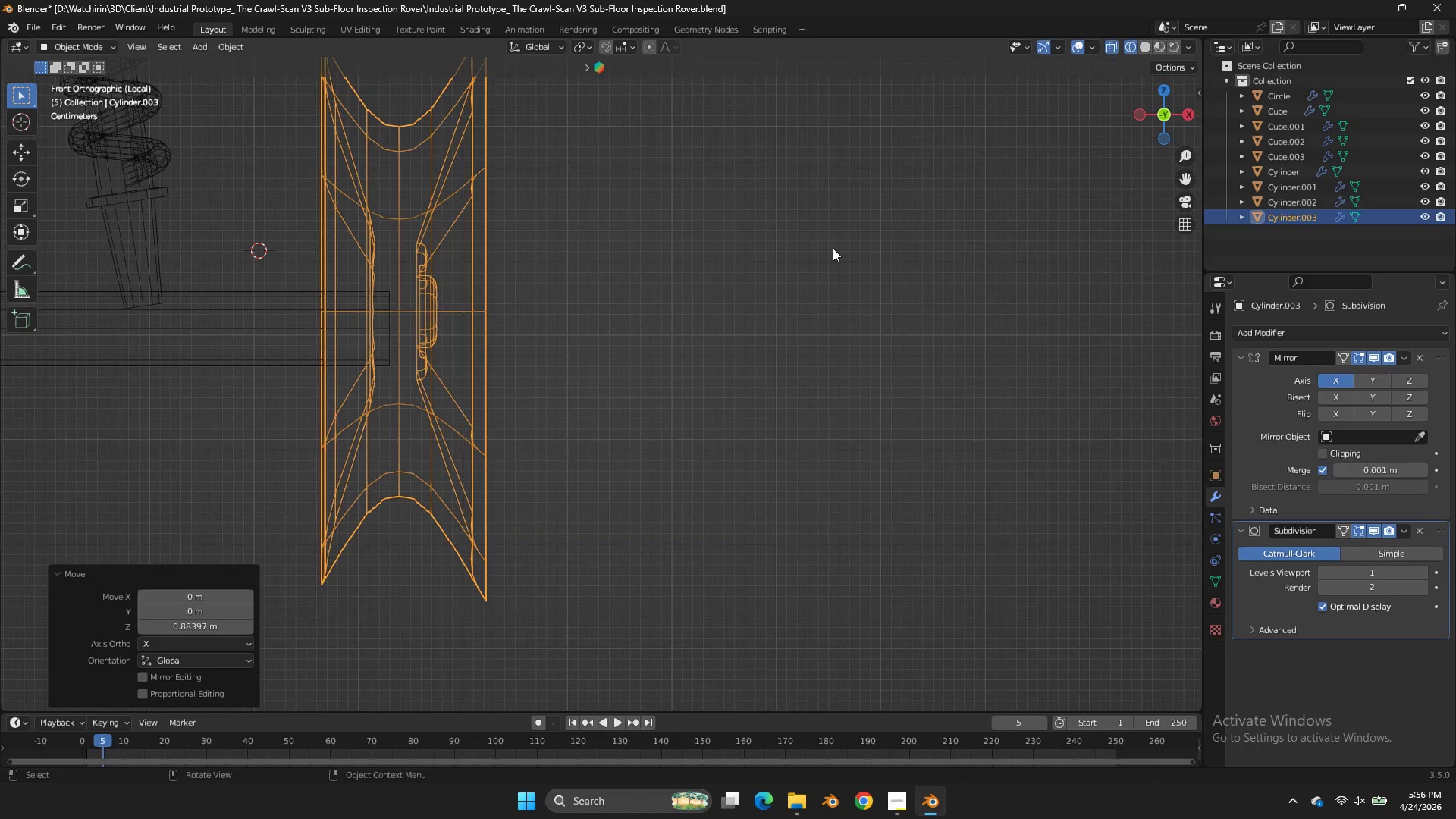 
type(gz)
 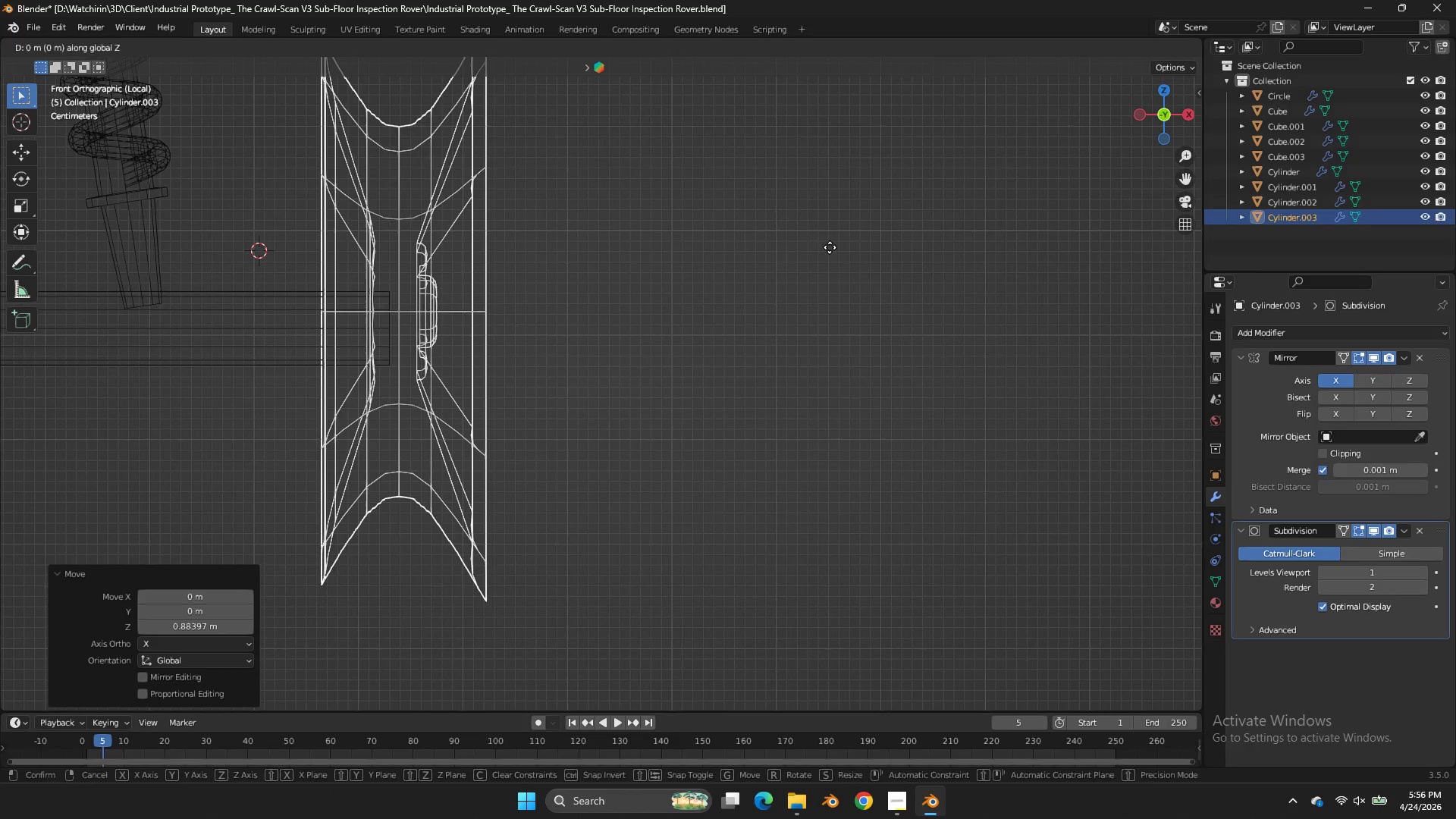 
scroll: coordinate [833, 248], scroll_direction: up, amount: 4.0
 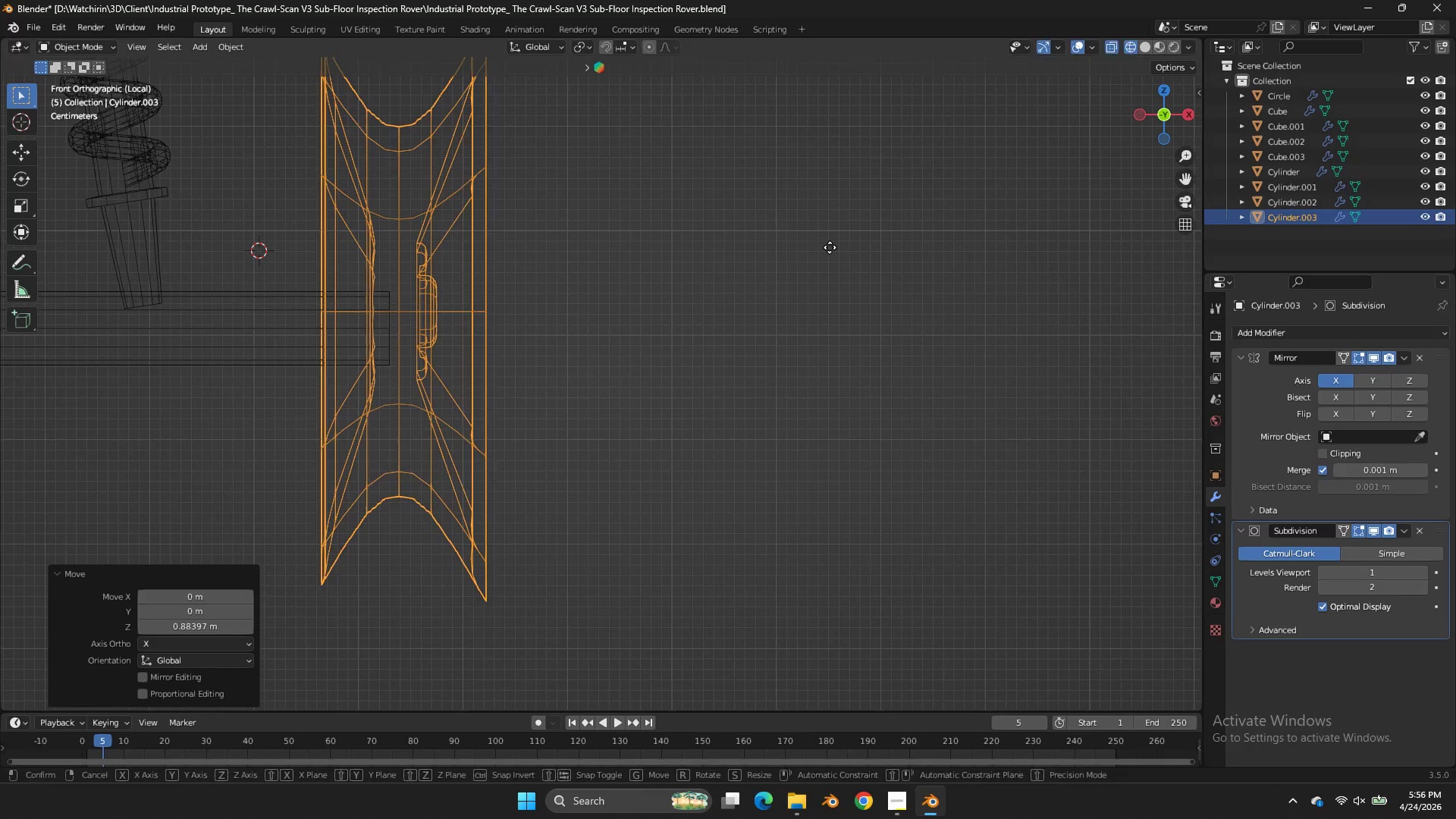 
hold_key(key=ShiftLeft, duration=1.8)
left_click([838, 400])
 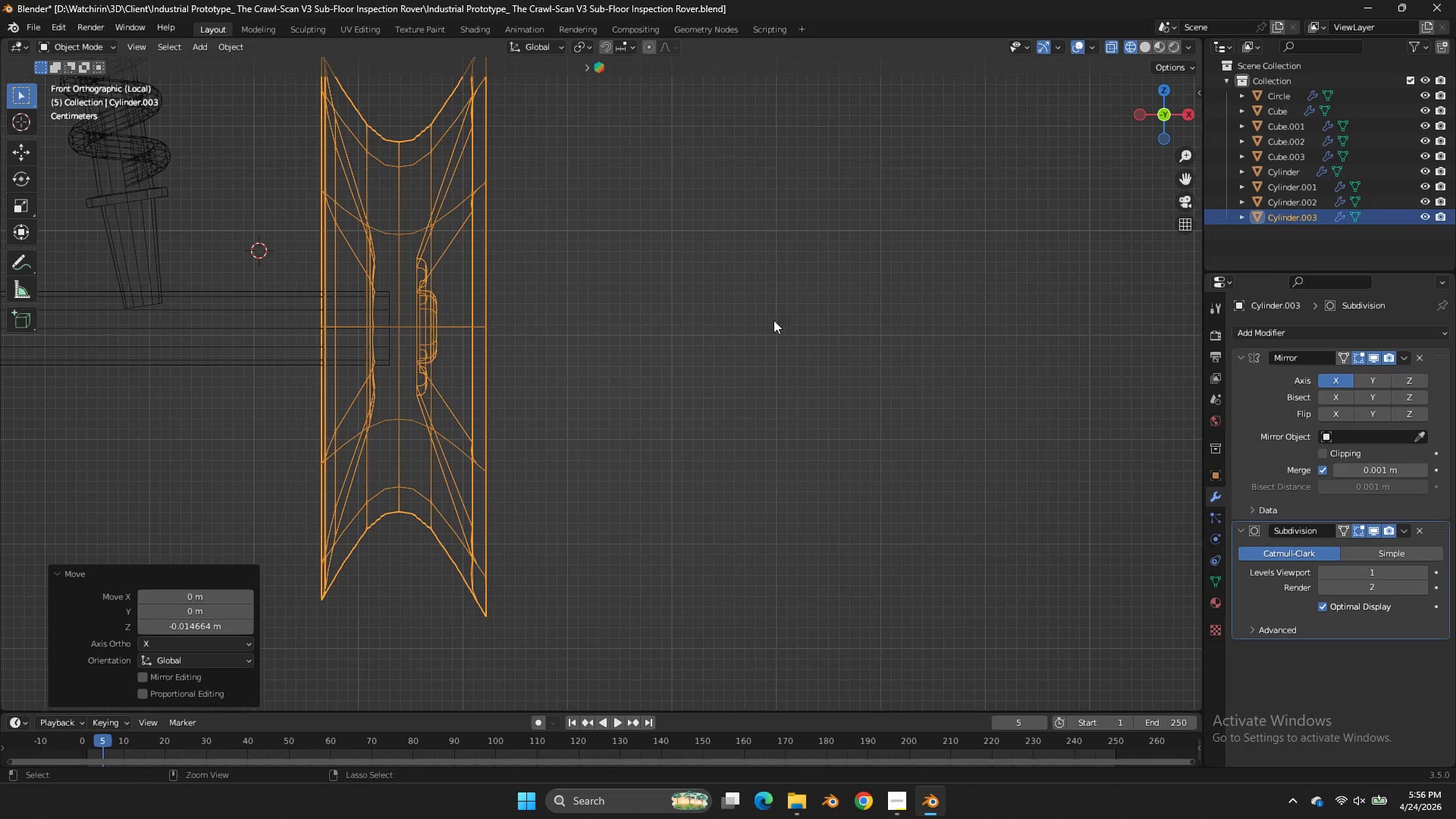 
key(Control+ControlLeft)
 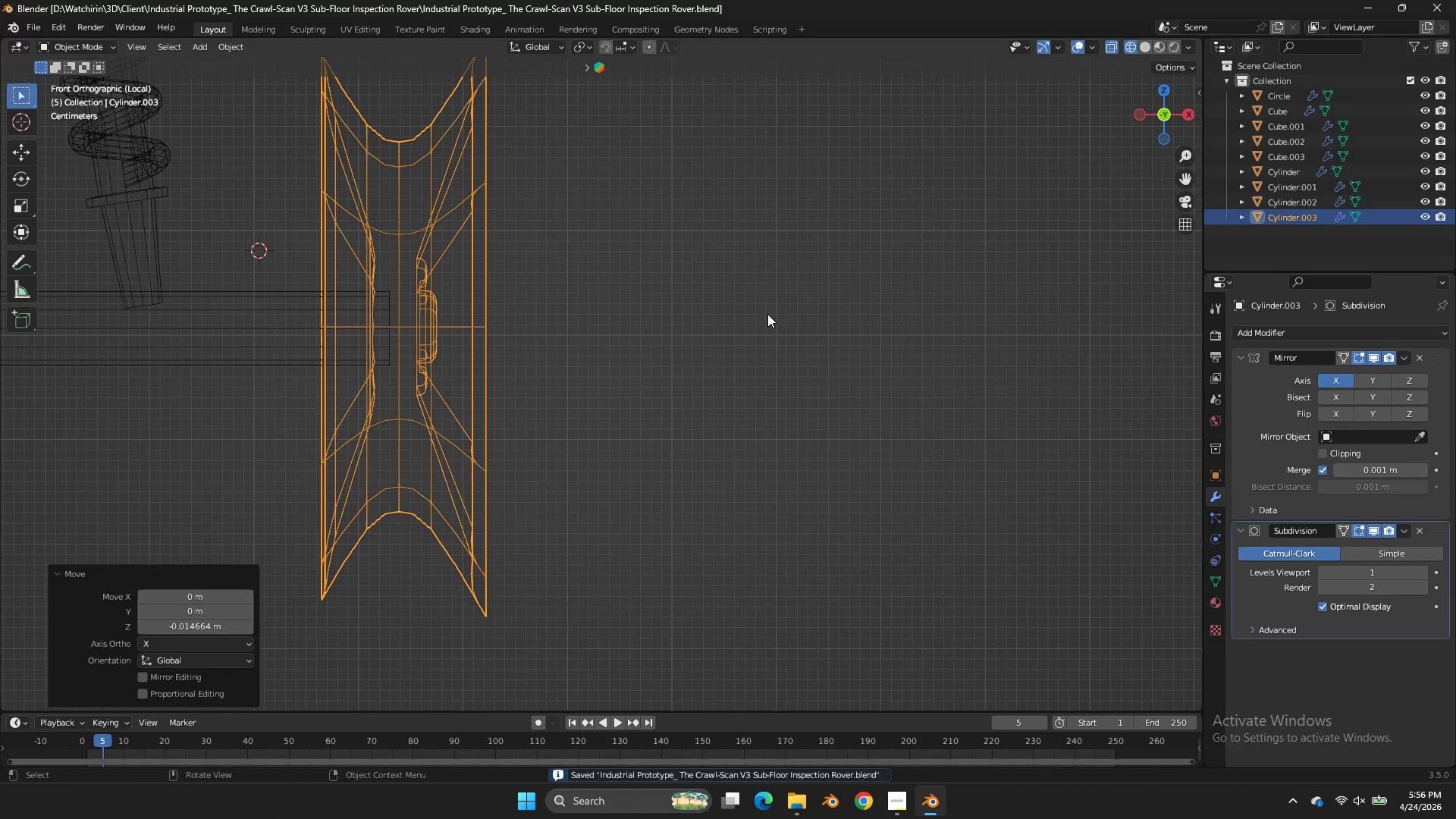 
key(Control+S)
 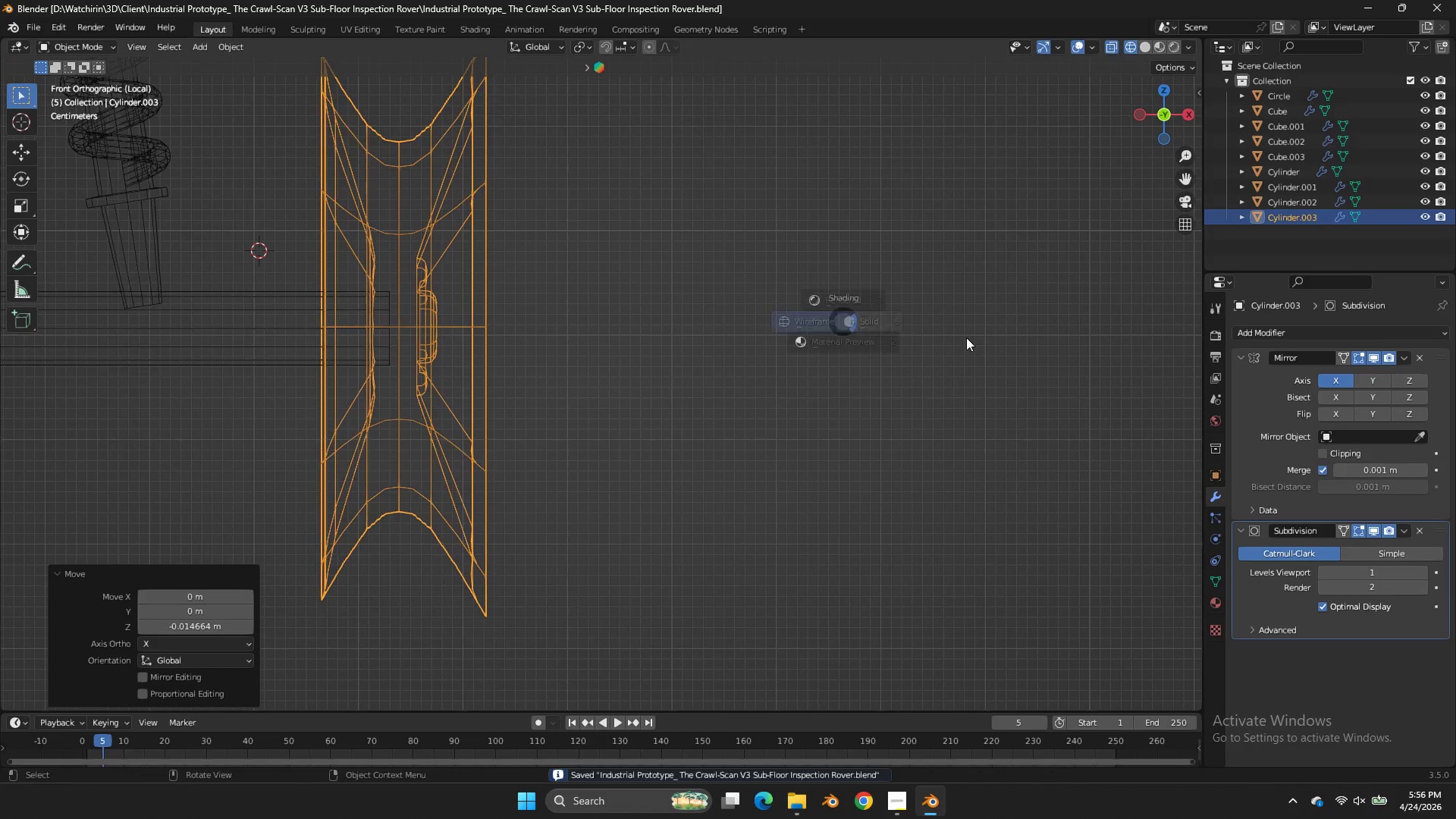 
key(Z)
 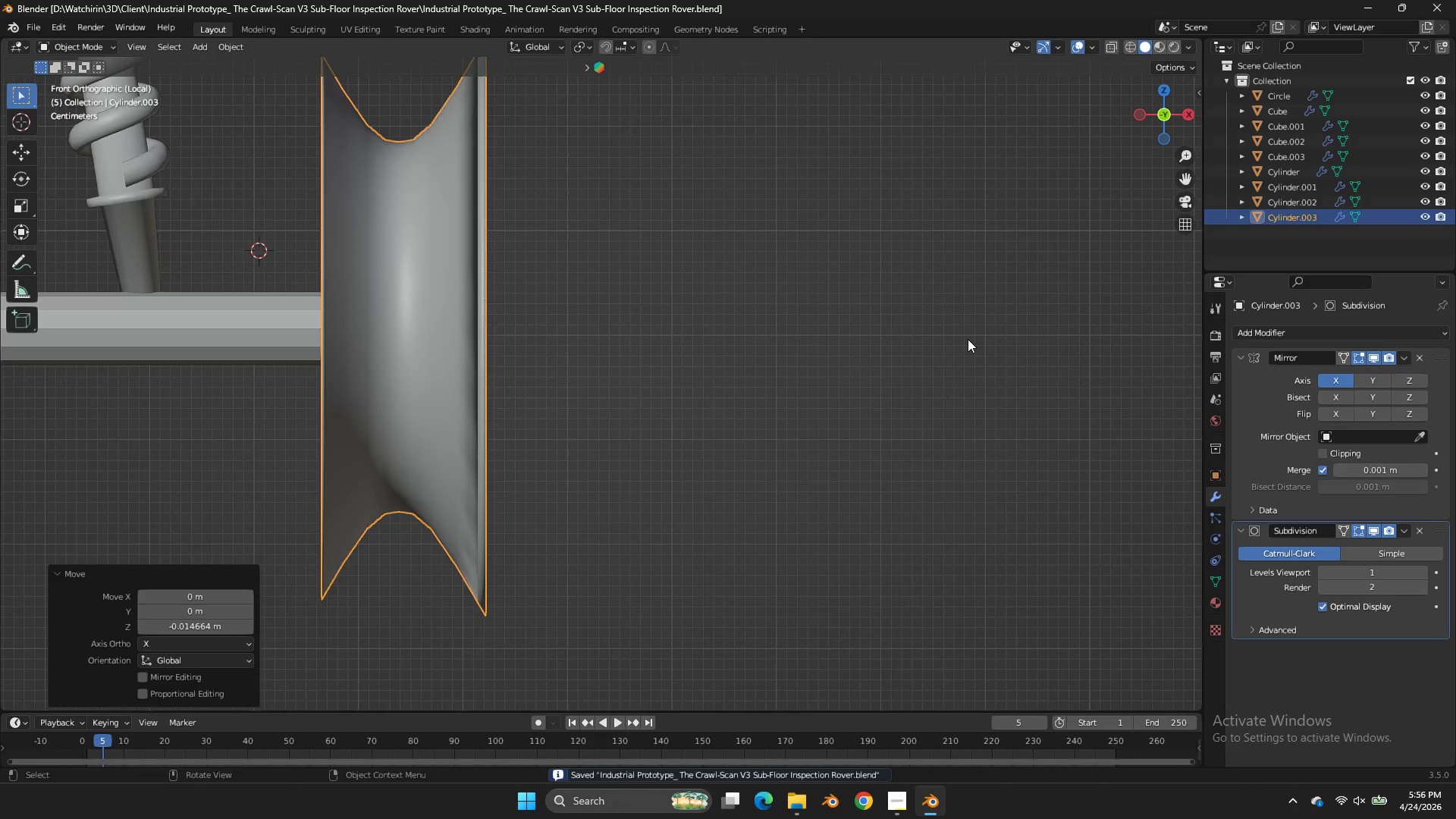 
scroll: coordinate [967, 340], scroll_direction: down, amount: 5.0
 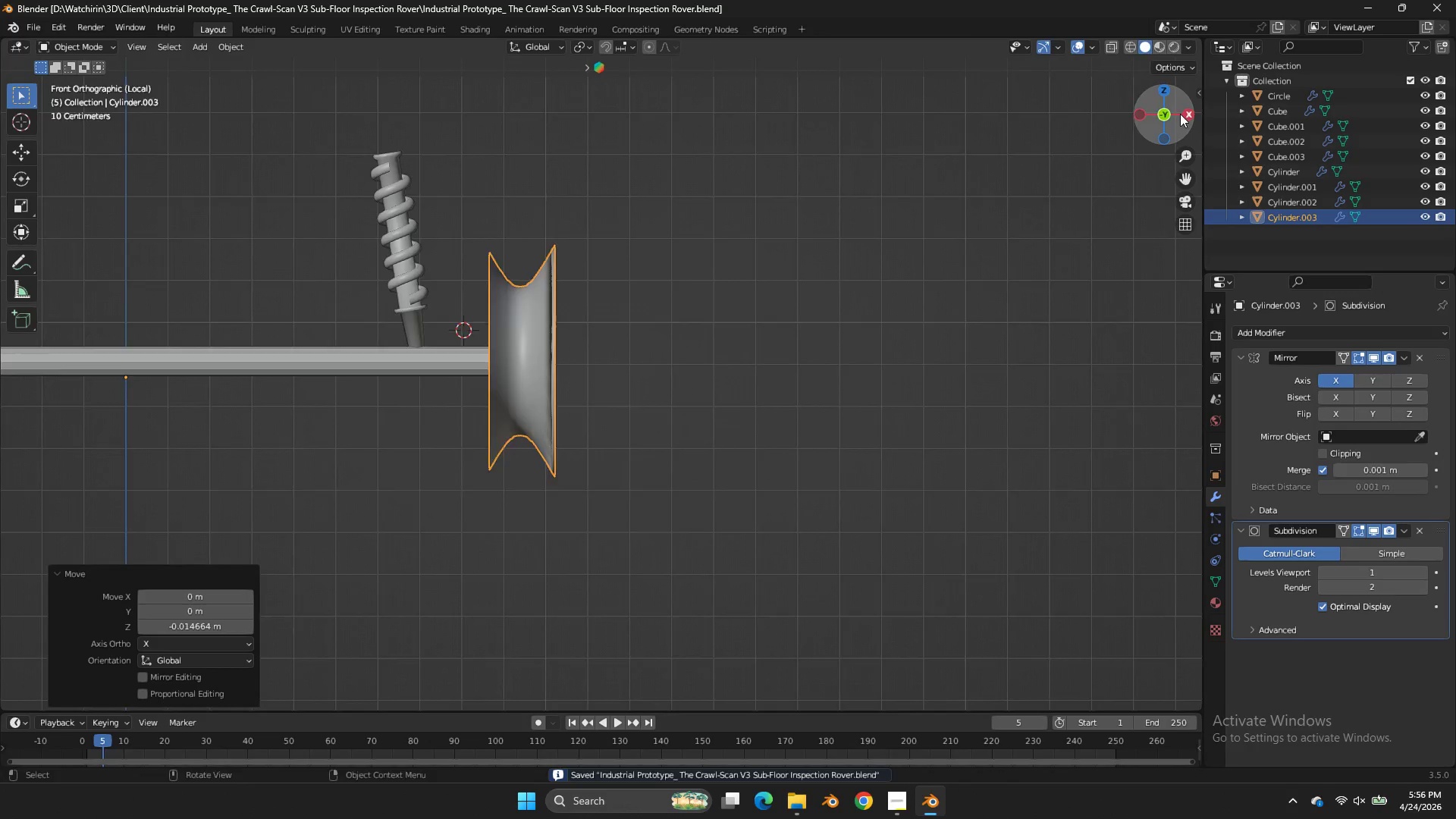 
left_click_drag(start_coordinate=[1170, 114], to_coordinate=[971, 133])
 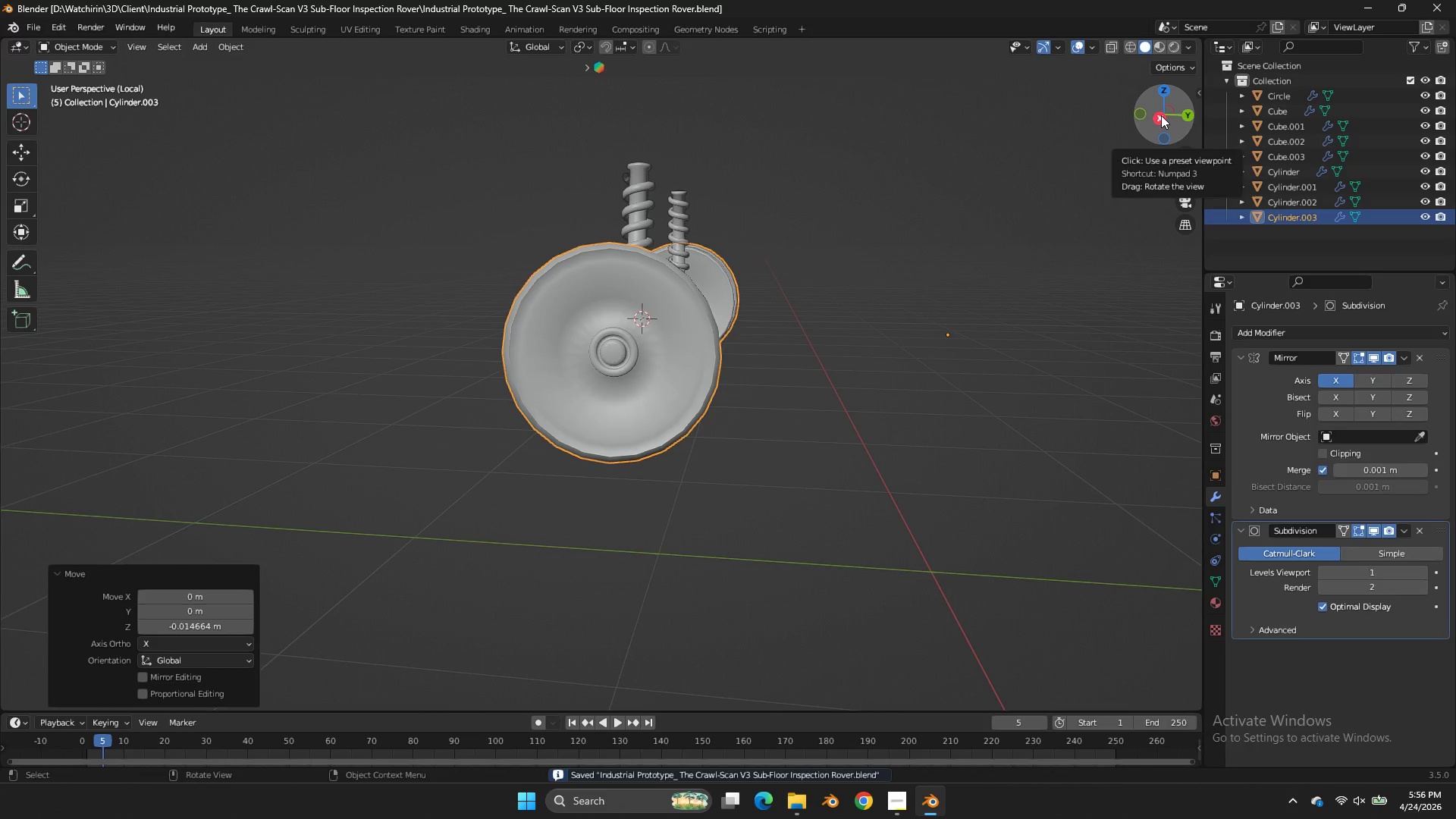 
key(NumpadDivide)
 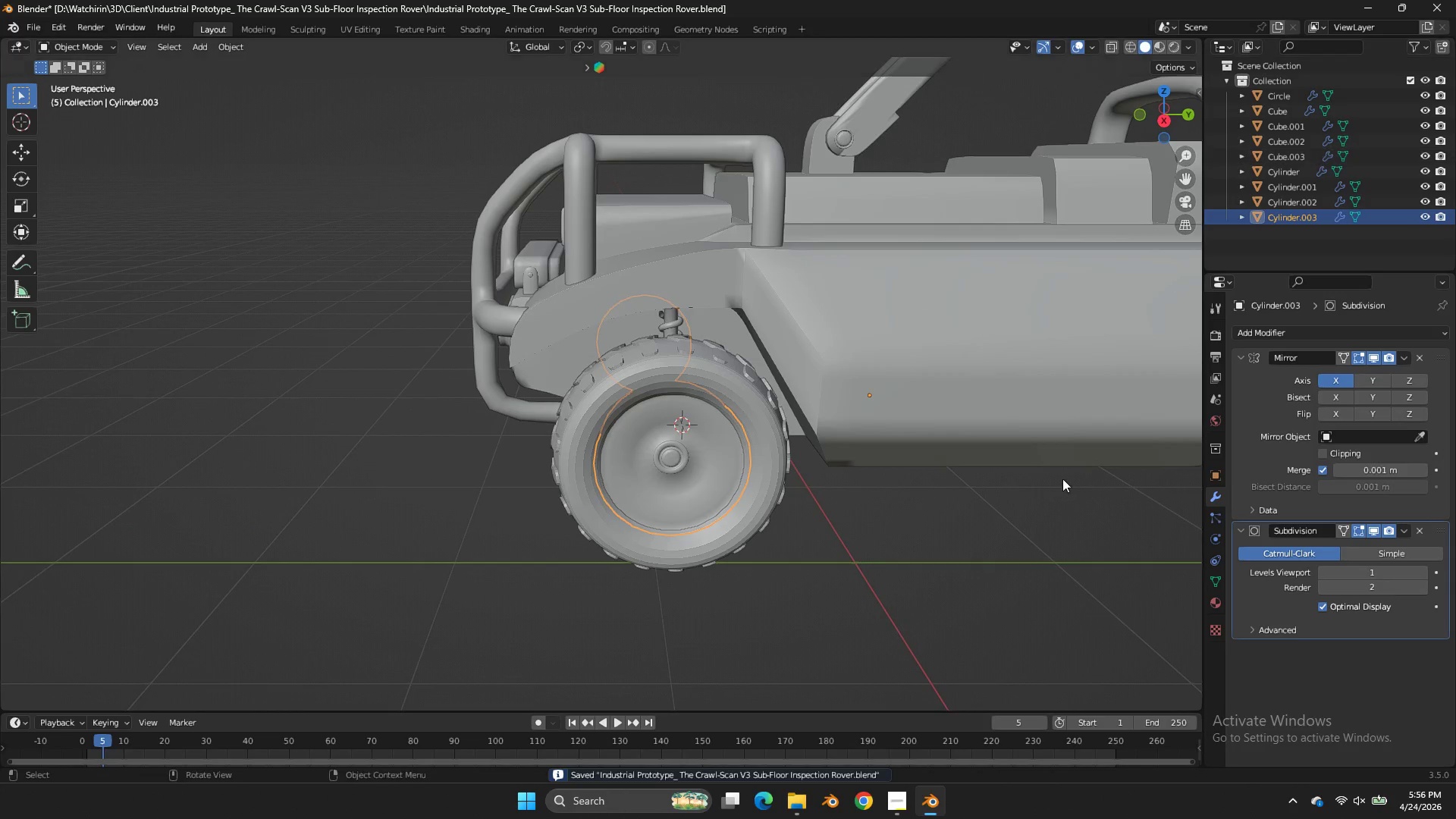 
left_click([1039, 505])
 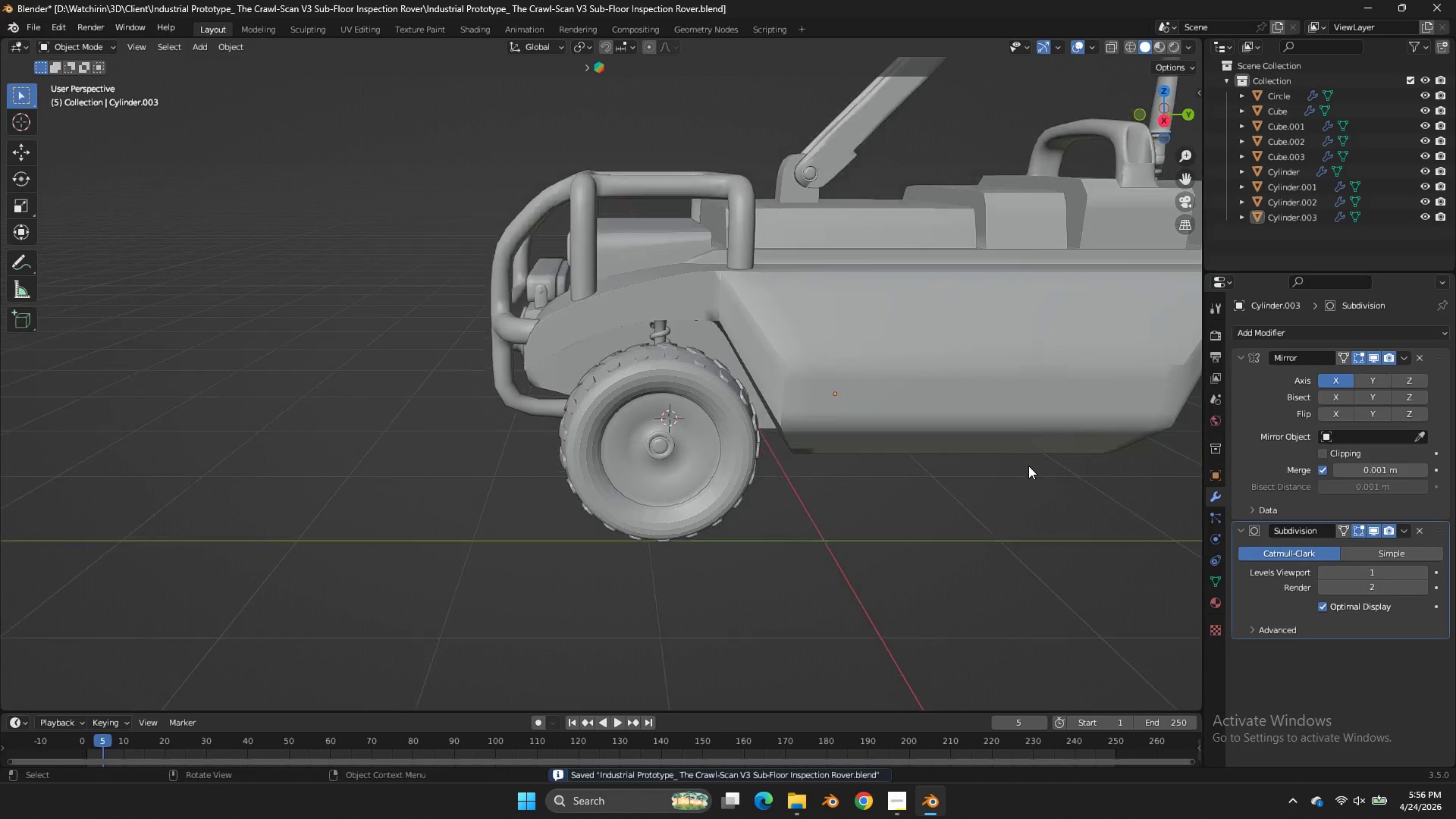 
scroll: coordinate [1028, 466], scroll_direction: down, amount: 3.0
 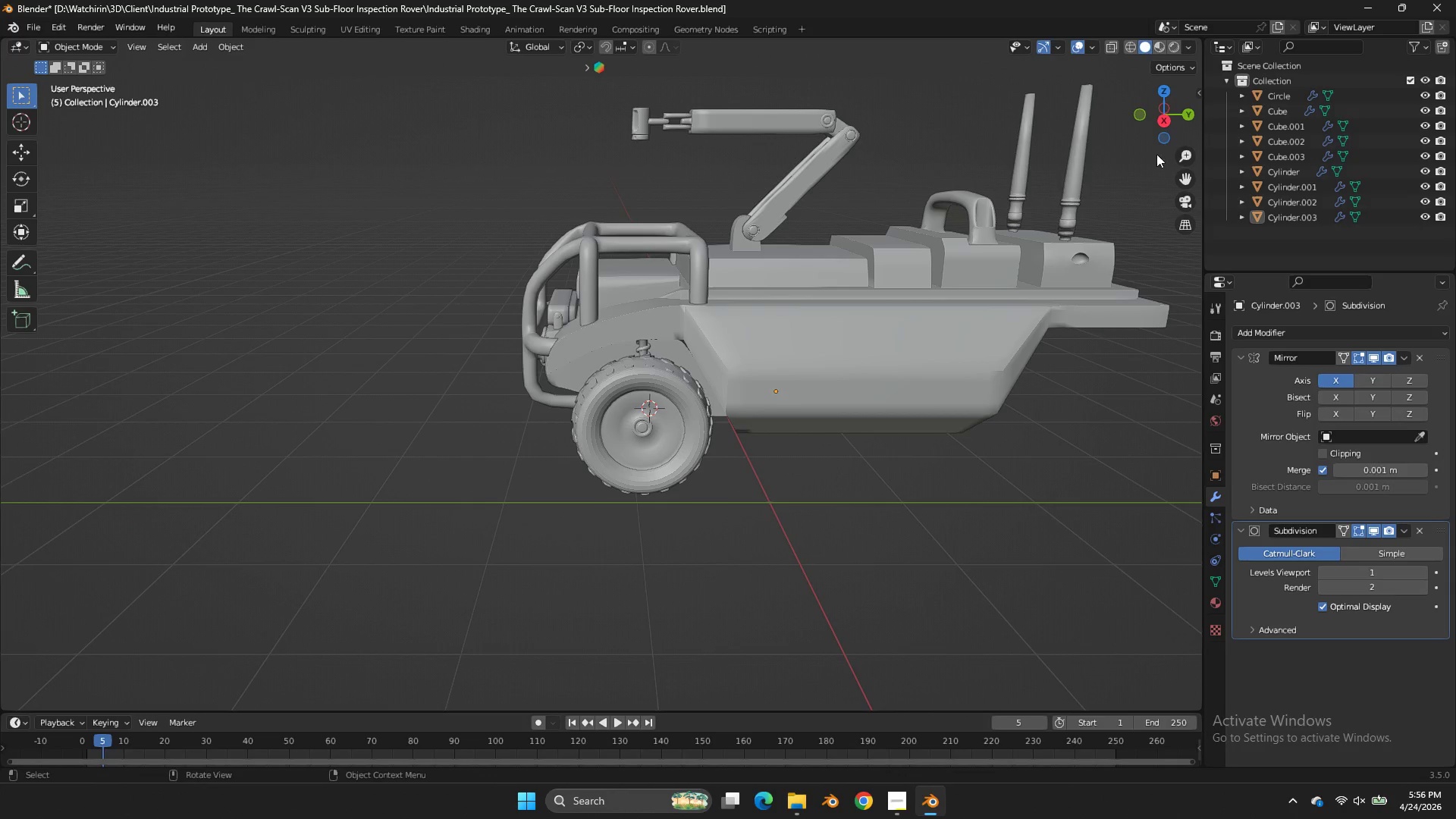 
left_click_drag(start_coordinate=[1170, 109], to_coordinate=[114, 90])
 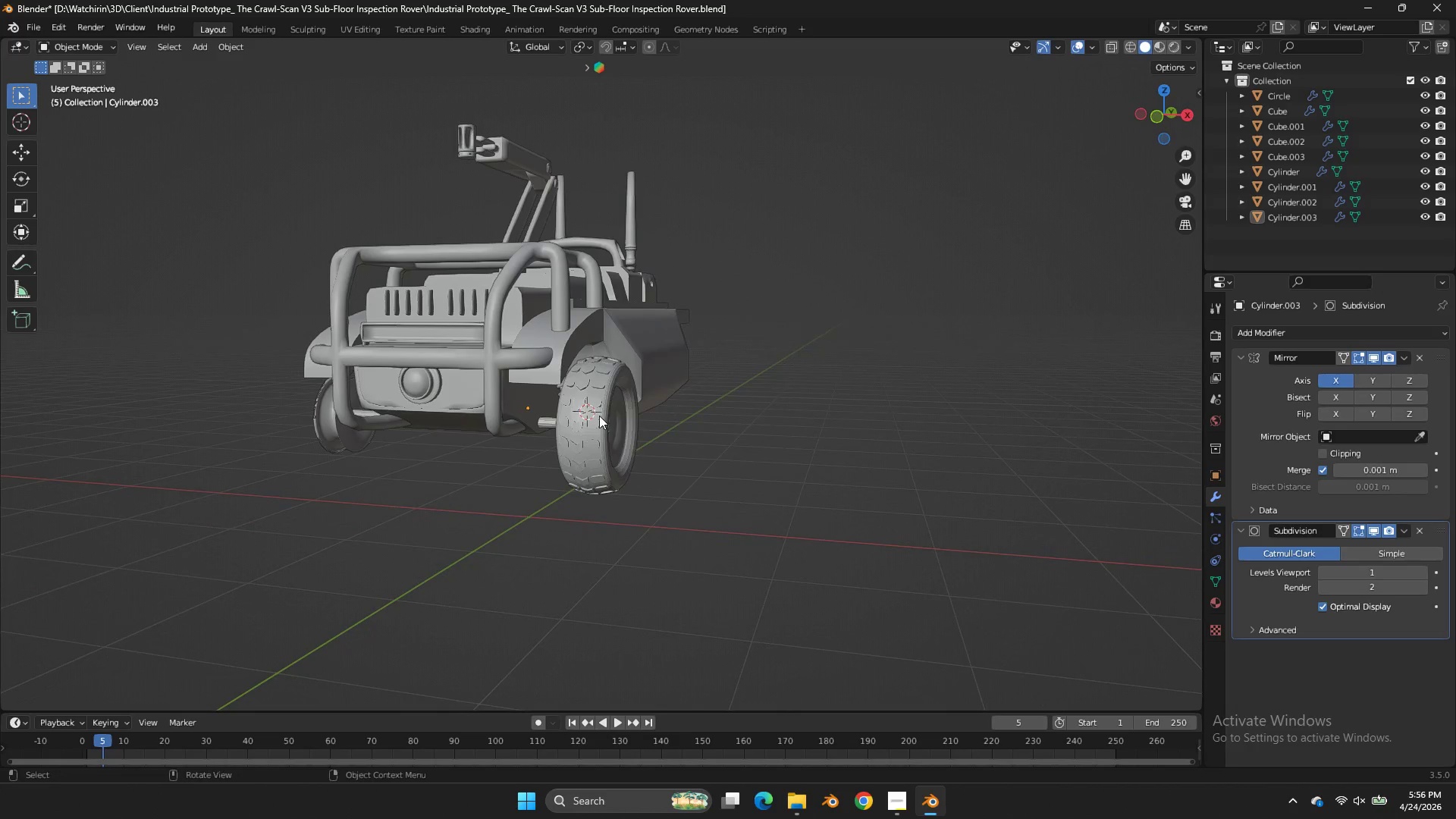 
left_click([599, 416])
 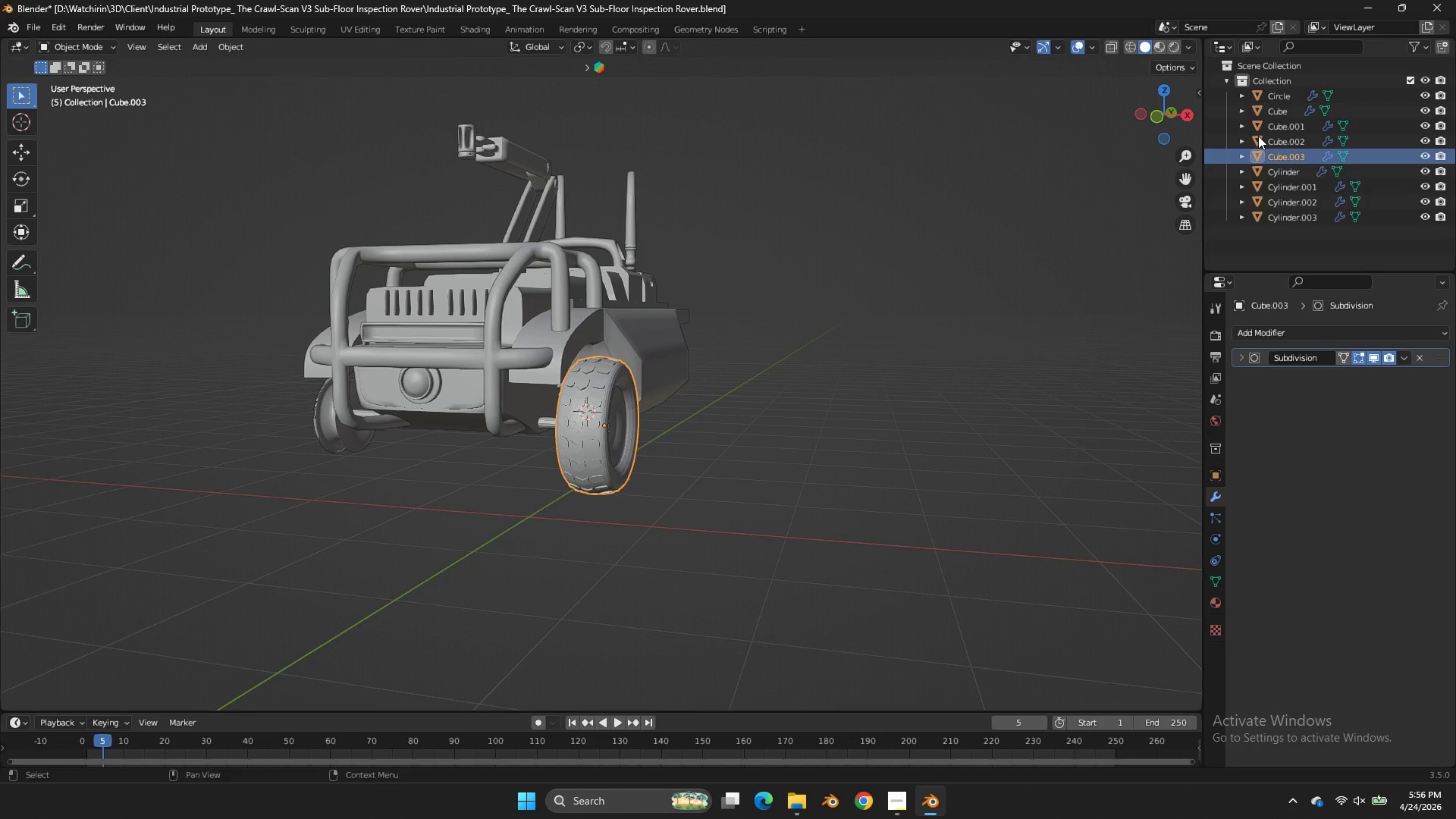 
left_click([1160, 117])
 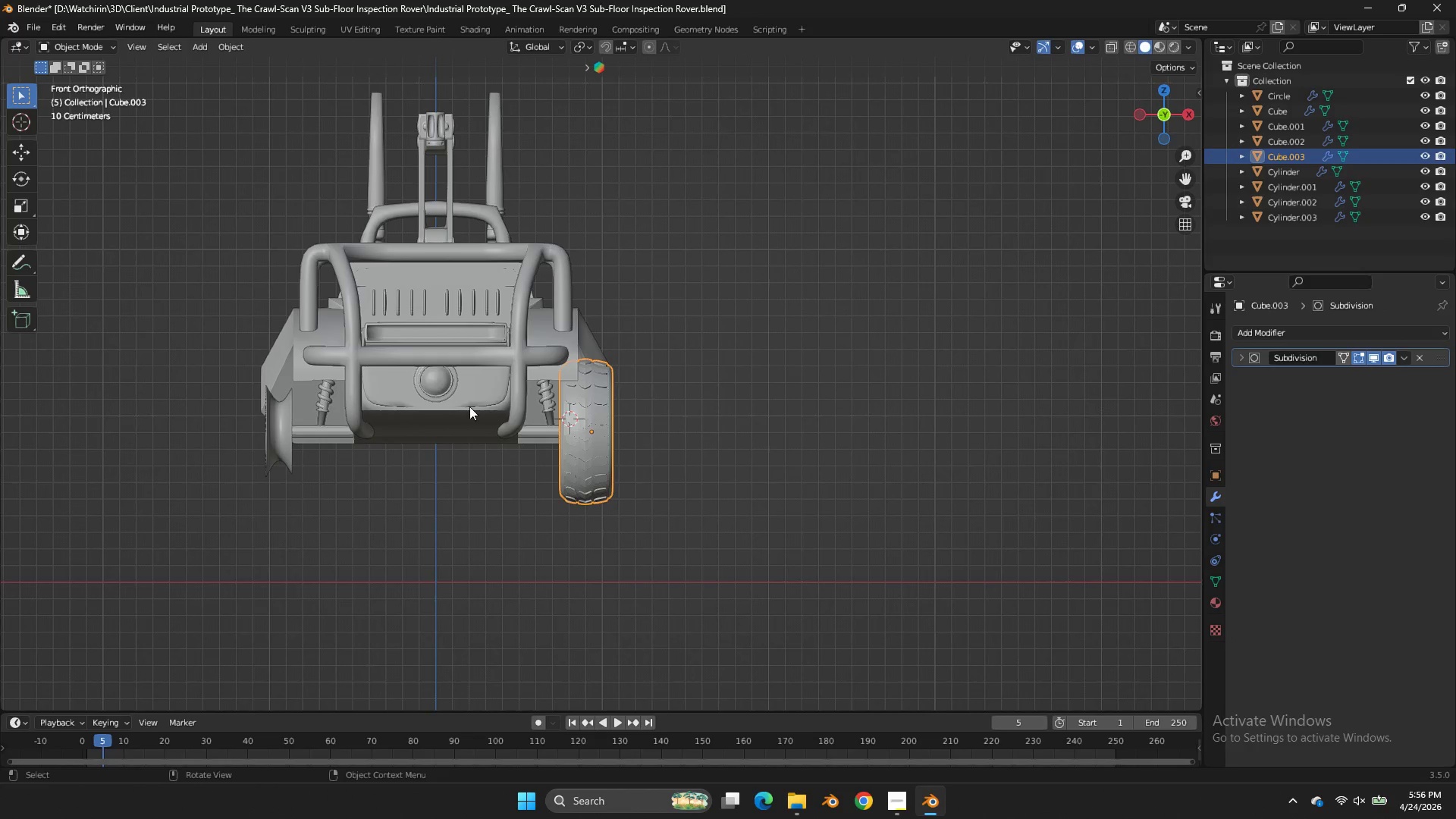 
left_click([469, 407])
 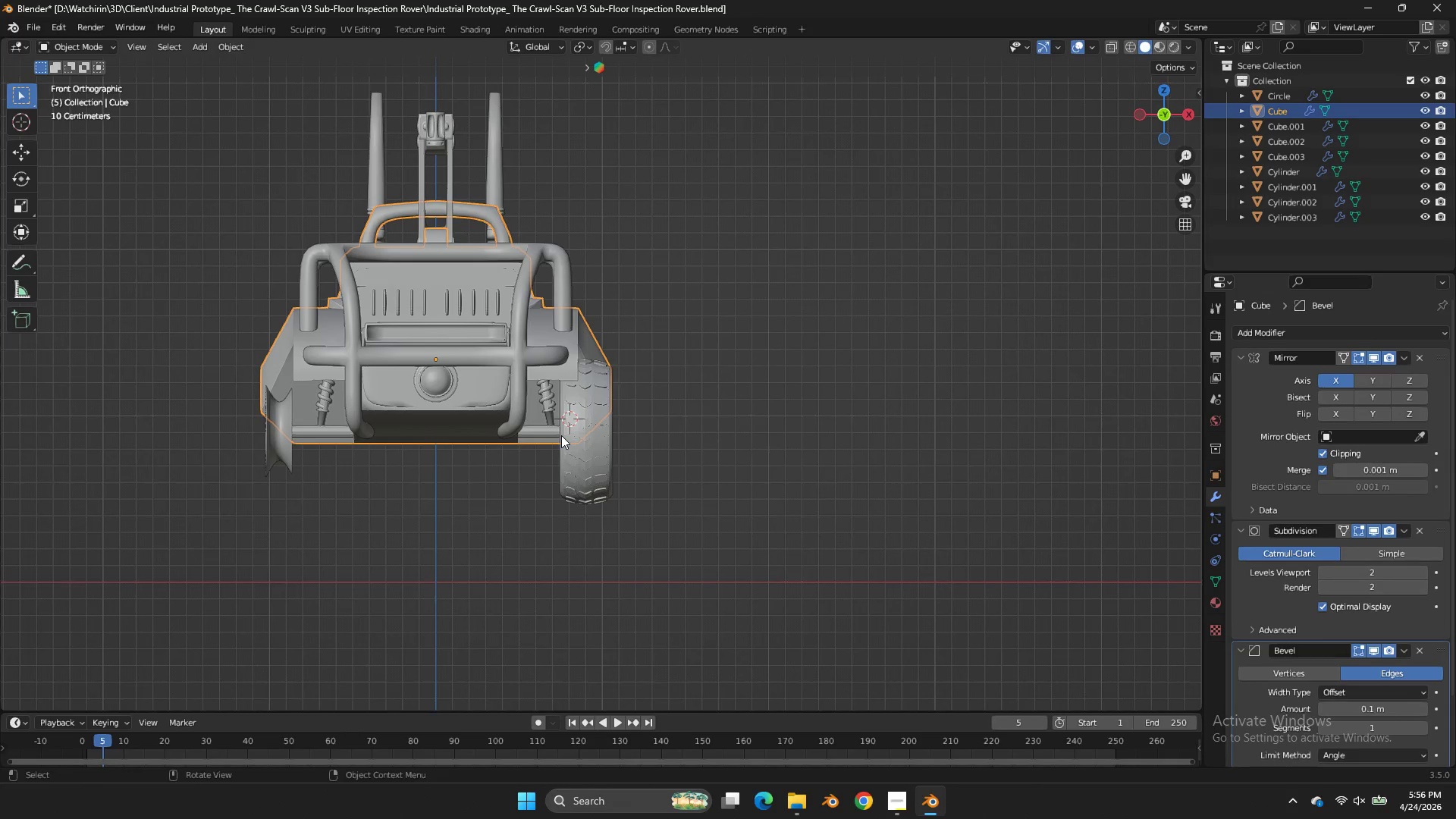 
left_click([554, 431])
 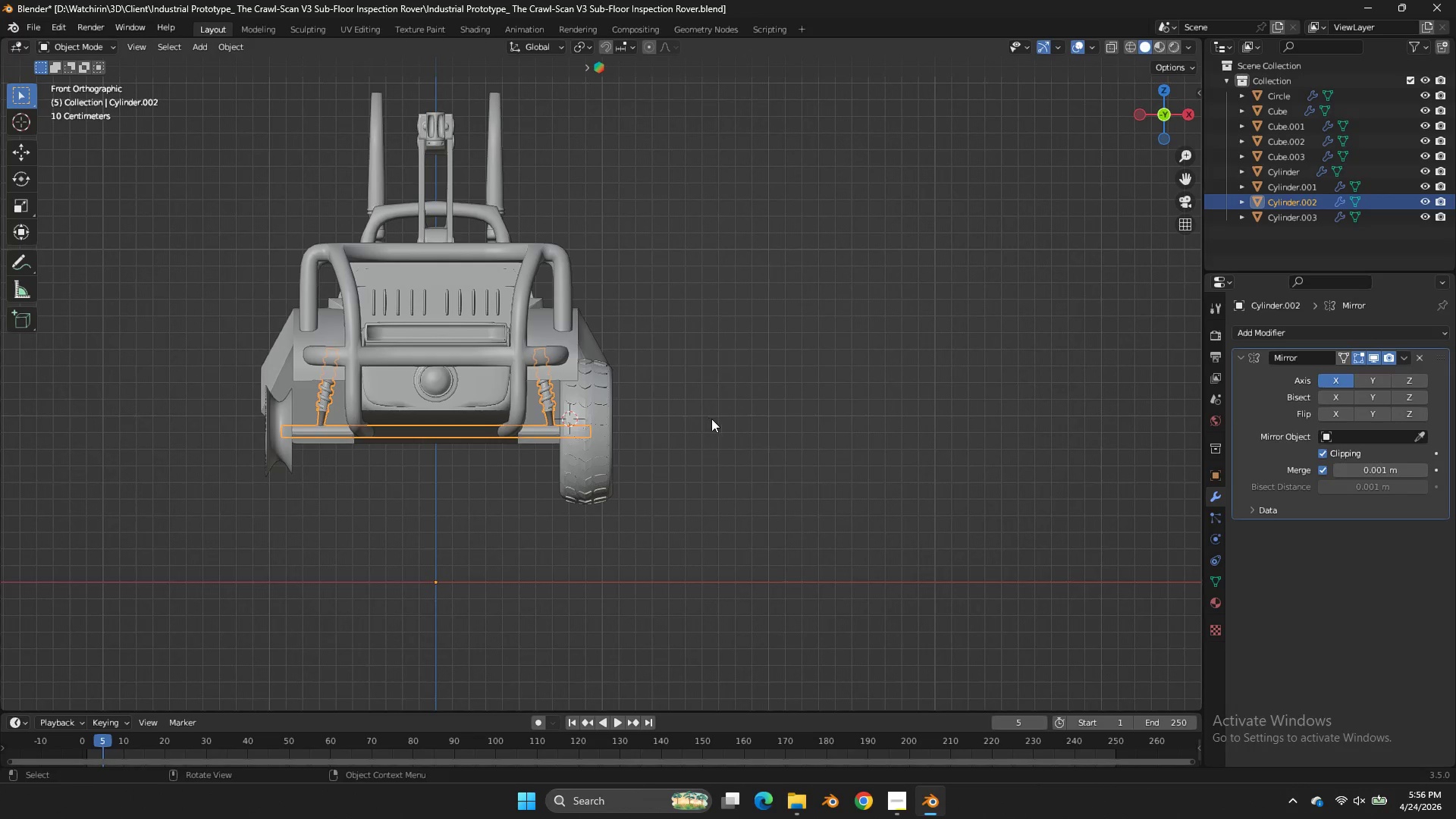 
hold_key(key=ShiftLeft, duration=1.5)
 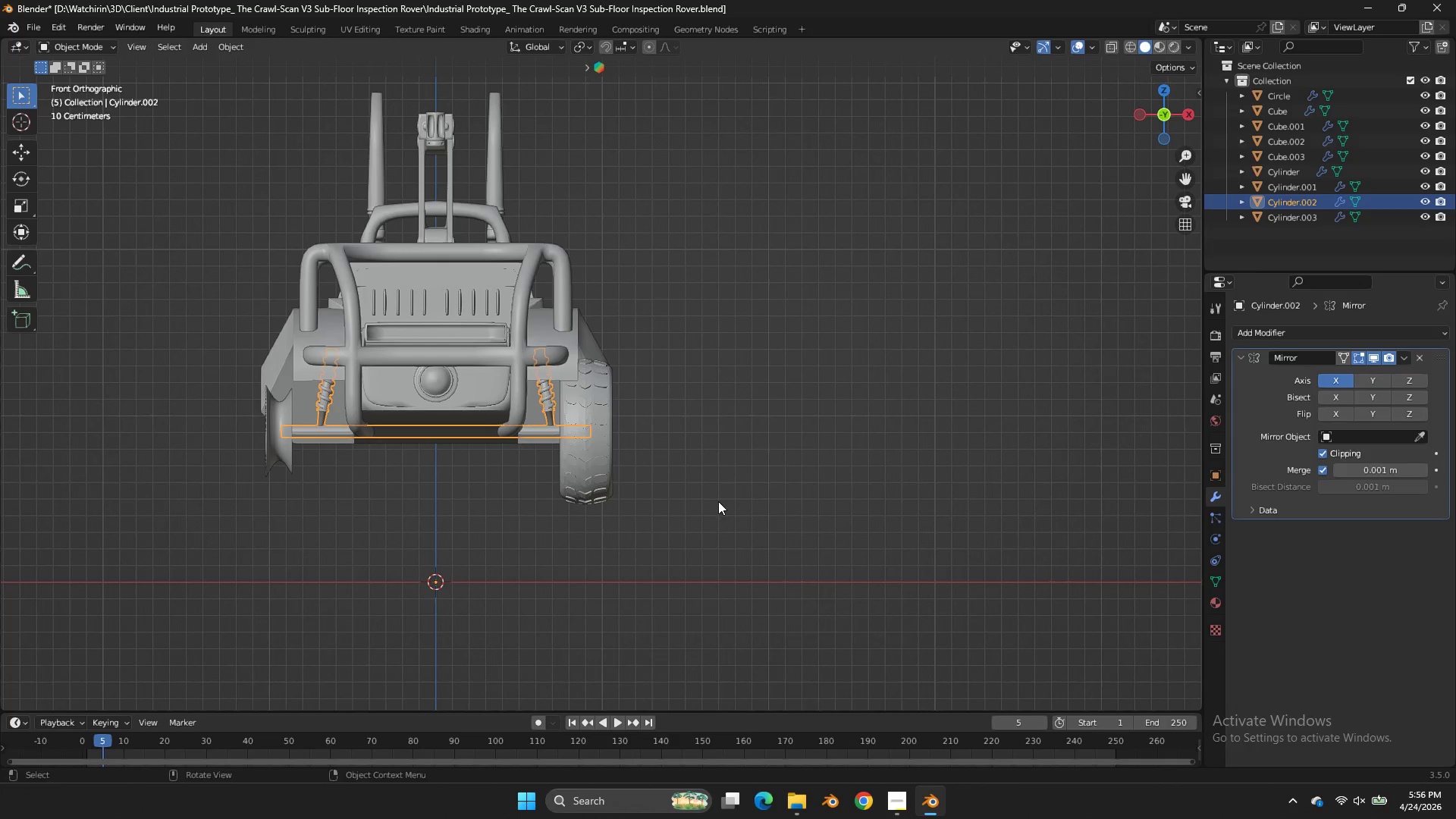 
hold_key(key=S, duration=0.8)
 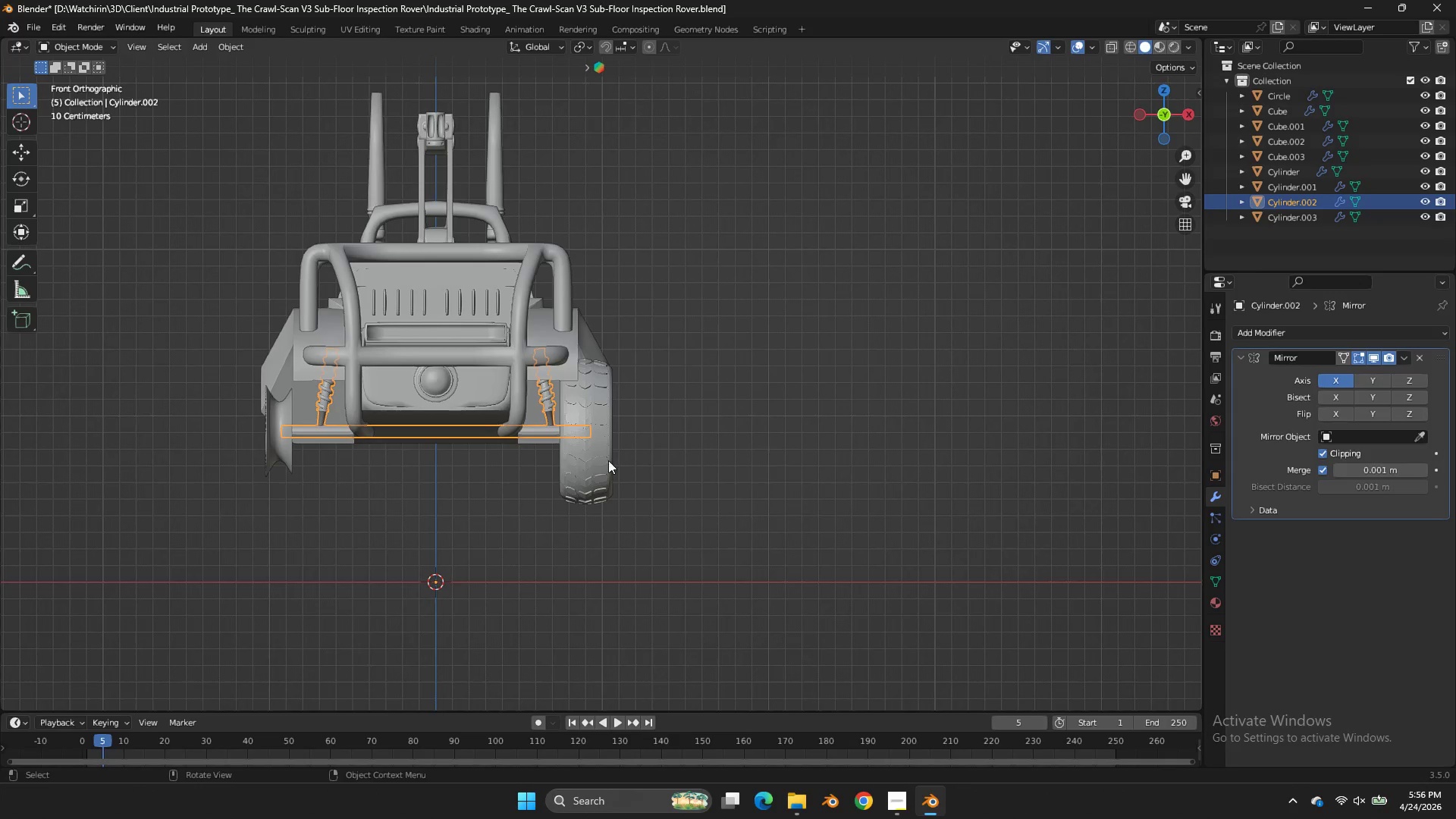 
left_click([602, 457])
 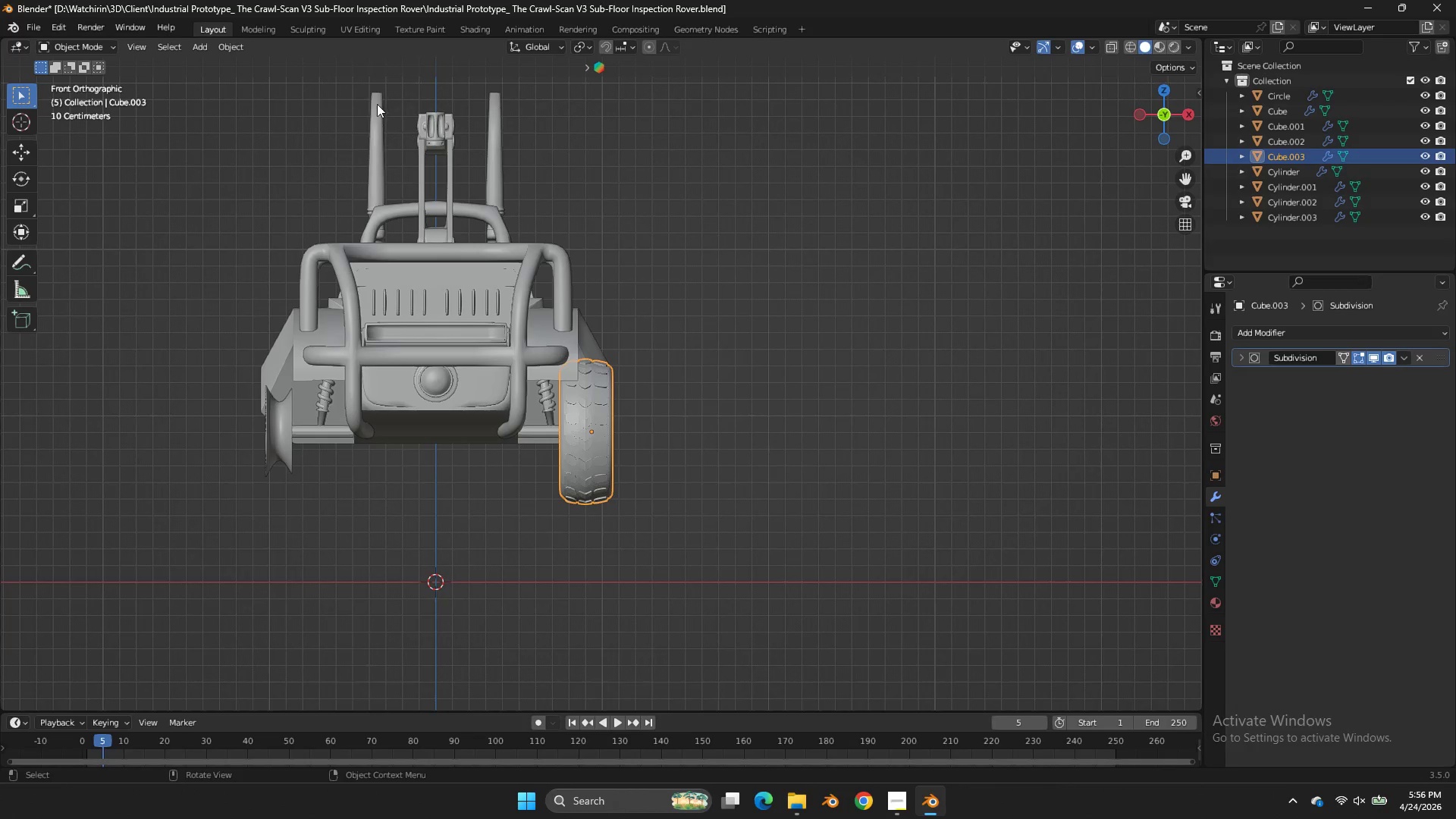 
left_click([240, 46])
 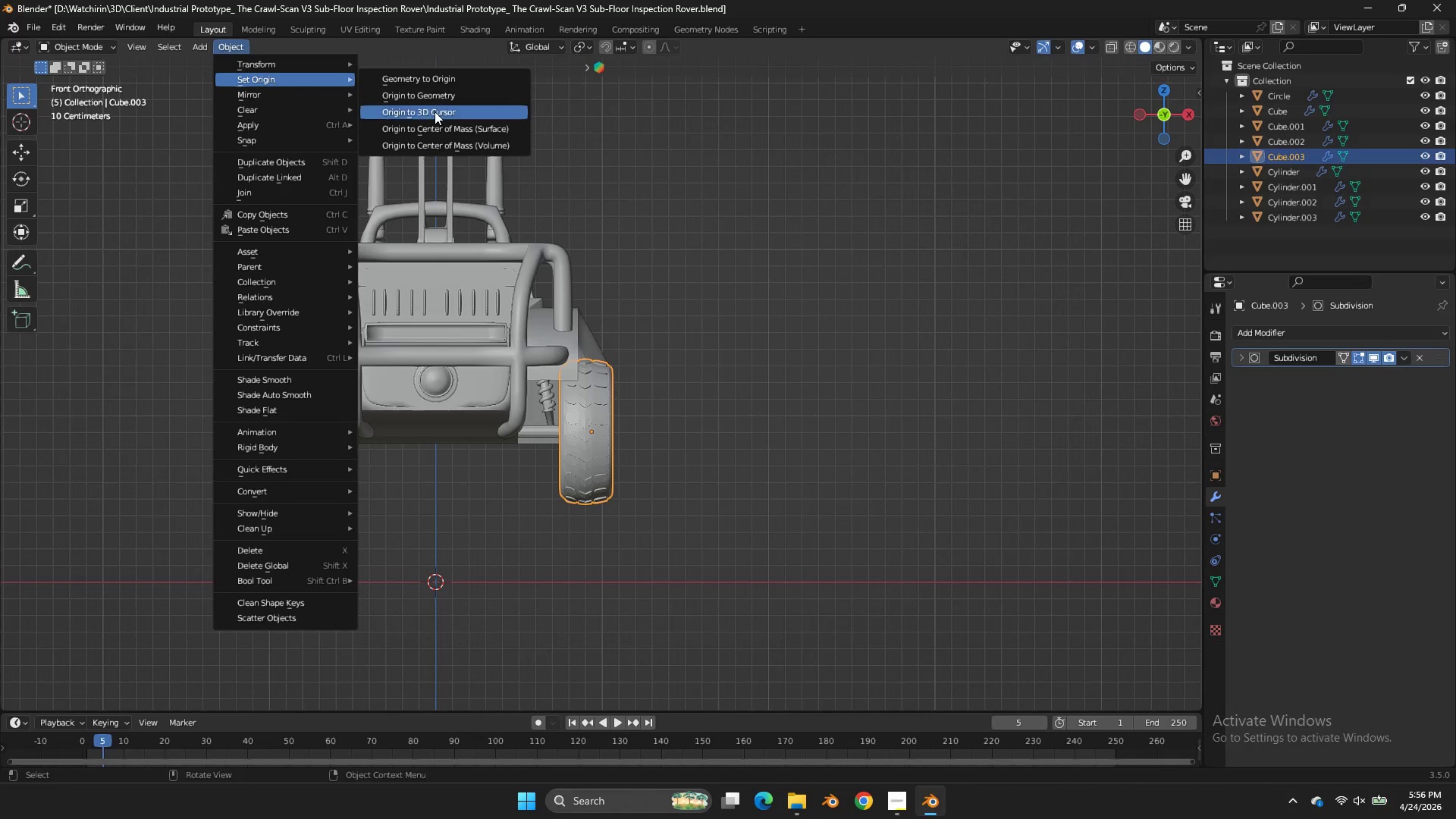 
left_click([435, 111])
 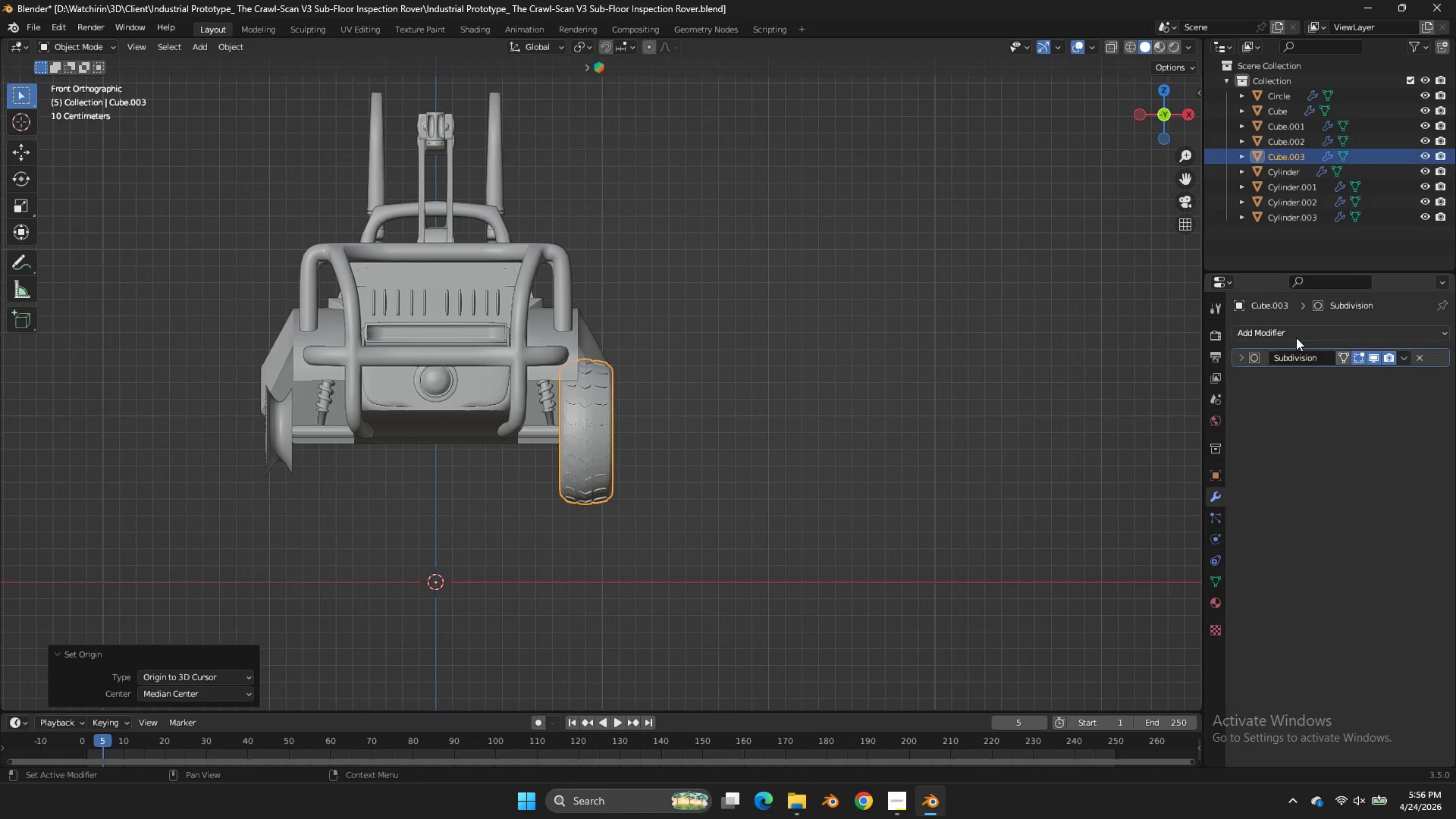 
left_click([1294, 334])
 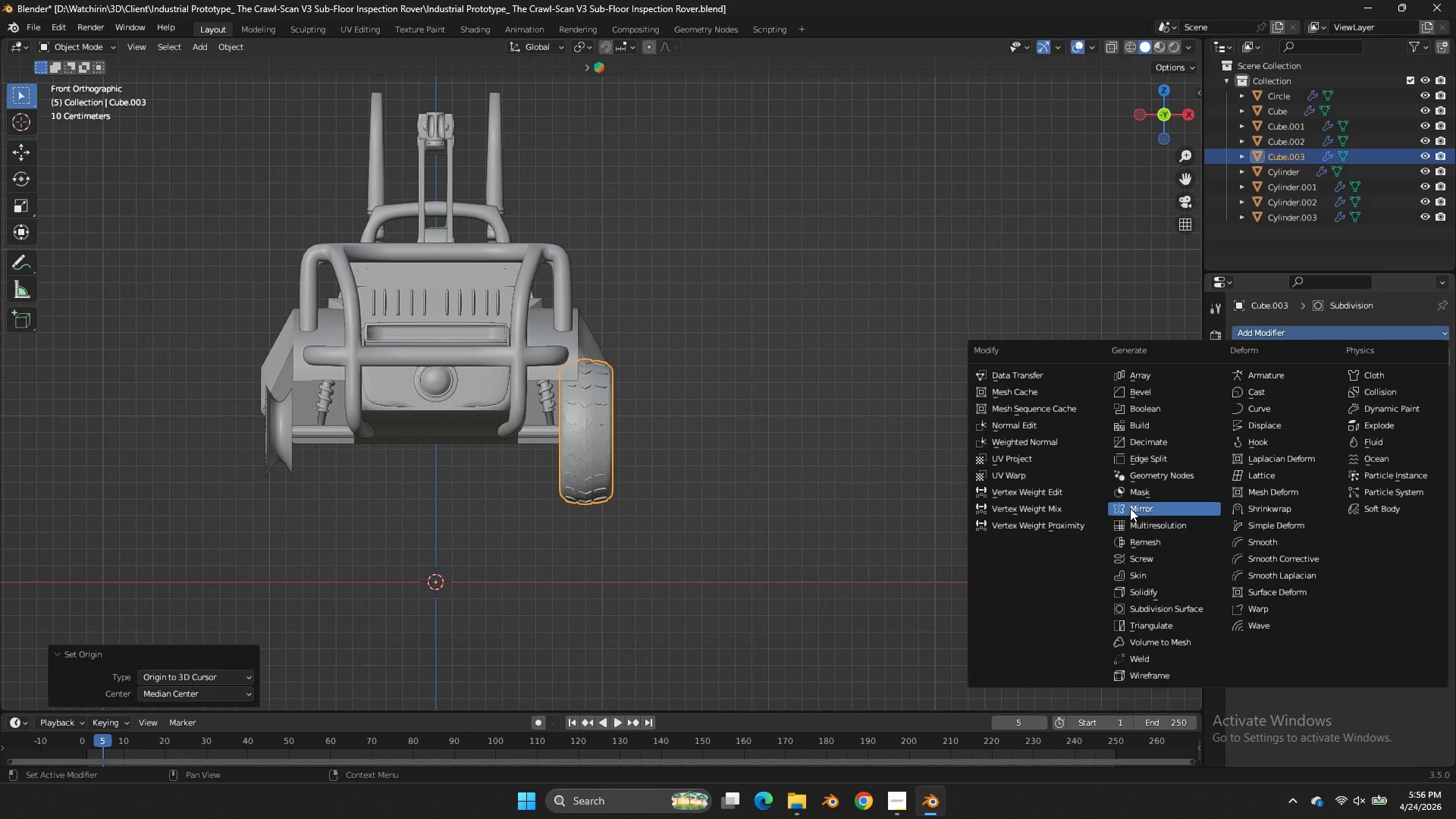 
left_click([1130, 508])
 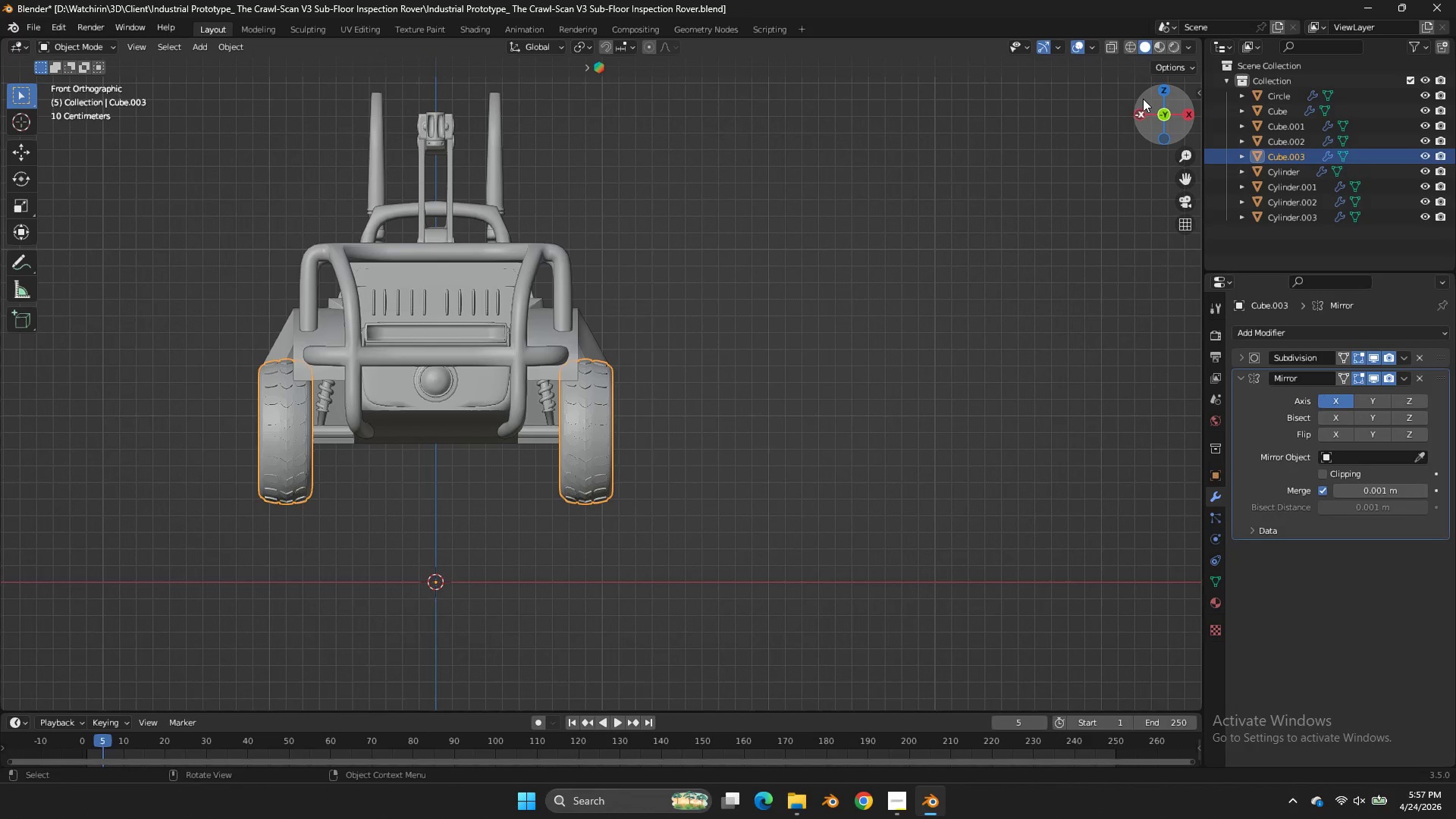 
left_click_drag(start_coordinate=[1144, 99], to_coordinate=[972, 155])
 